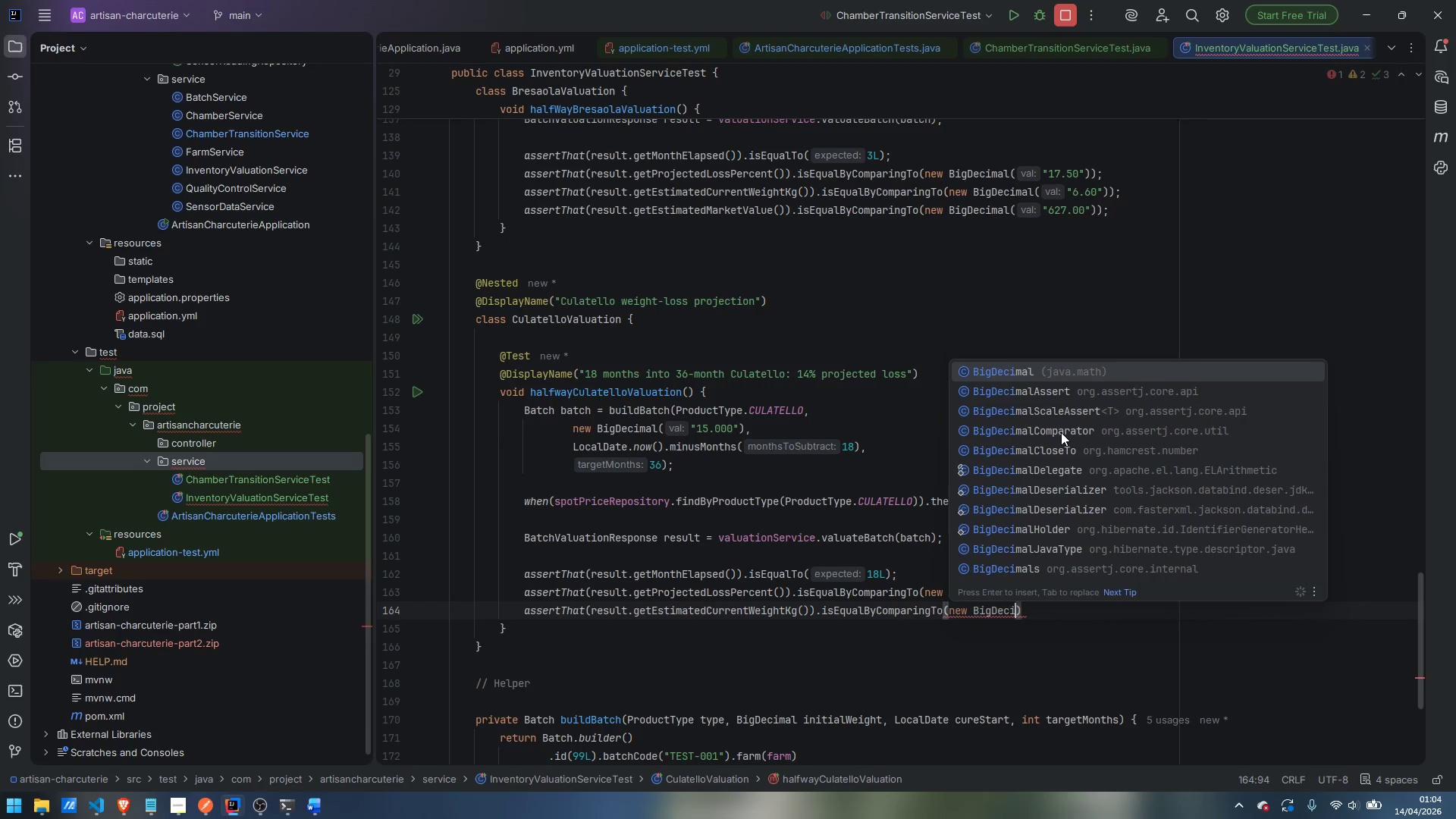 
key(Enter)
 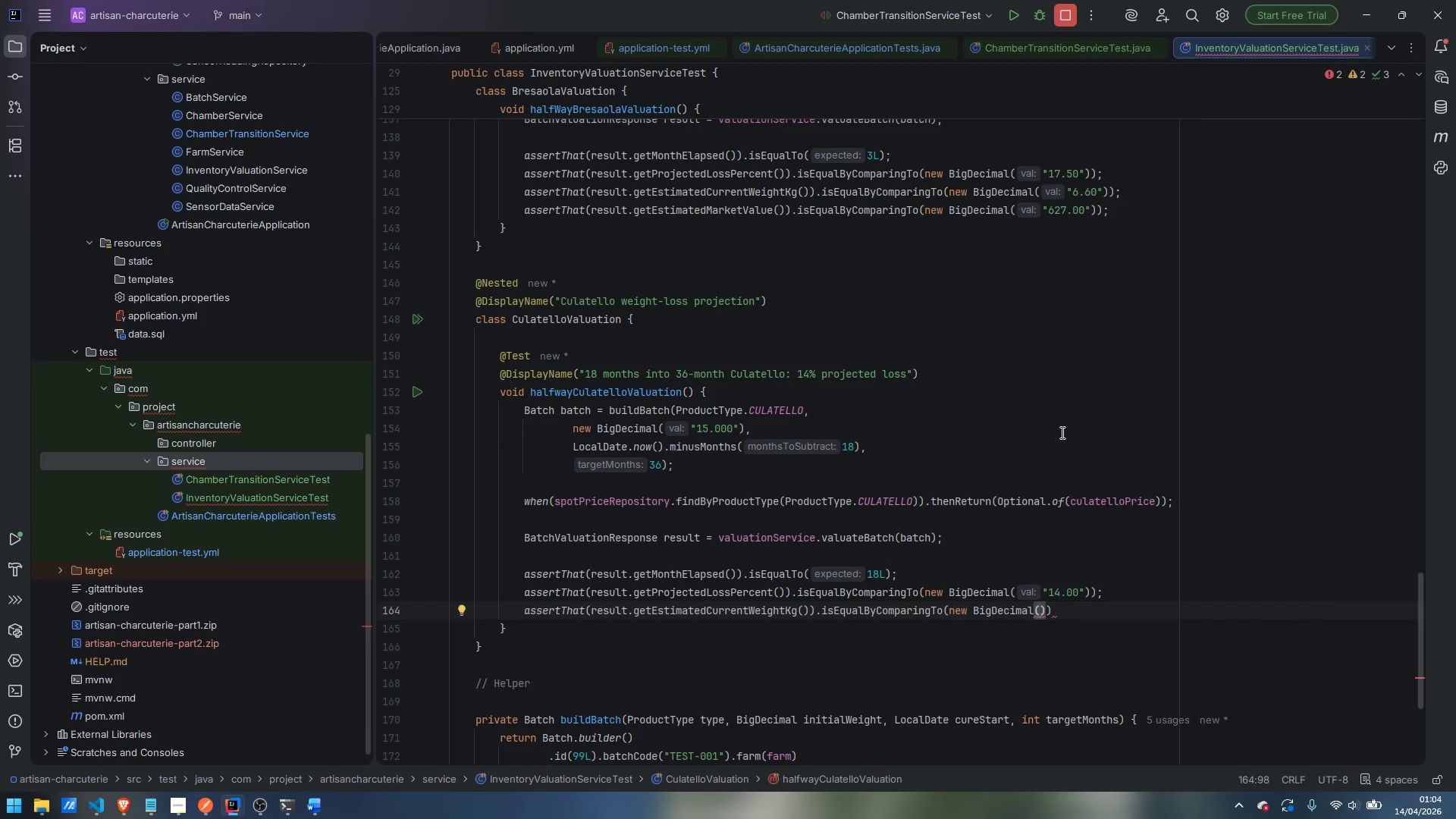 
type("12.90)
 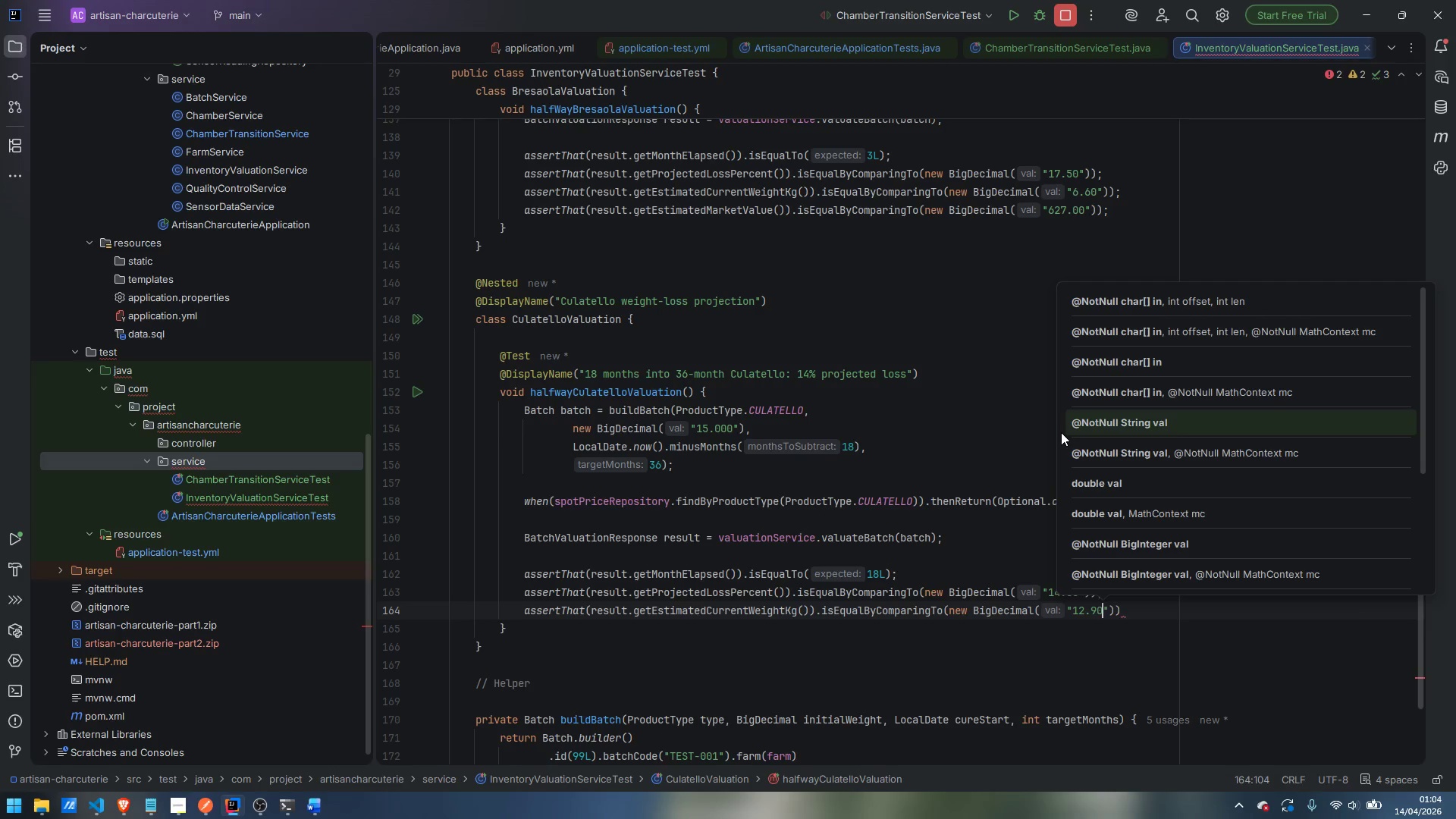 
key(ArrowRight)
 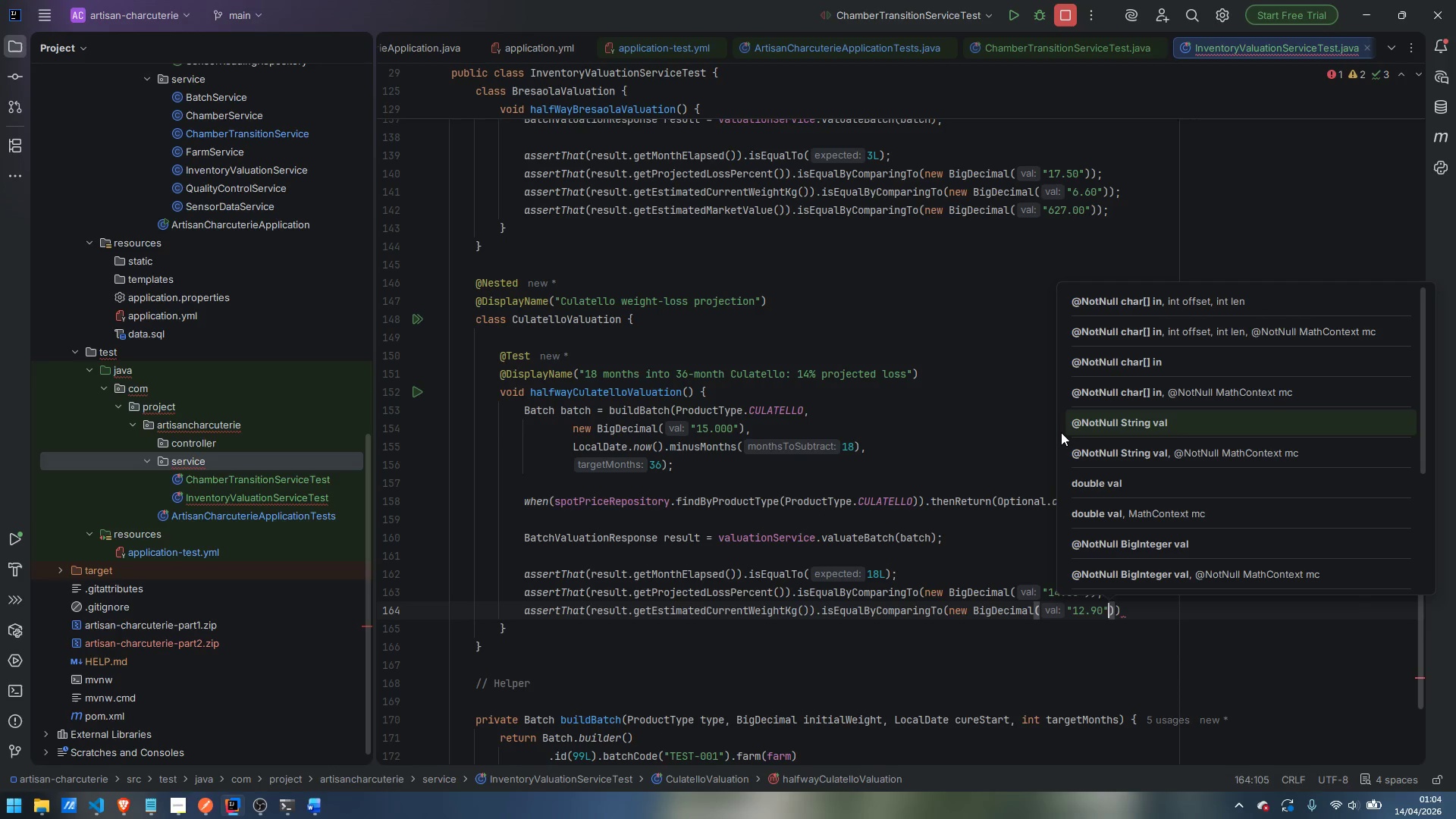 
key(ArrowRight)
 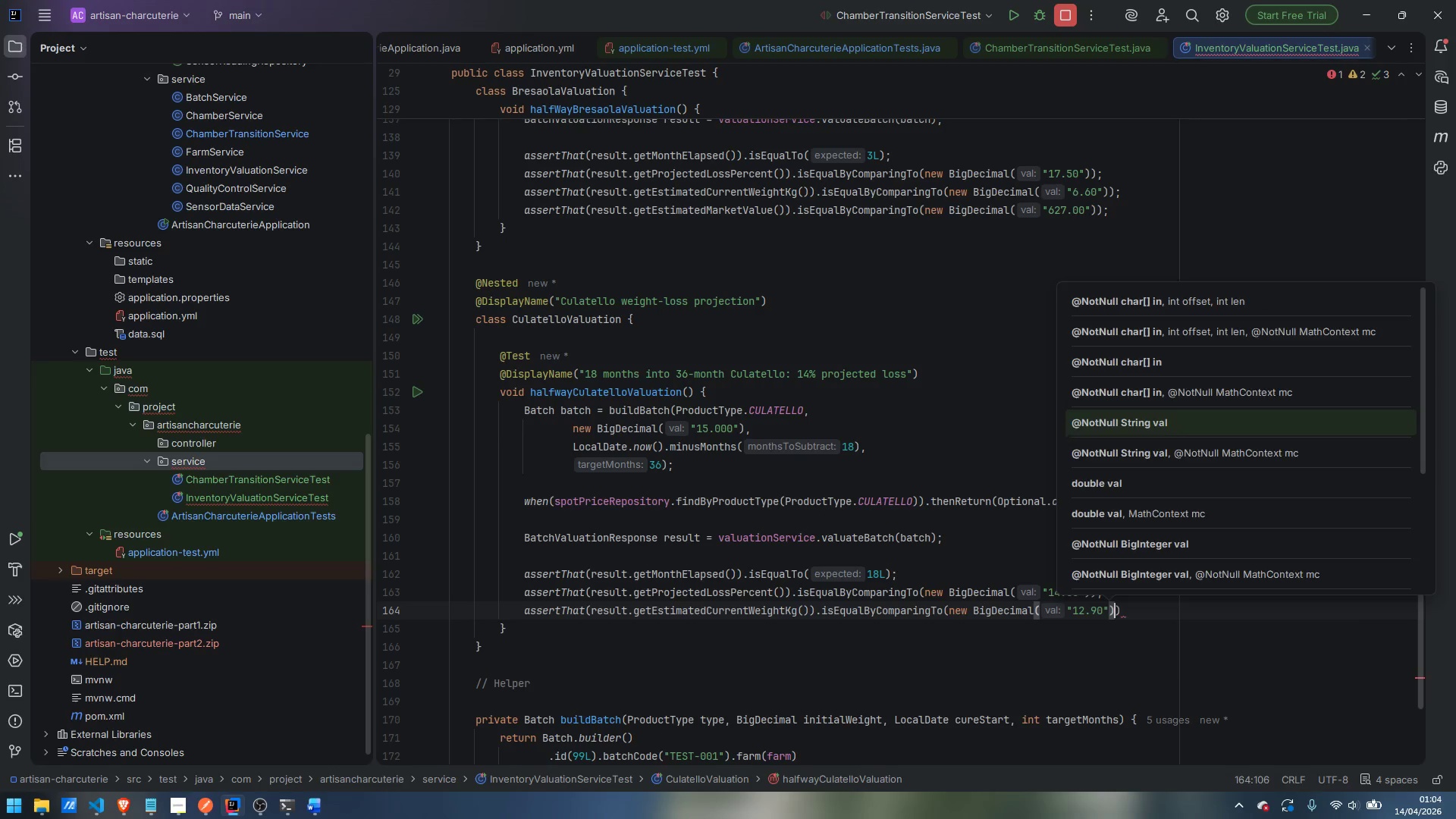 
key(ArrowRight)
 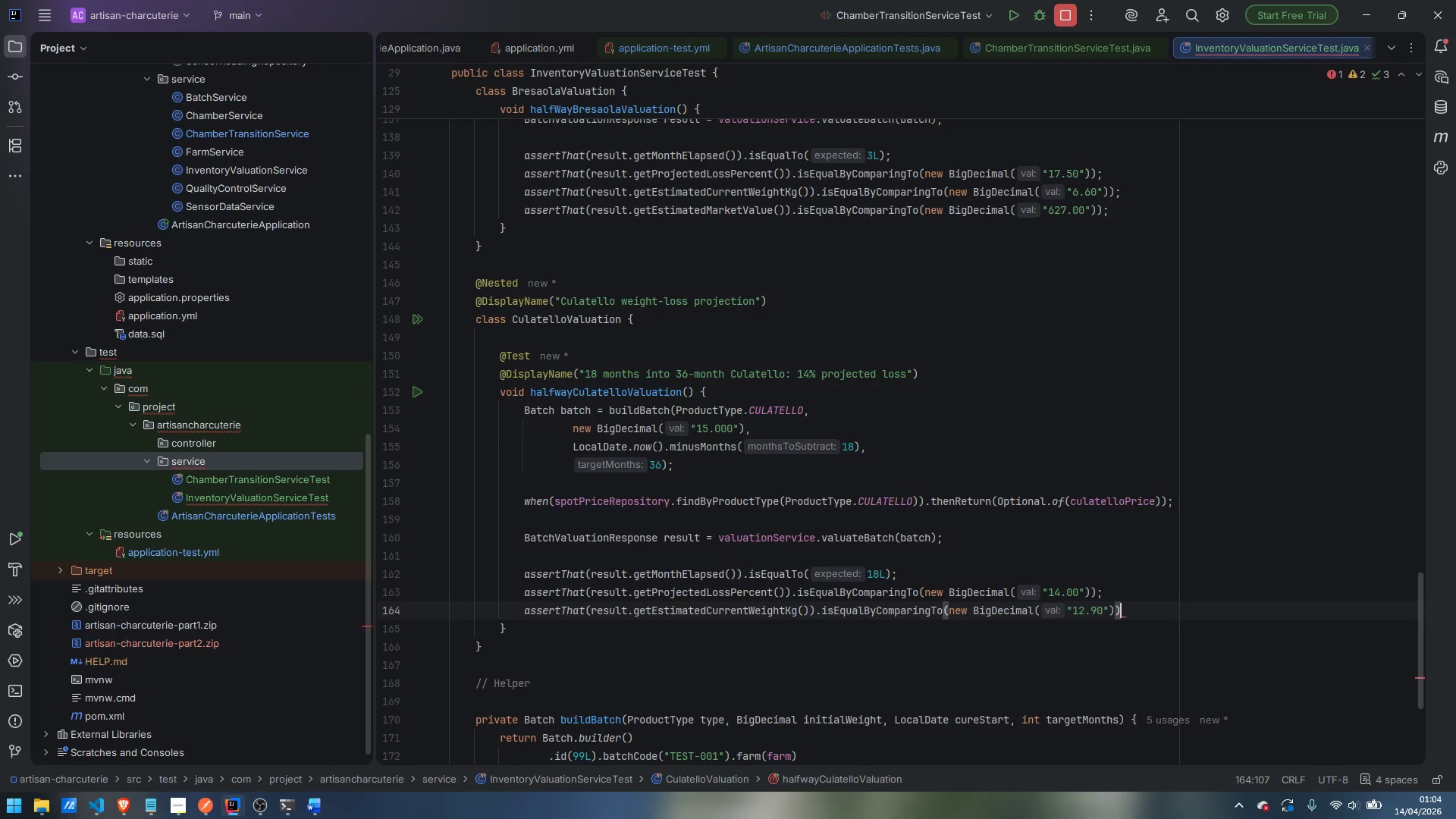 
key(Semicolon)
 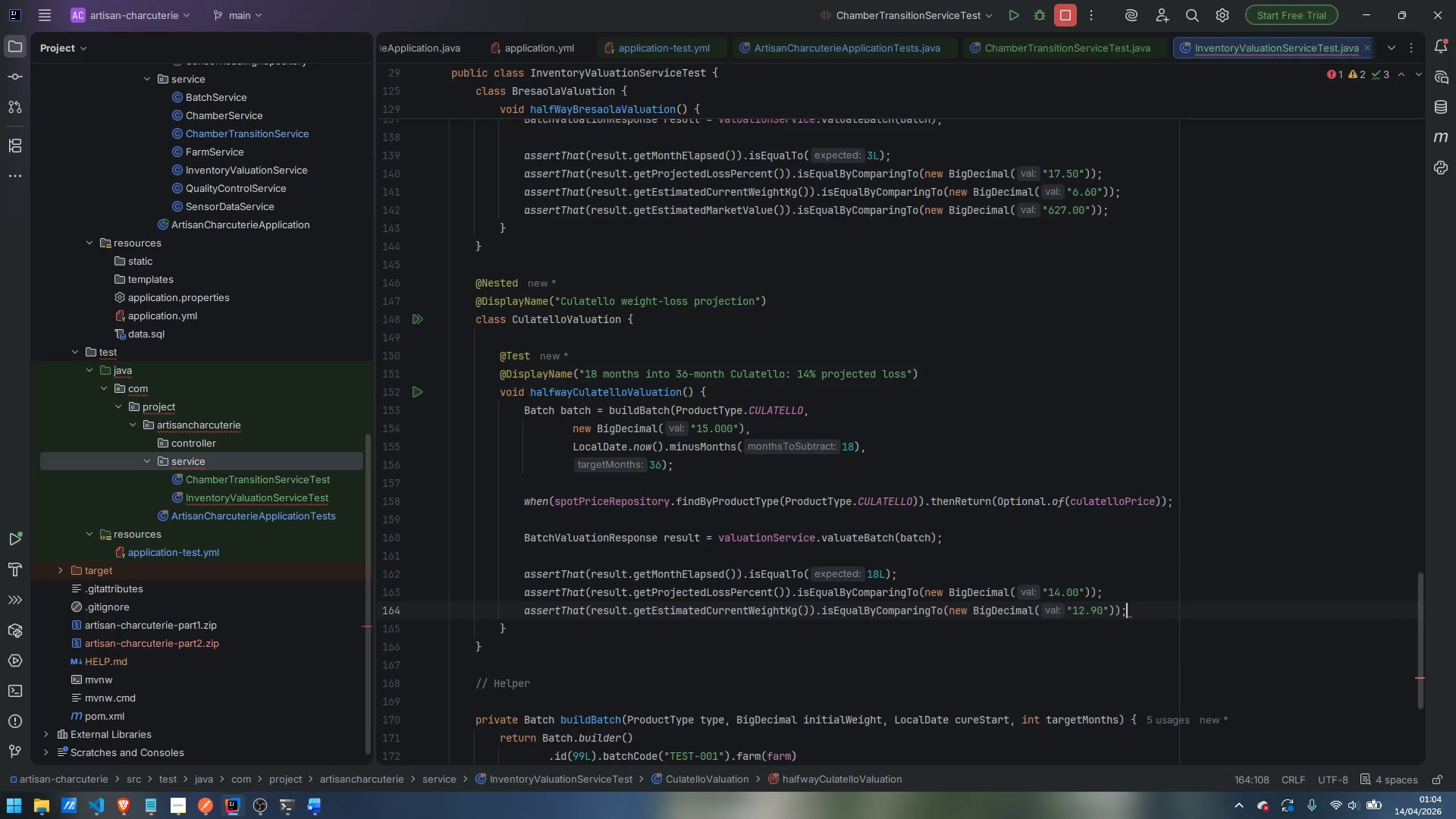 
key(Enter)
 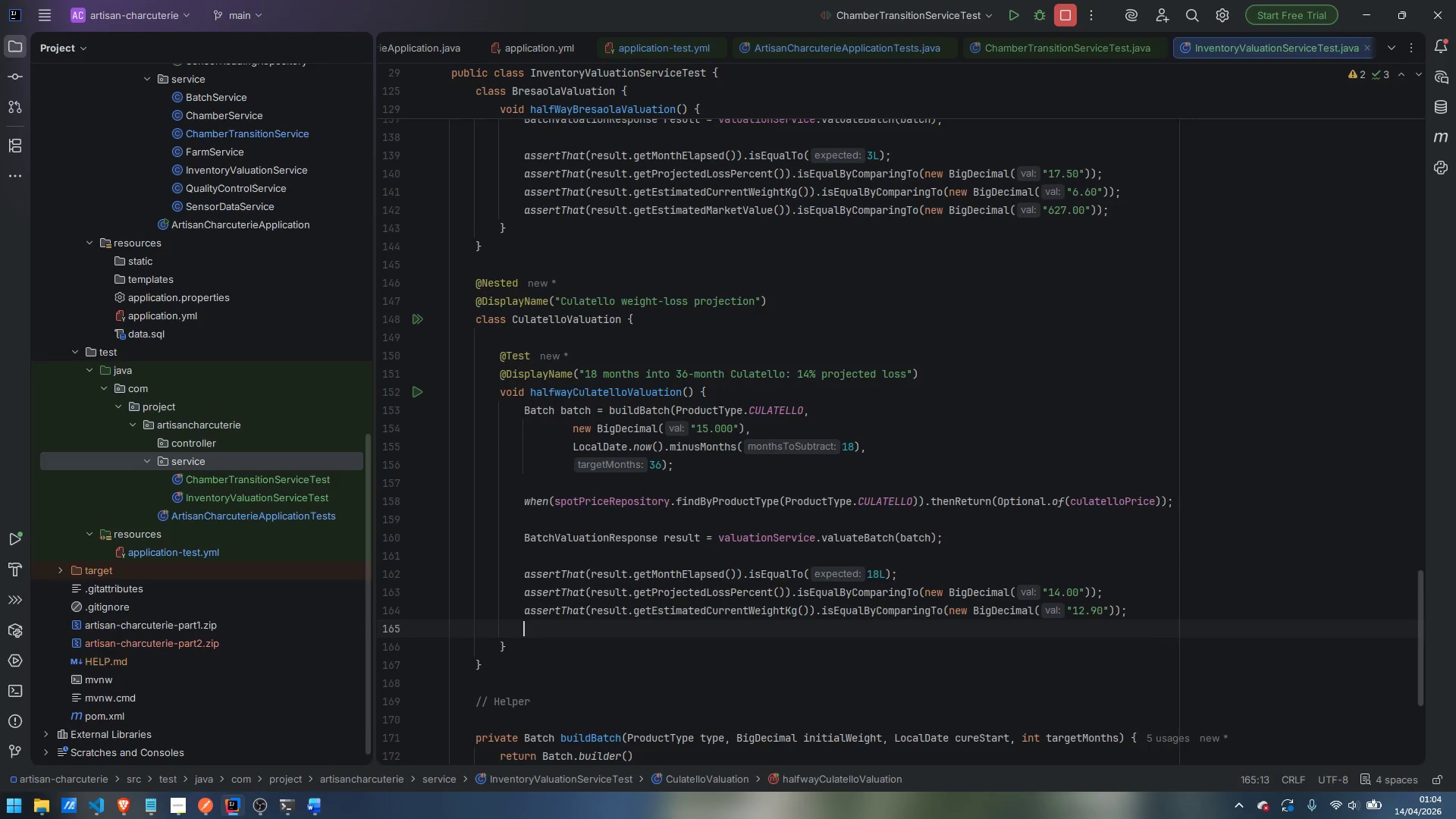 
type(asser)
 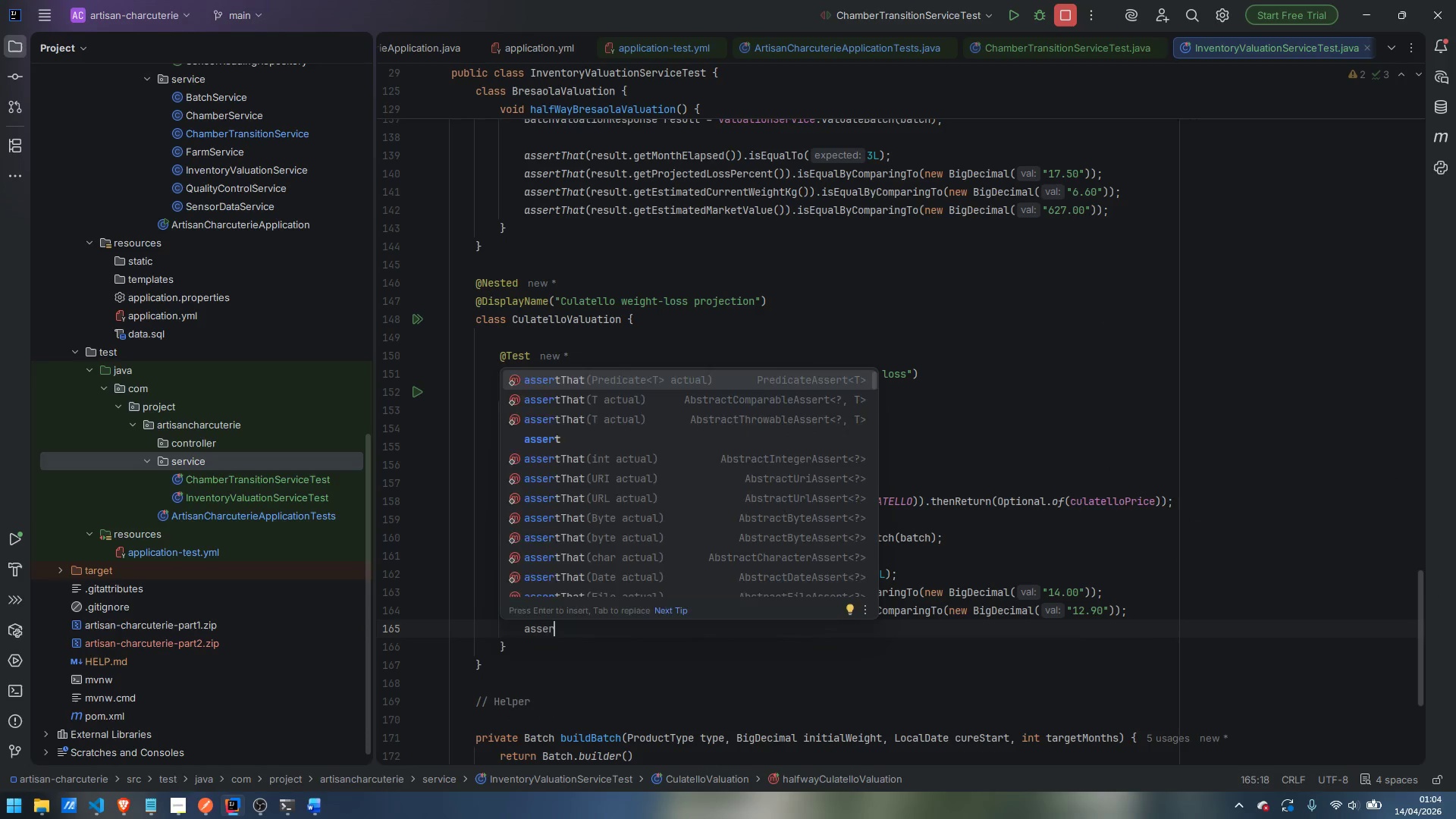 
key(Enter)
 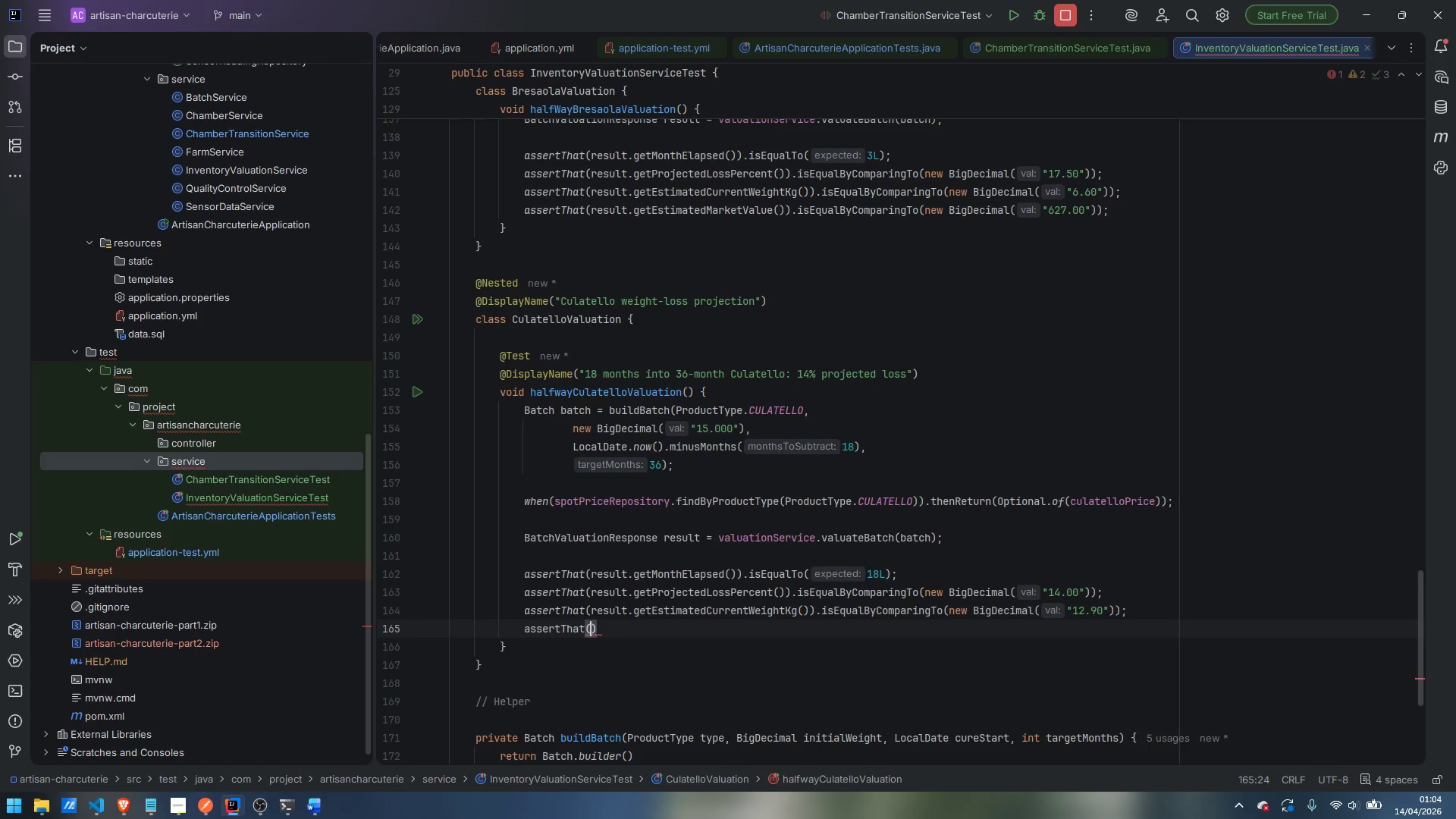 
type(result.get)
 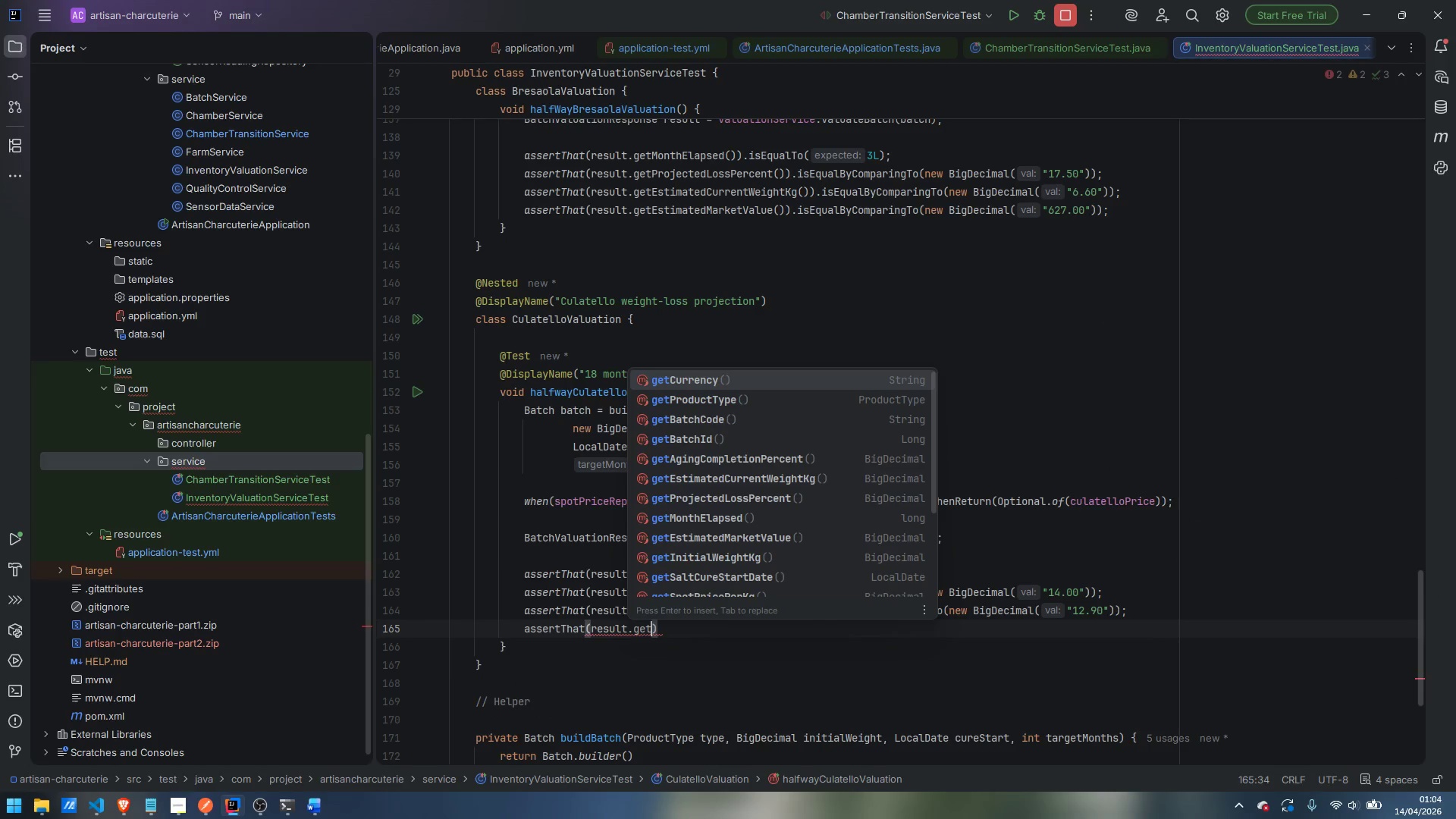 
key(ArrowDown)
 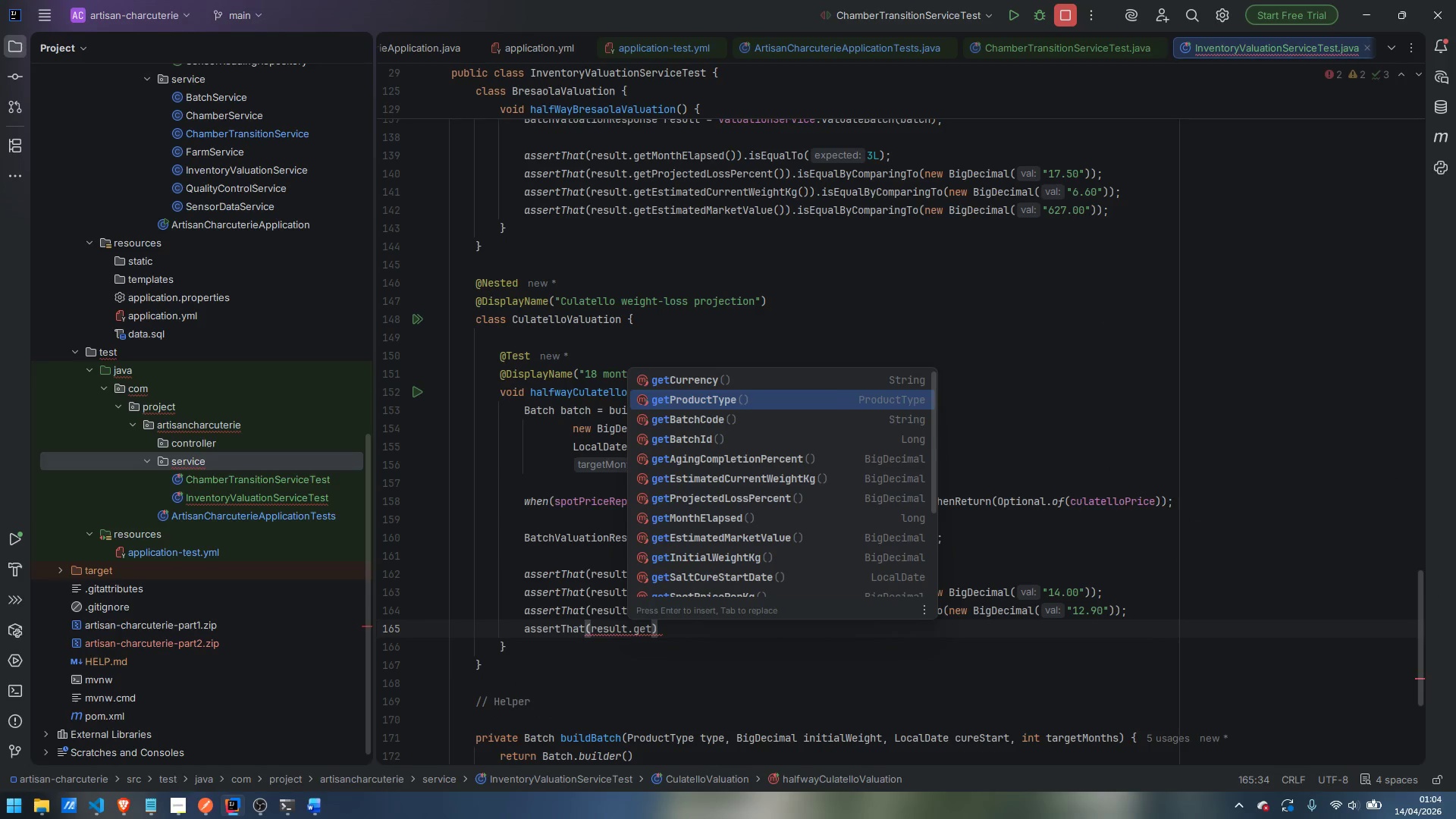 
key(ArrowDown)
 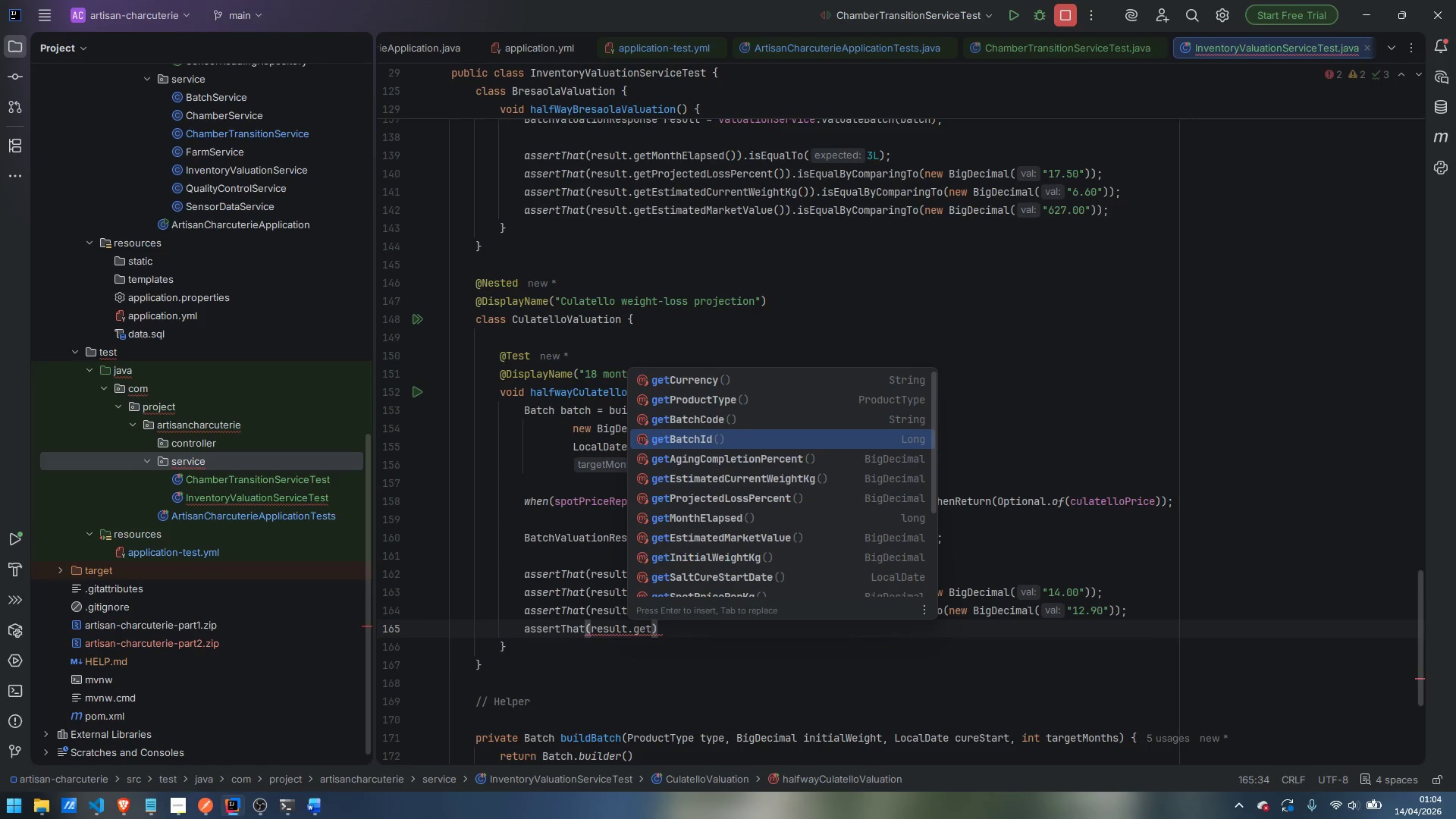 
key(ArrowDown)
 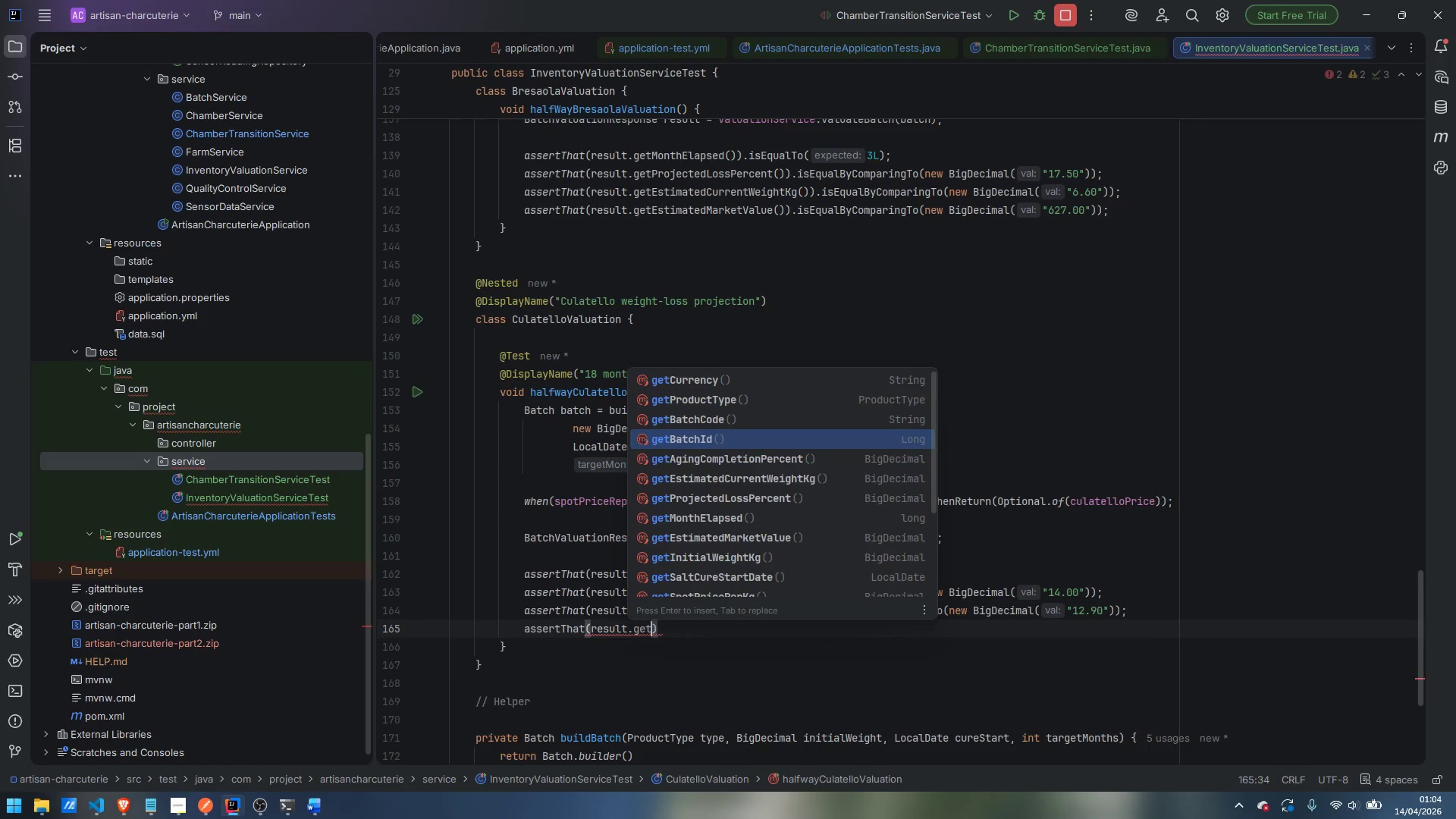 
key(ArrowDown)
 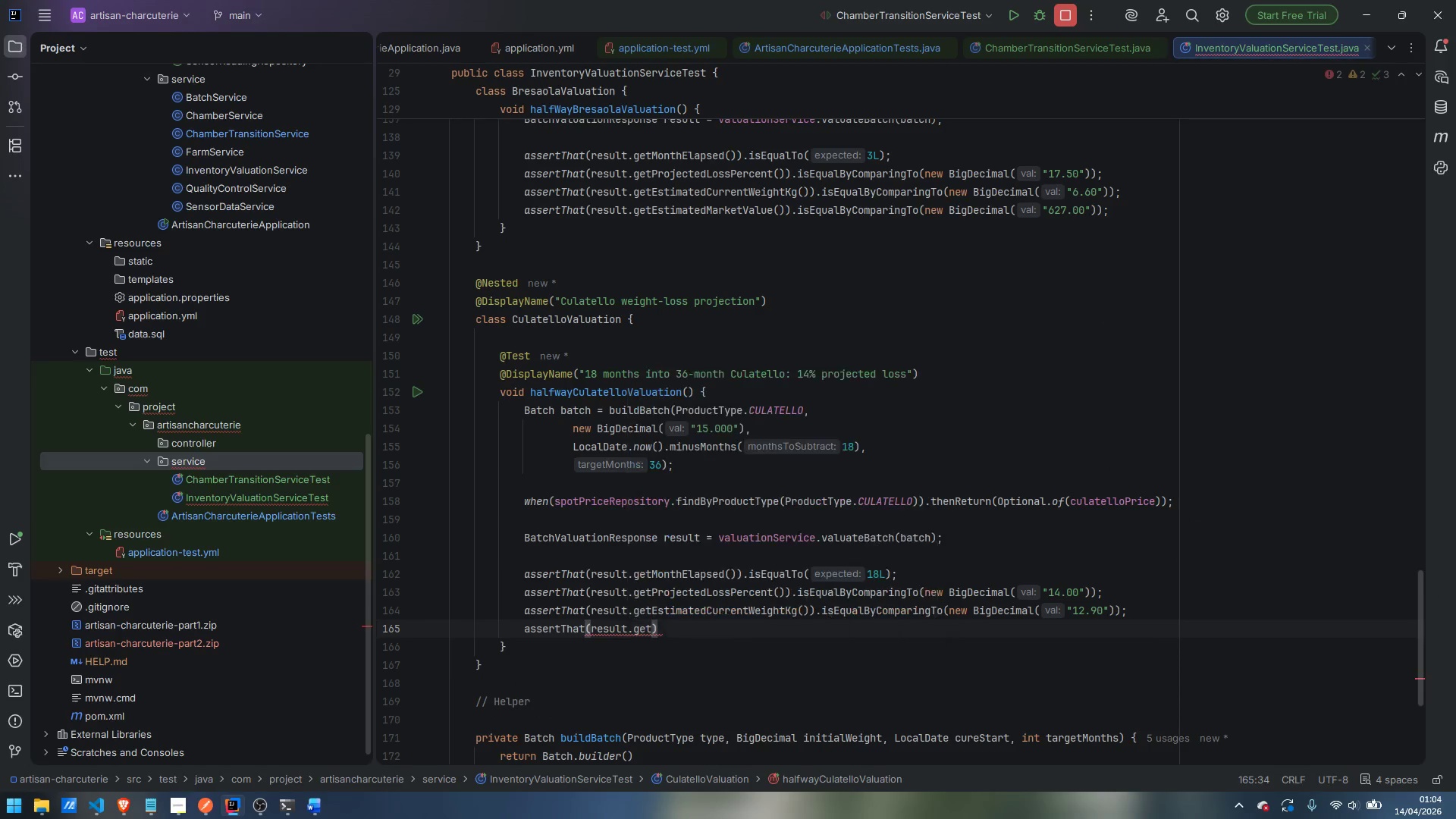 
key(Enter)
 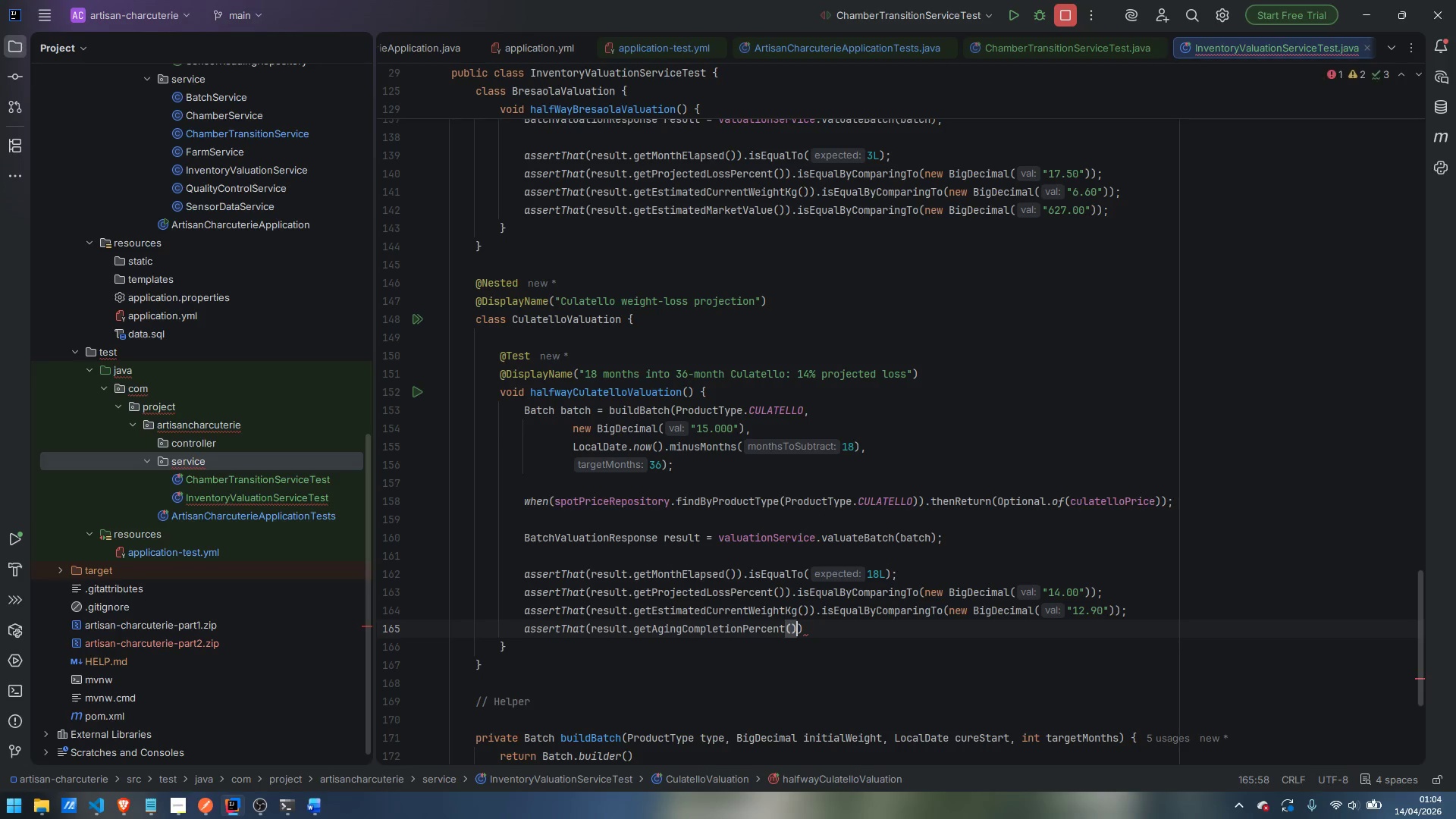 
key(Control+ControlLeft)
 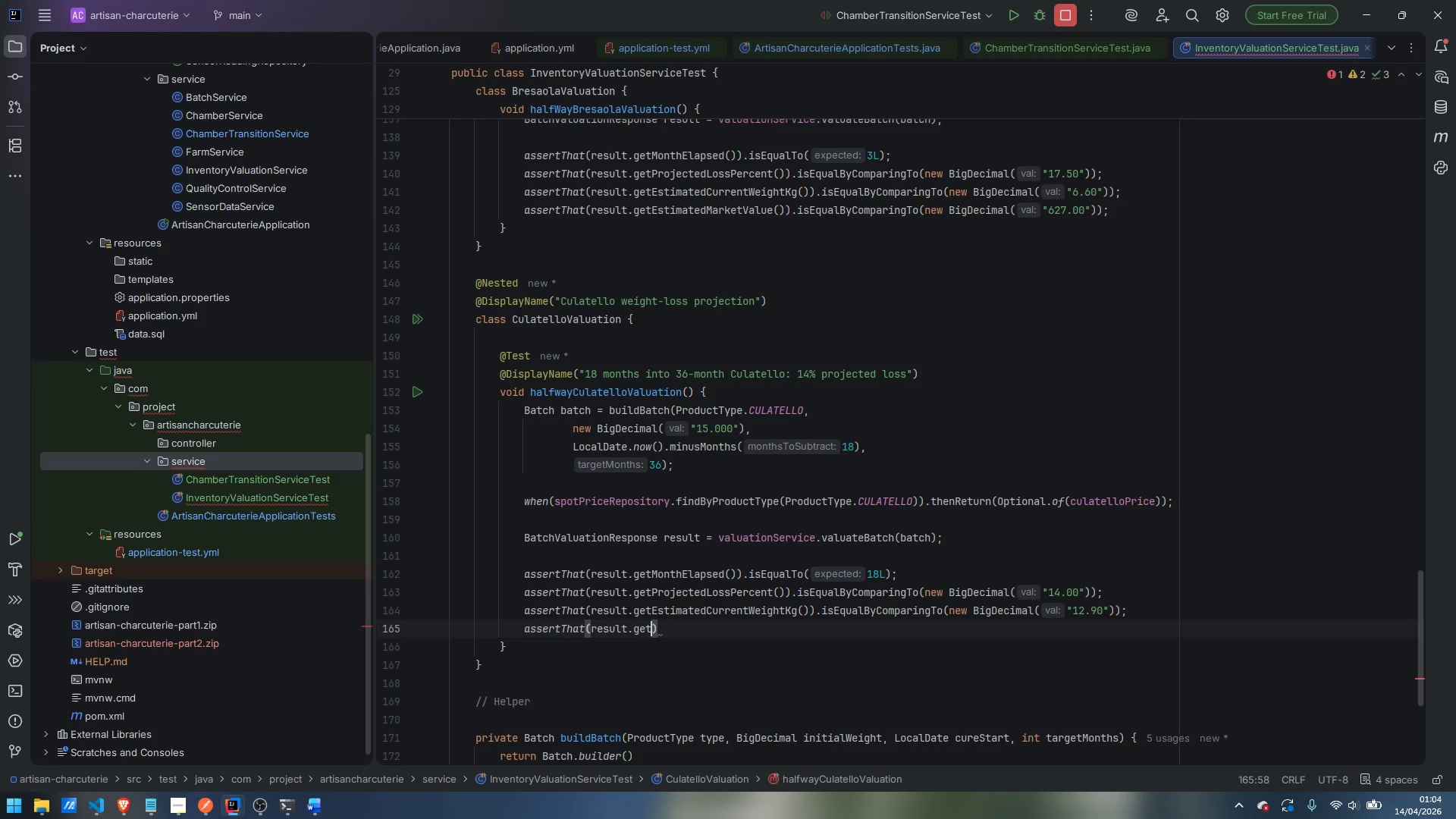 
key(Control+Z)
 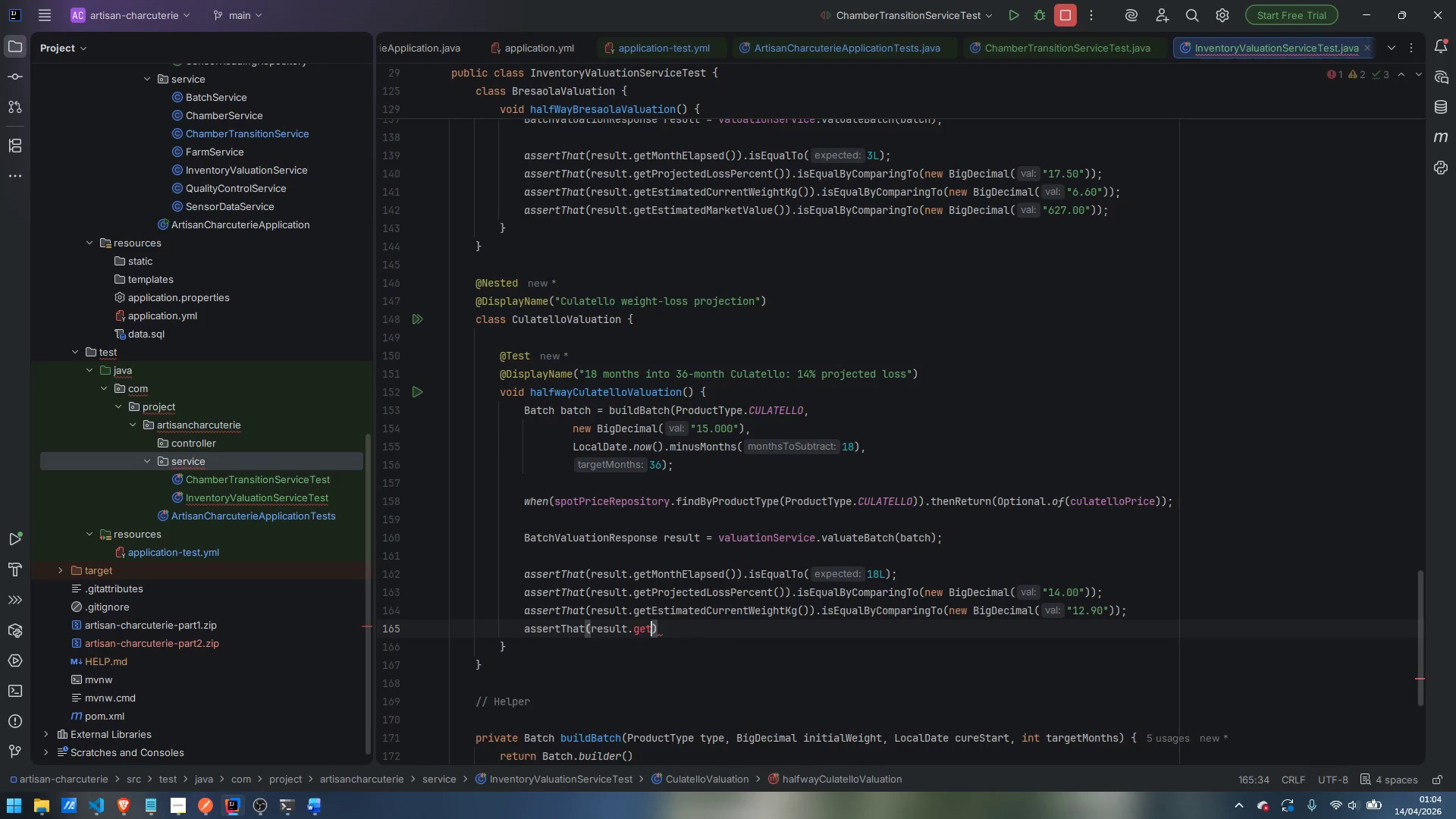 
key(Shift+ShiftLeft)
 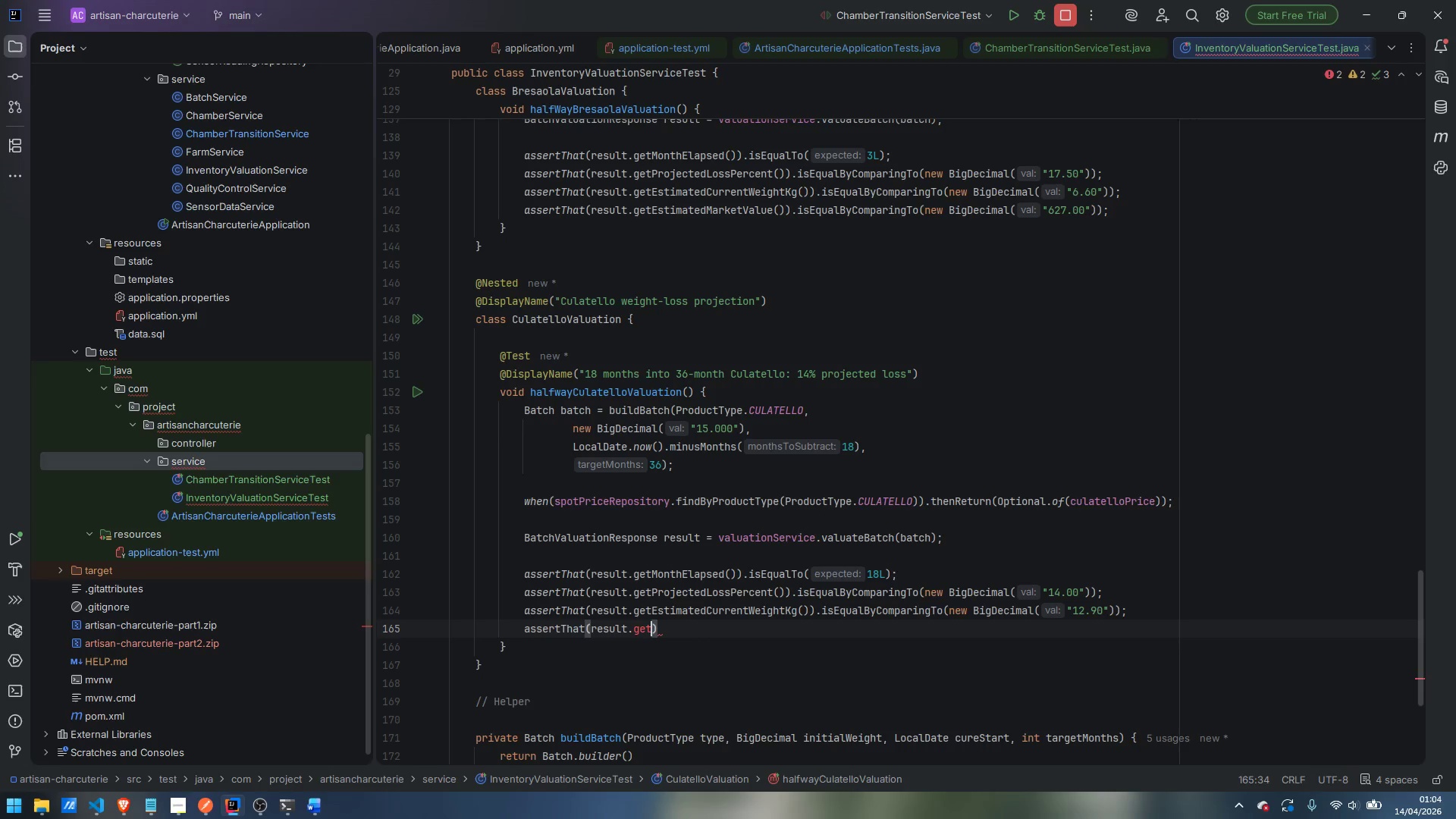 
key(Shift+E)
 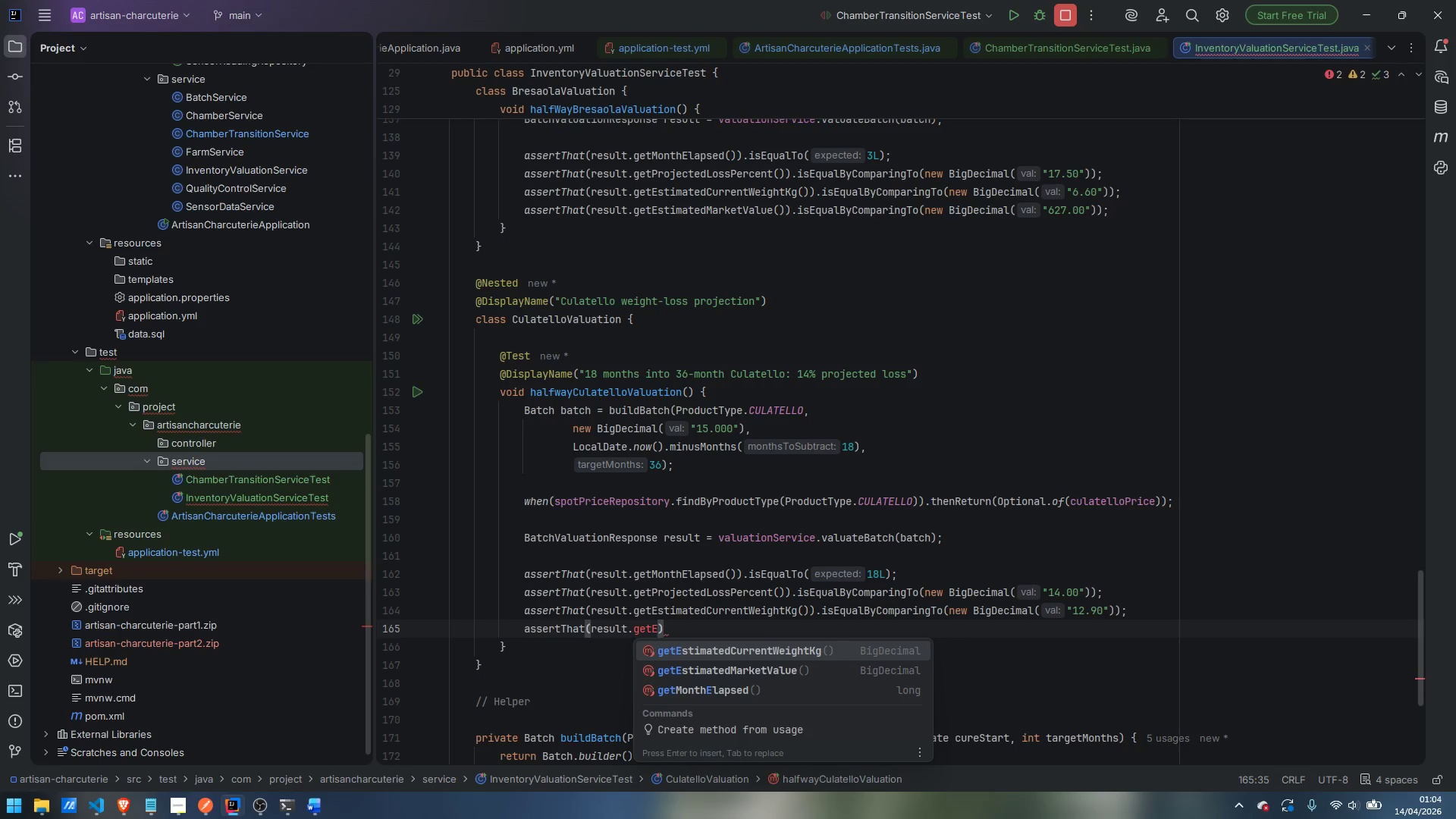 
key(ArrowDown)
 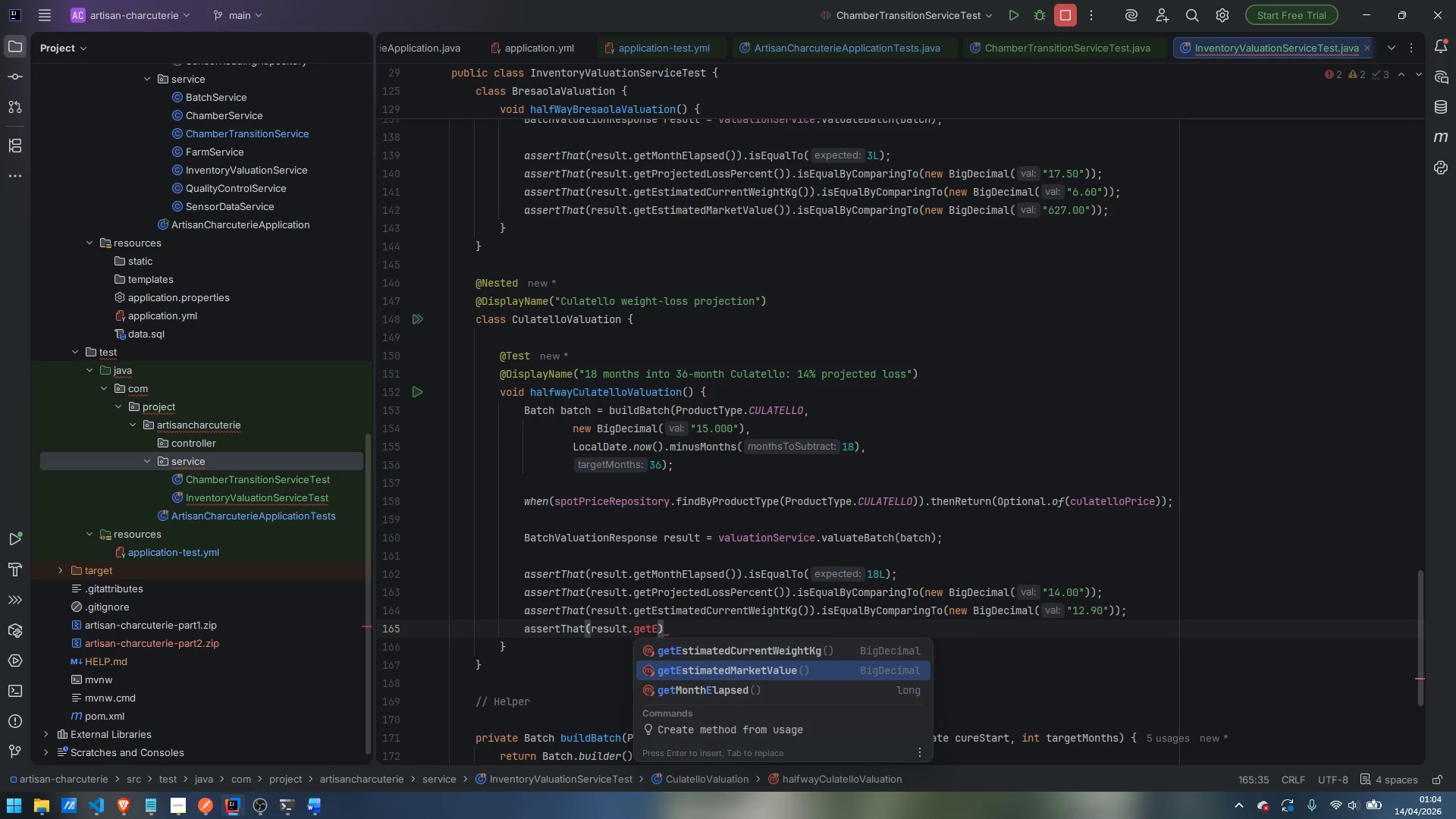 
key(Enter)
 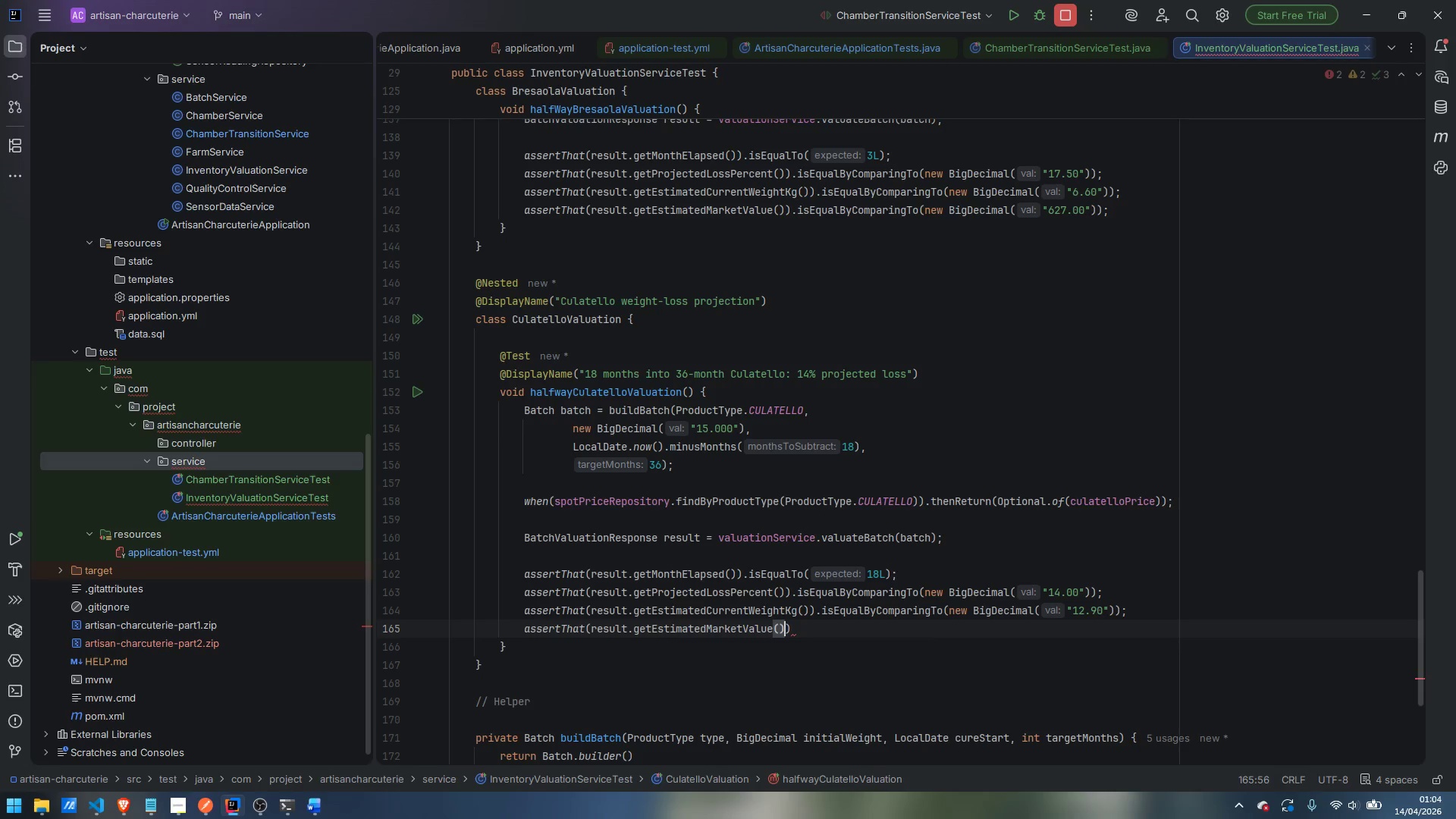 
key(ArrowRight)
 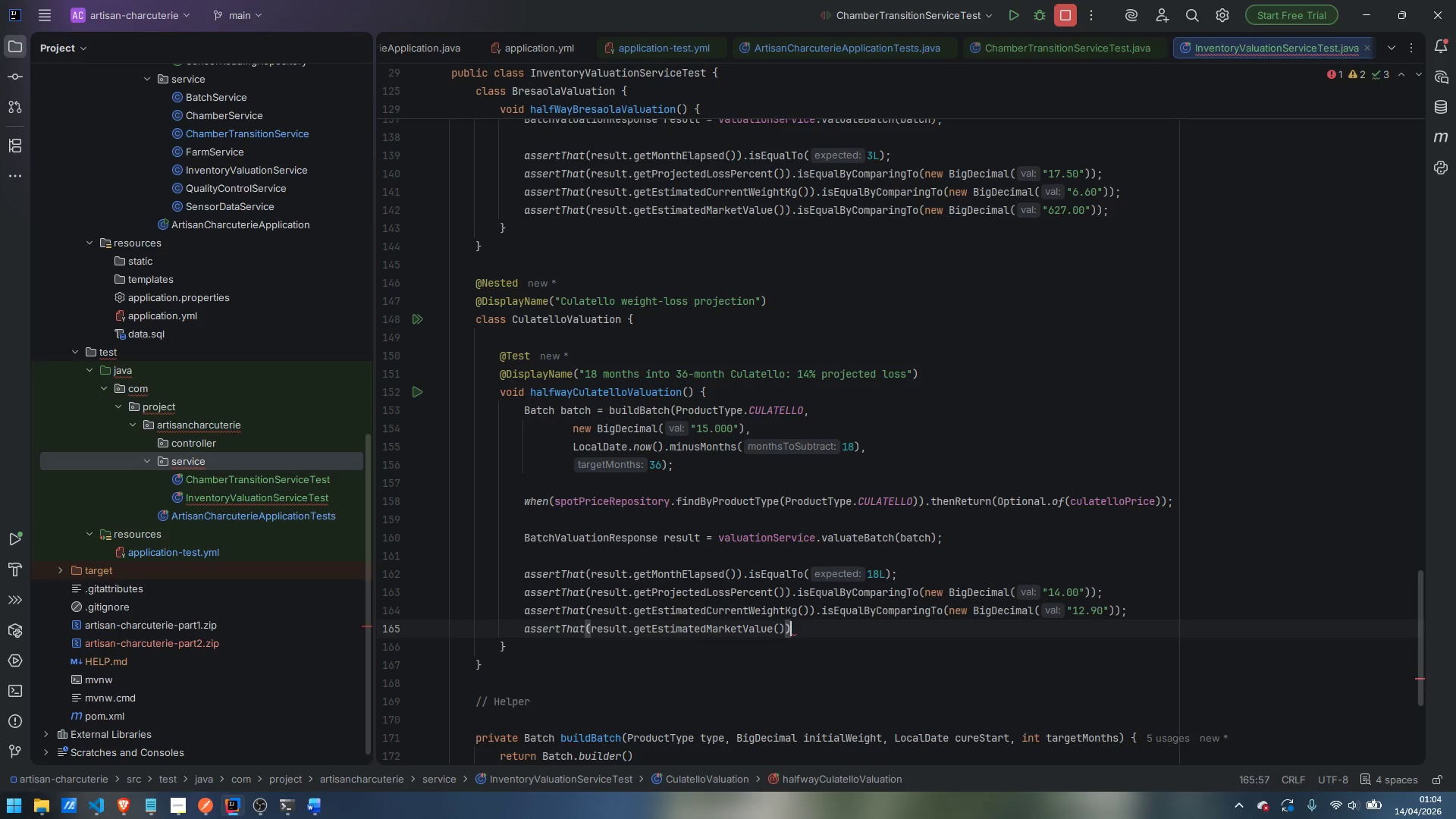 
type(.isEq)
 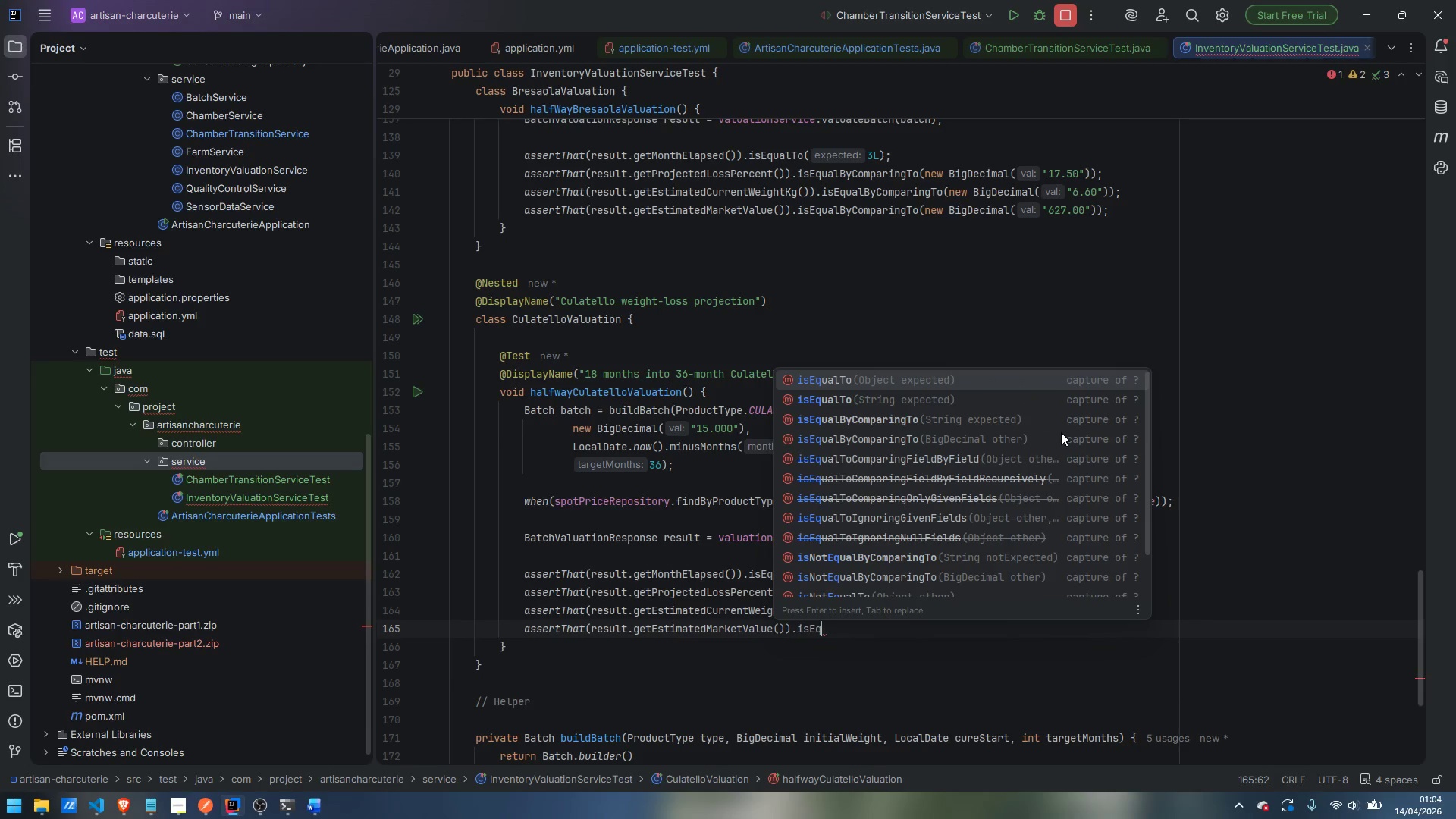 
key(Enter)
 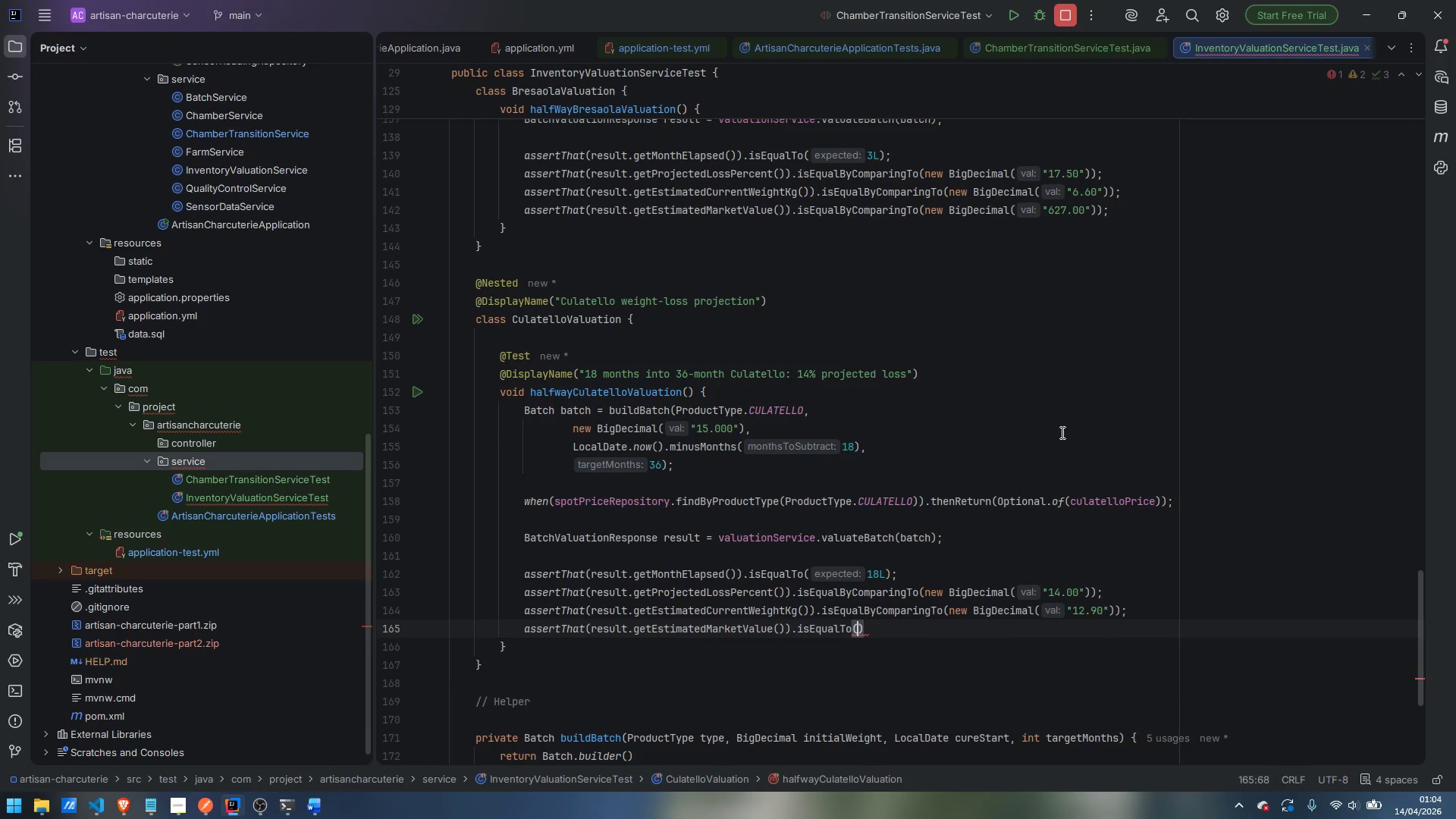 
key(Backspace)
 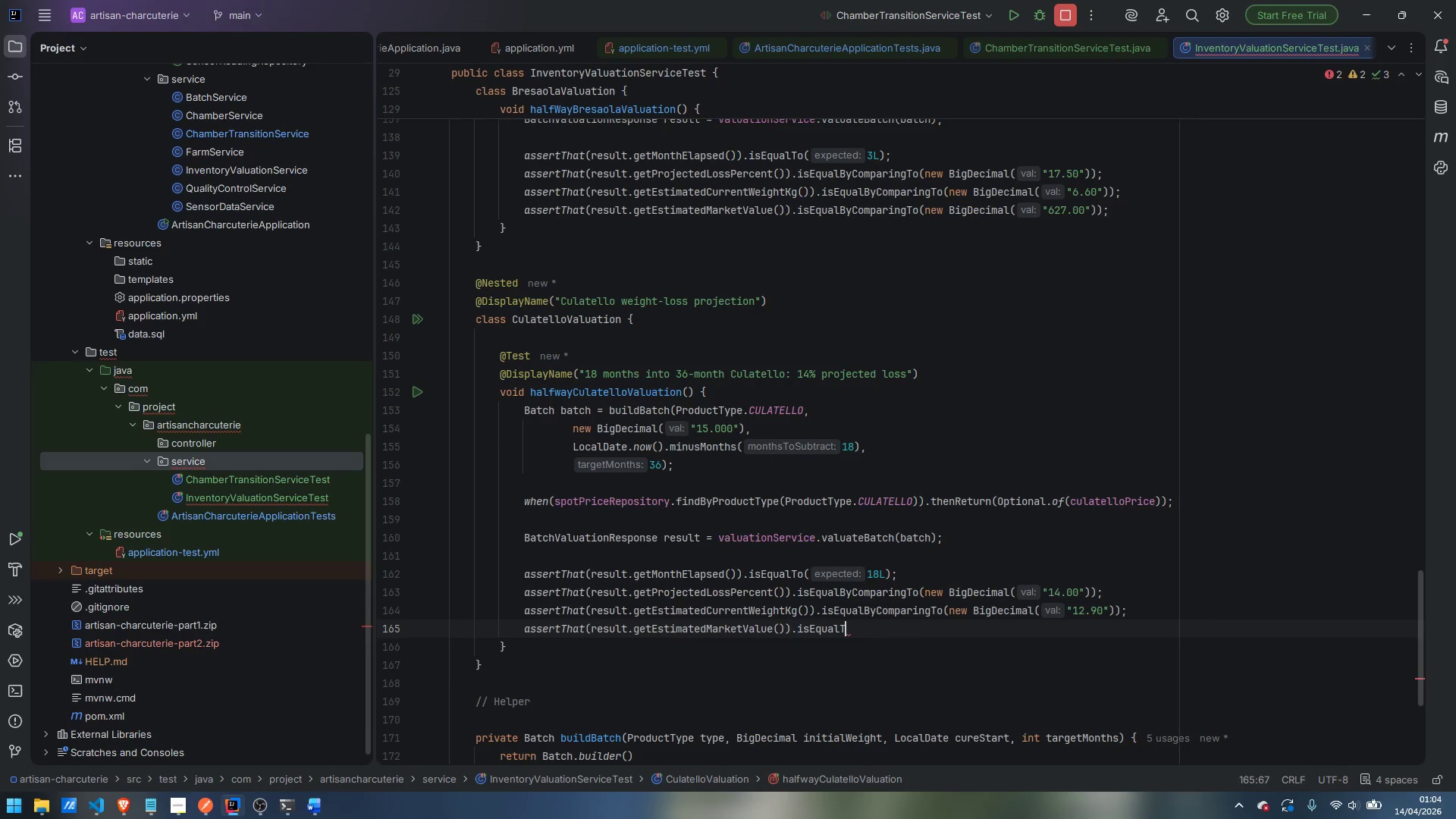 
key(Backspace)
 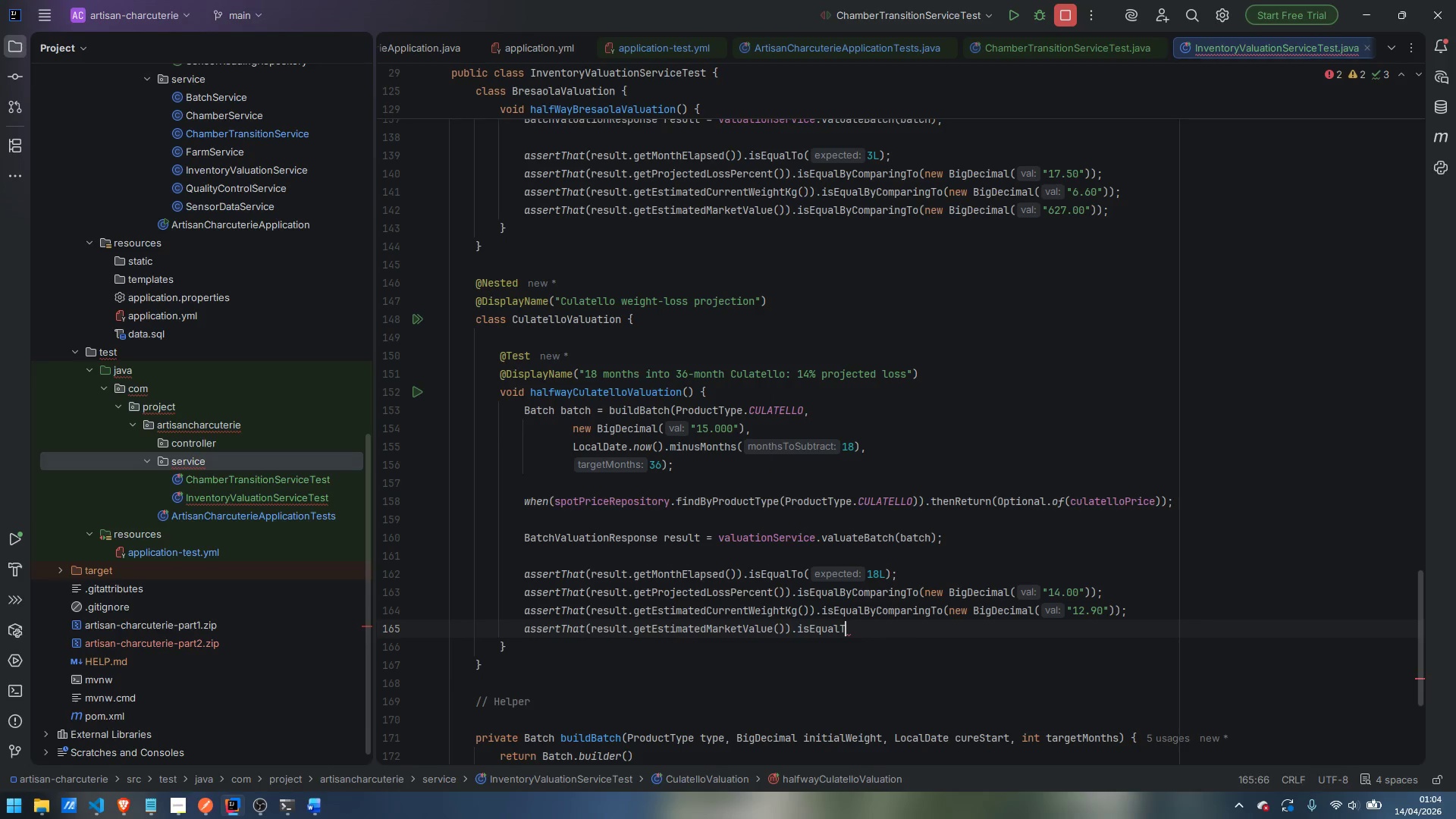 
key(Backspace)
 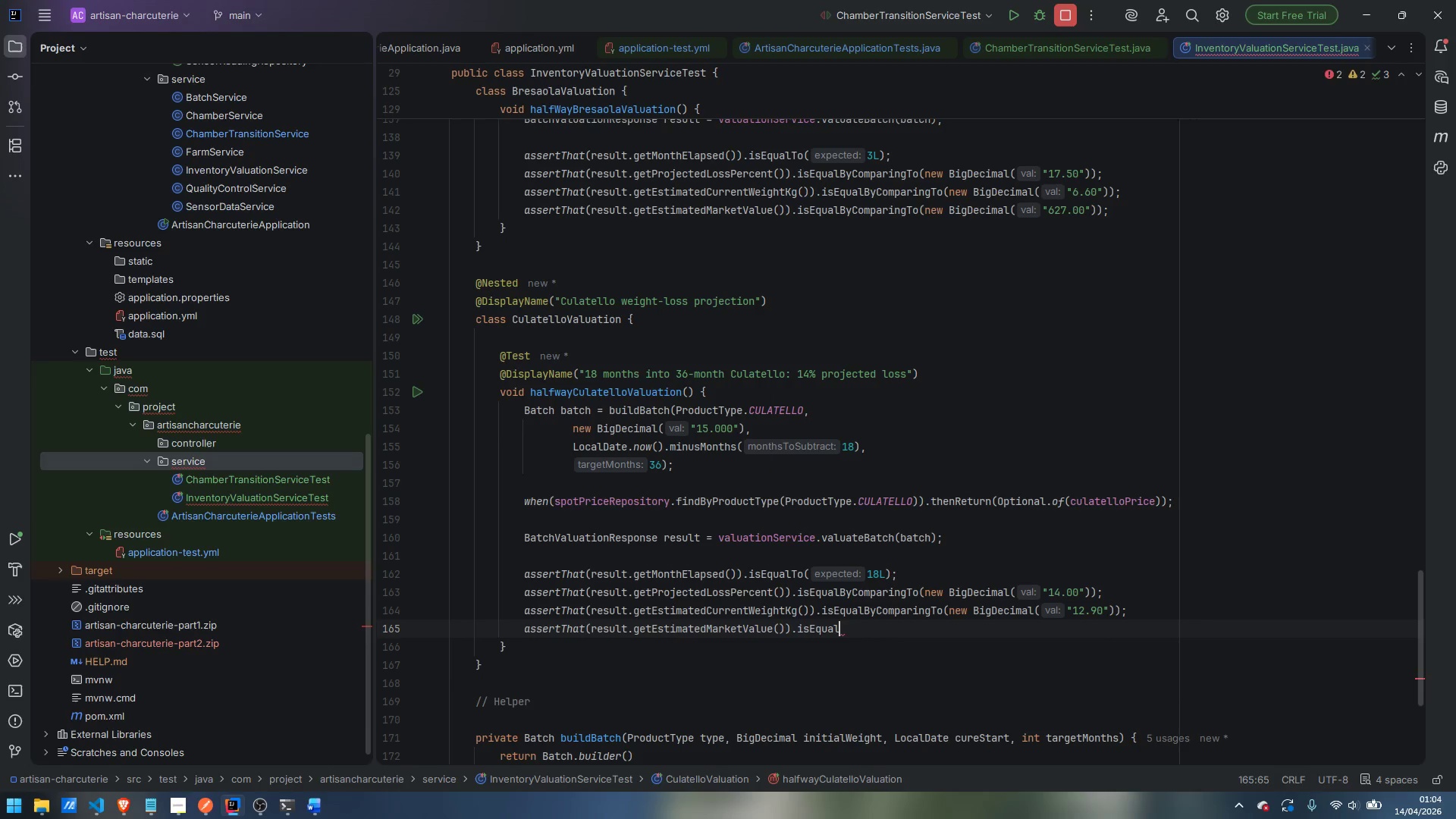 
key(Shift+B)
 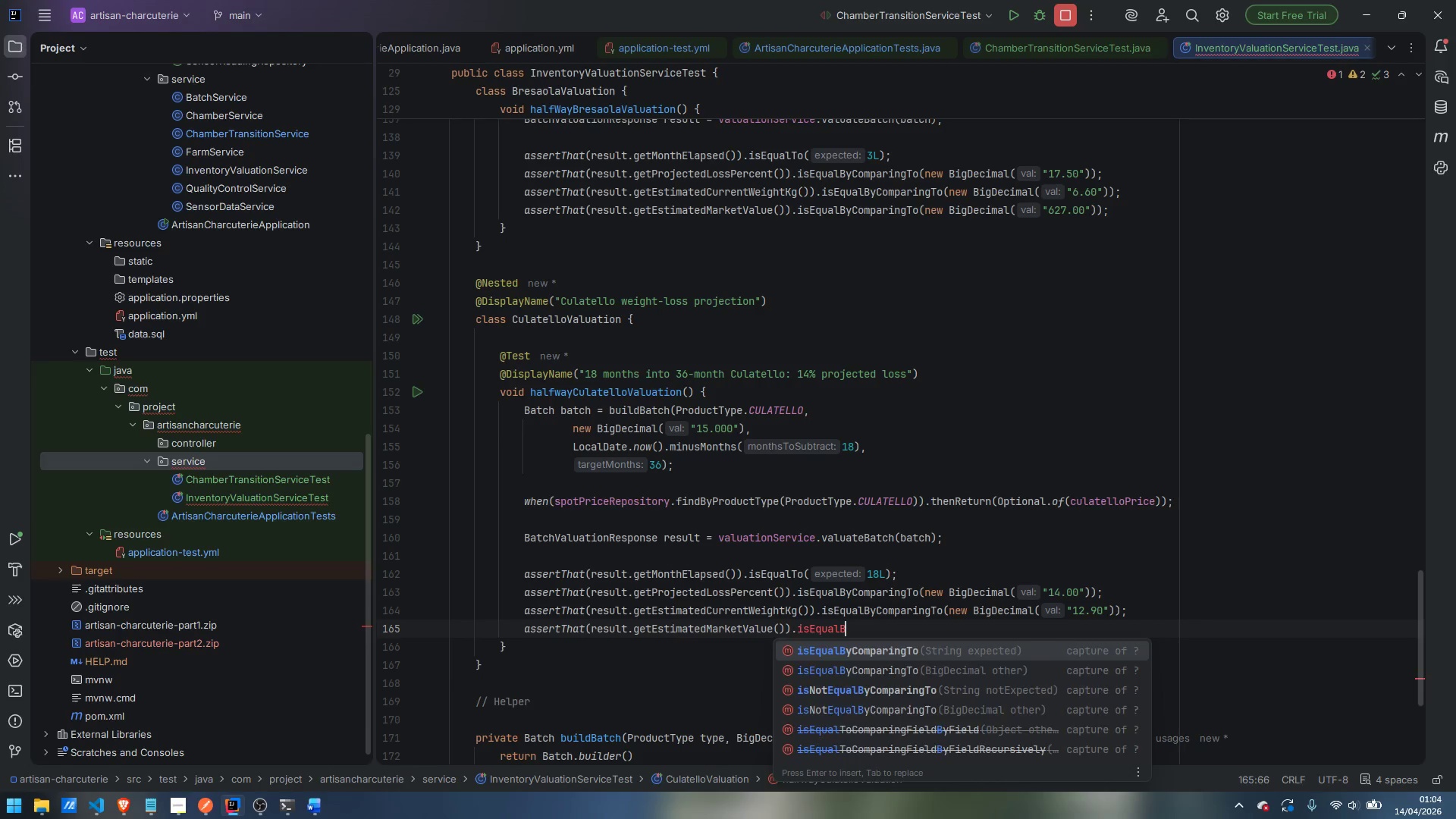 
key(Enter)
 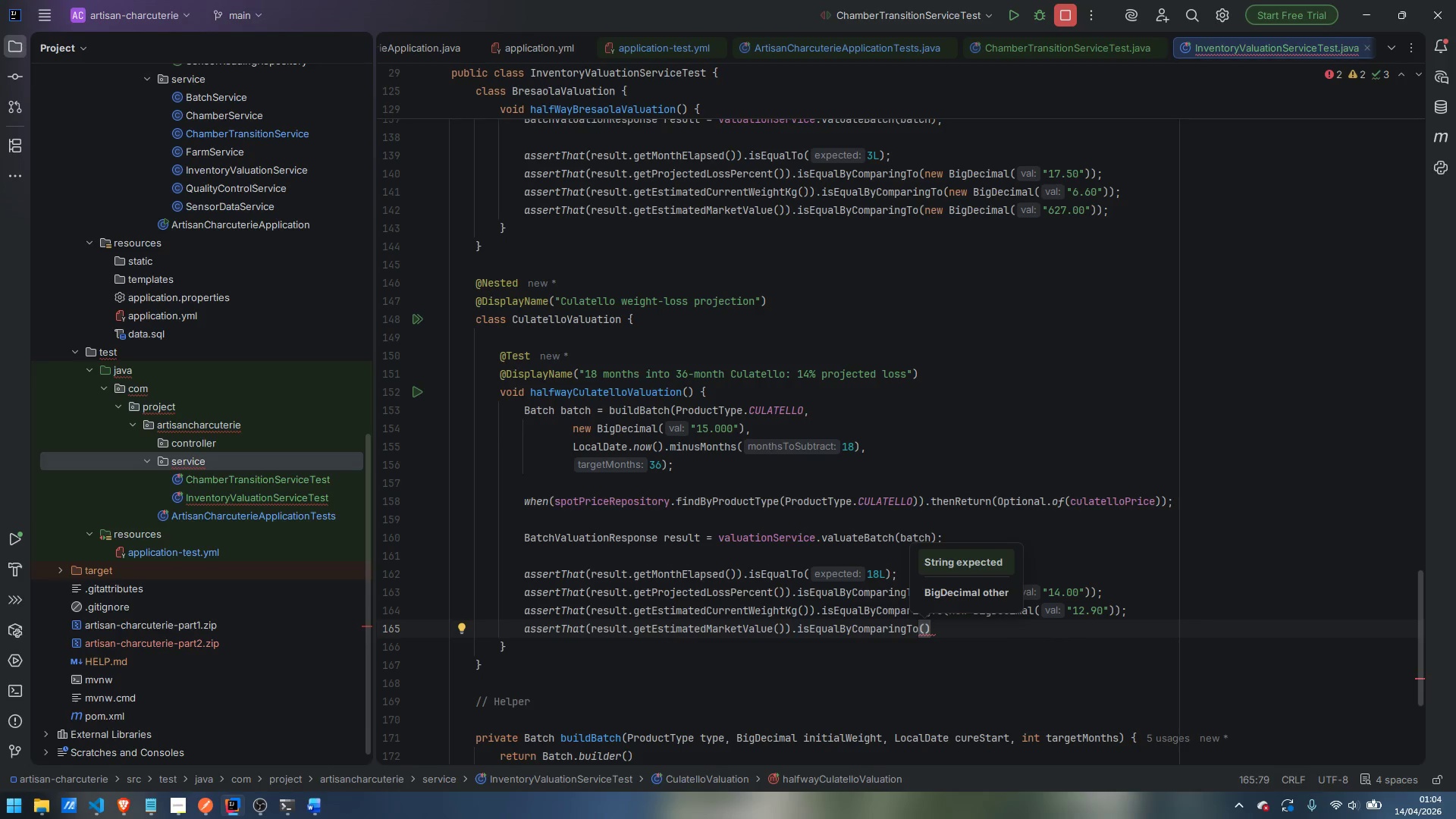 
type(new BigDe)
 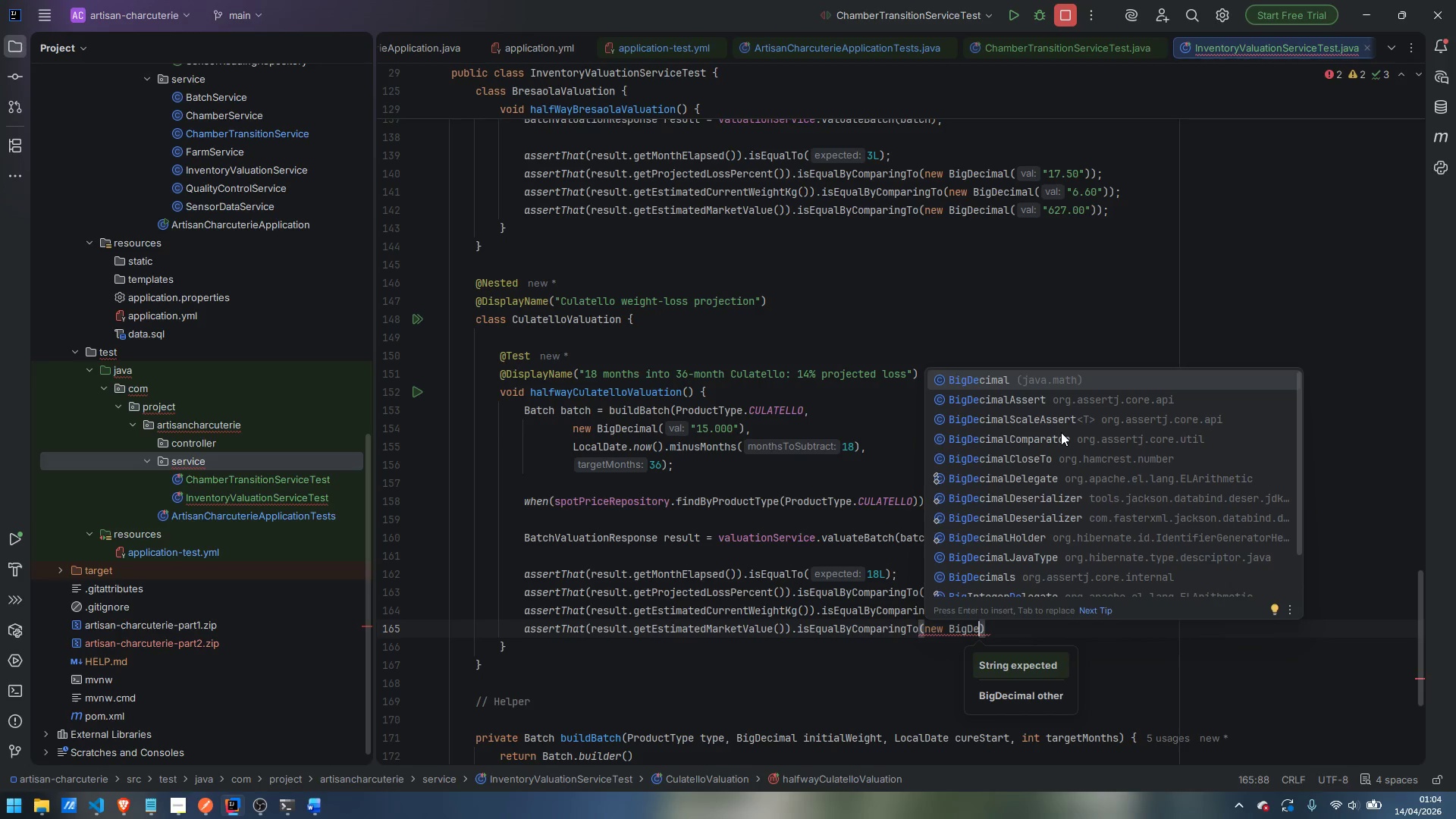 
key(Enter)
 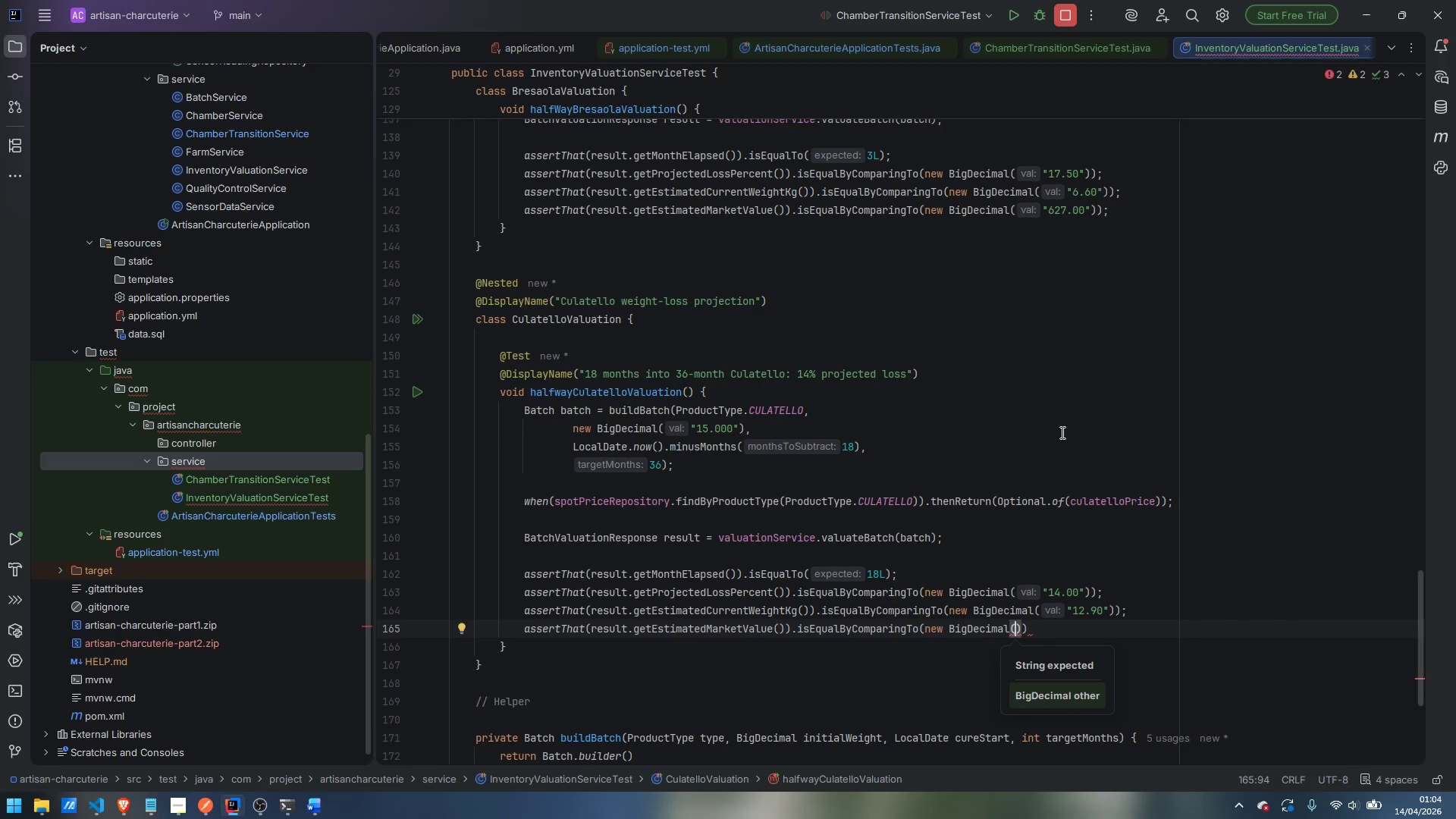 
type("1870.59)
key(Backspace)
type(0)
 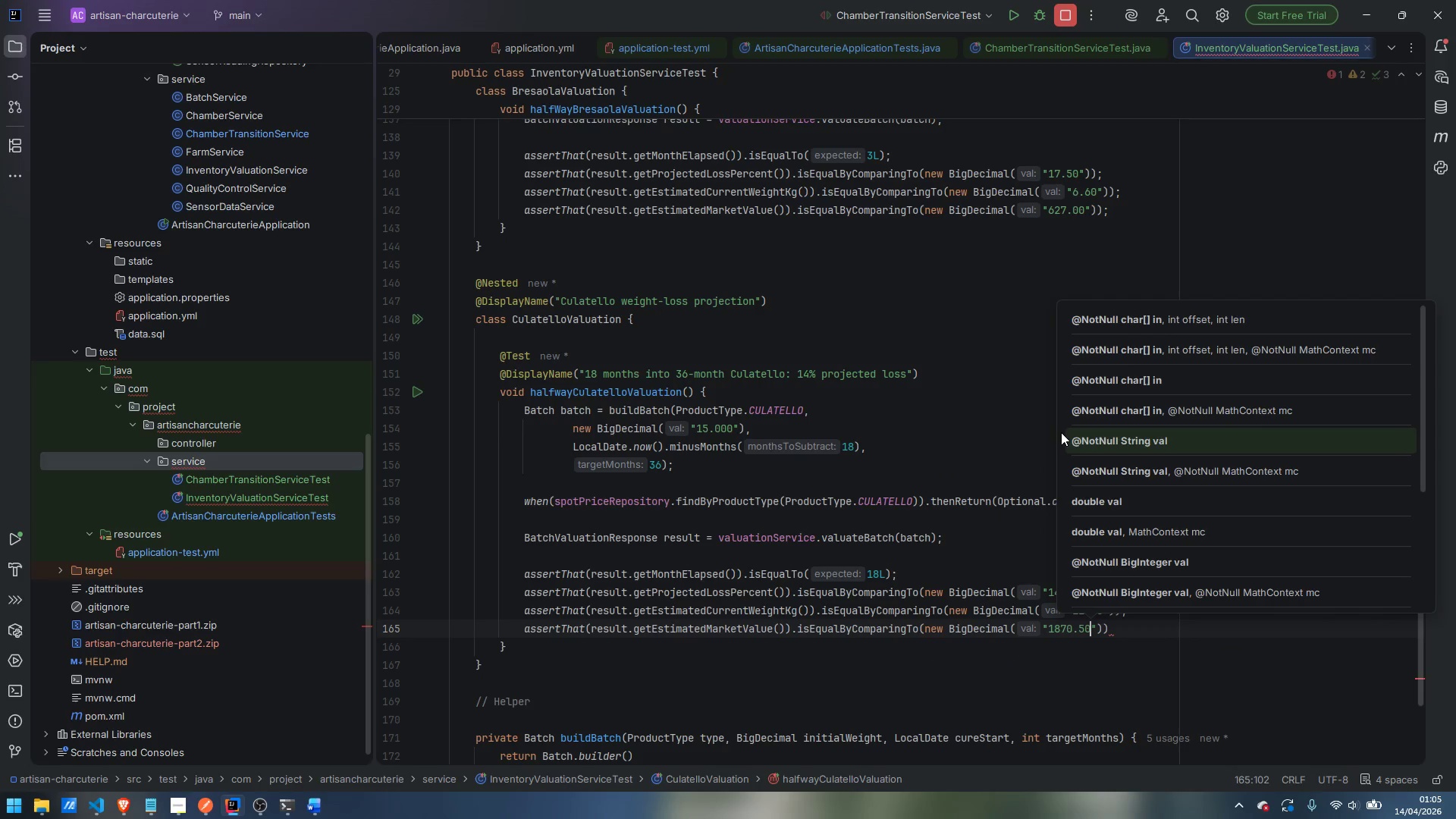 
key(ArrowRight)
 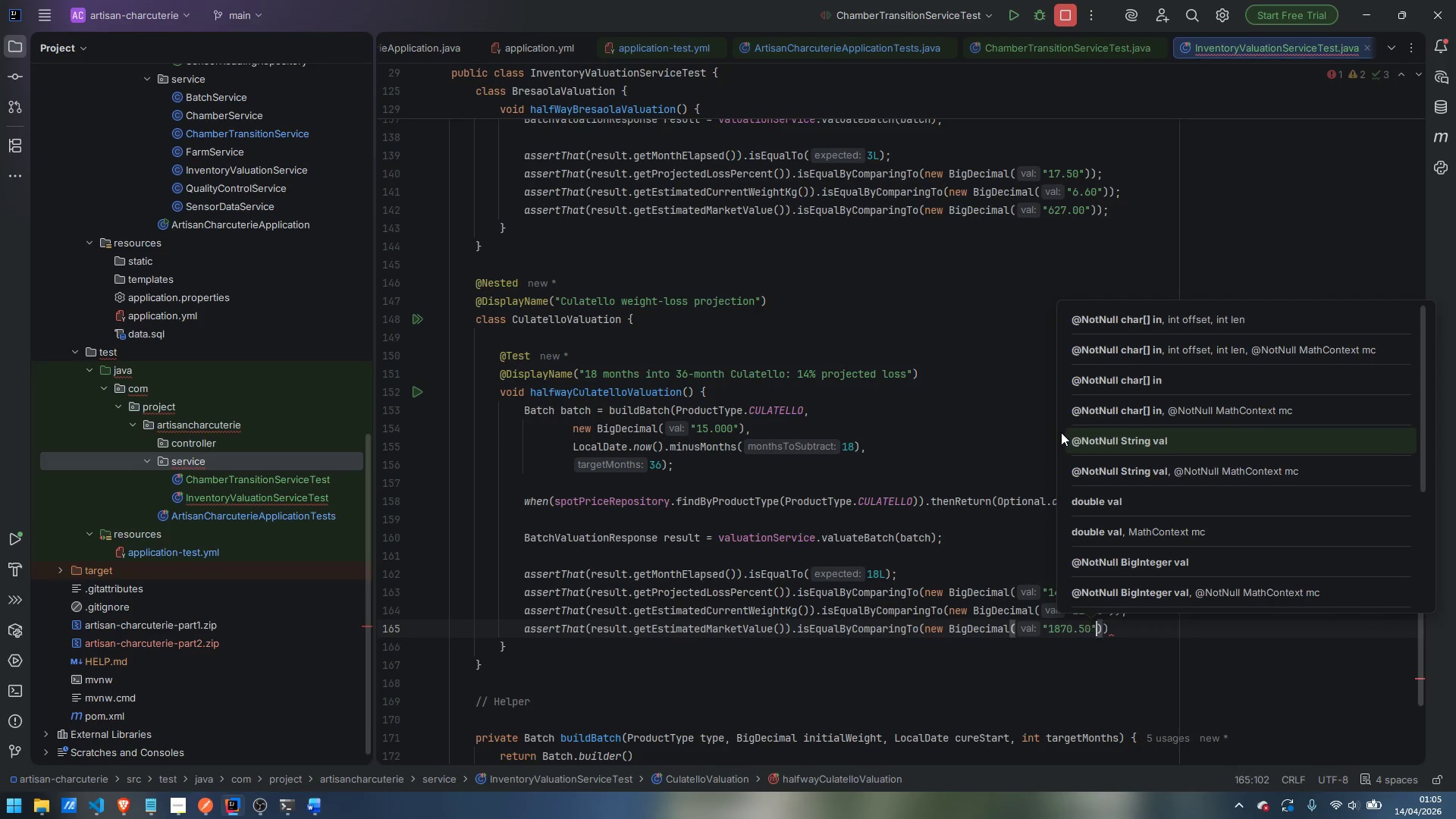 
key(ArrowRight)
 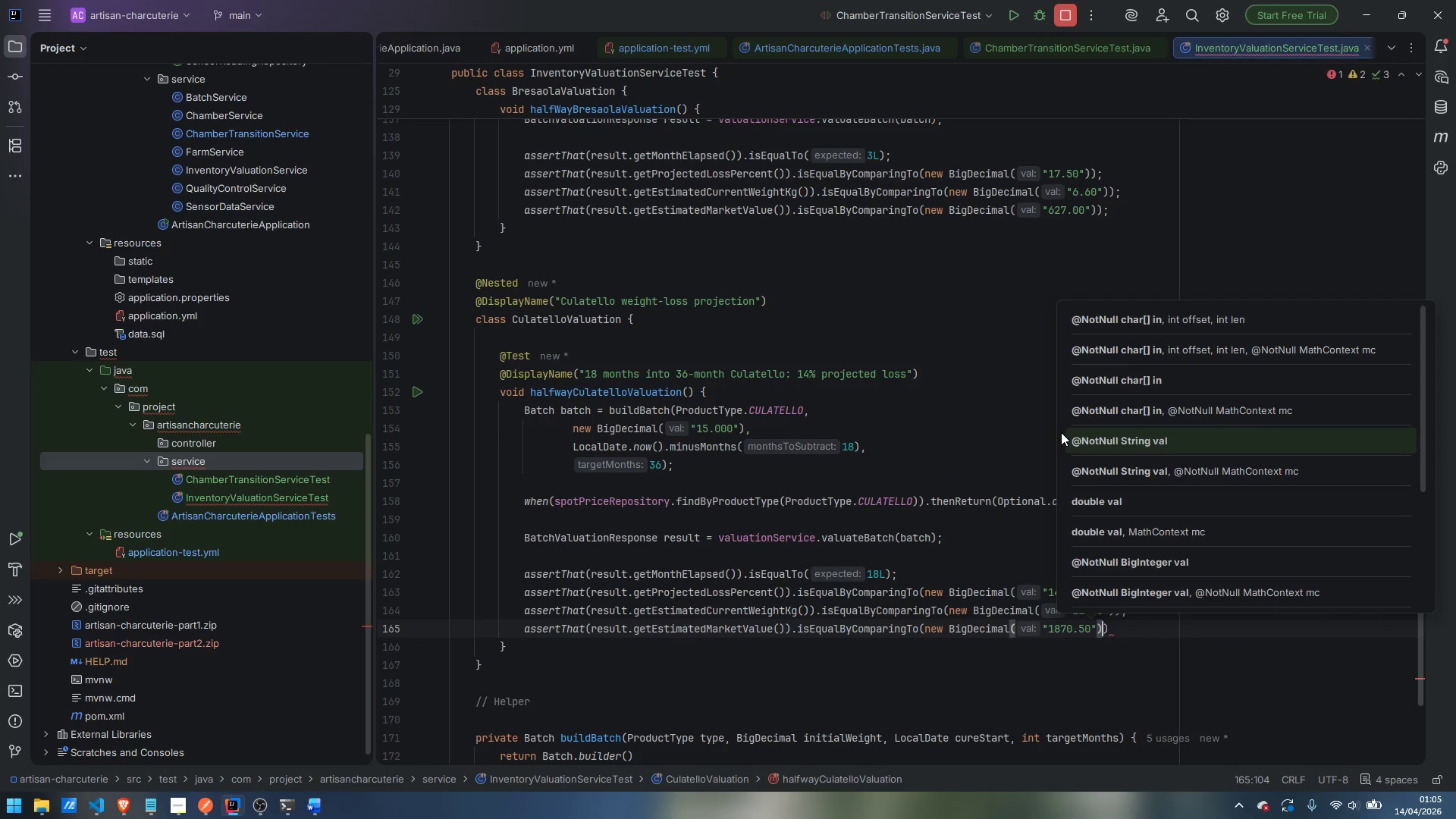 
key(ArrowRight)
 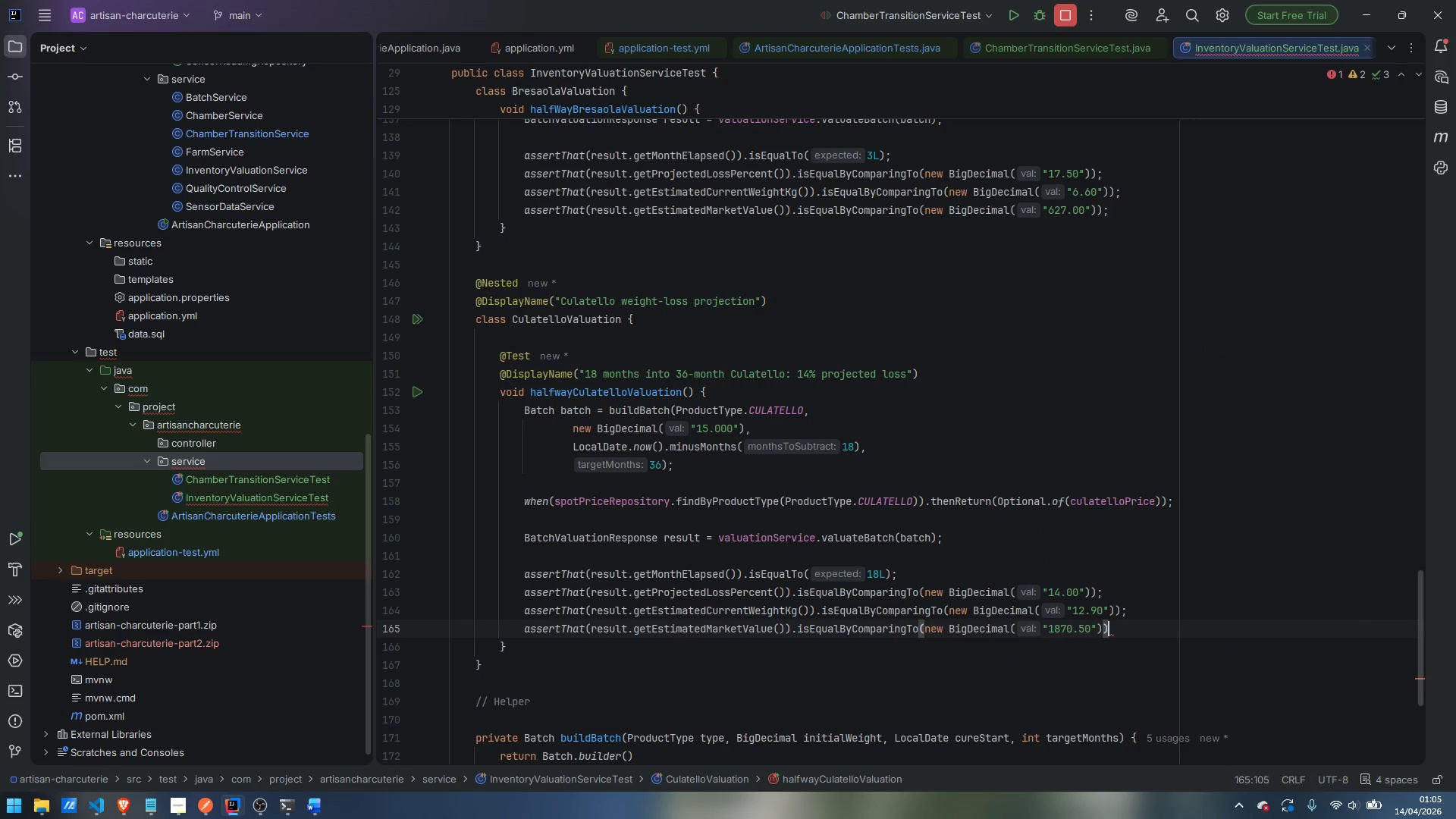 
key(Semicolon)
 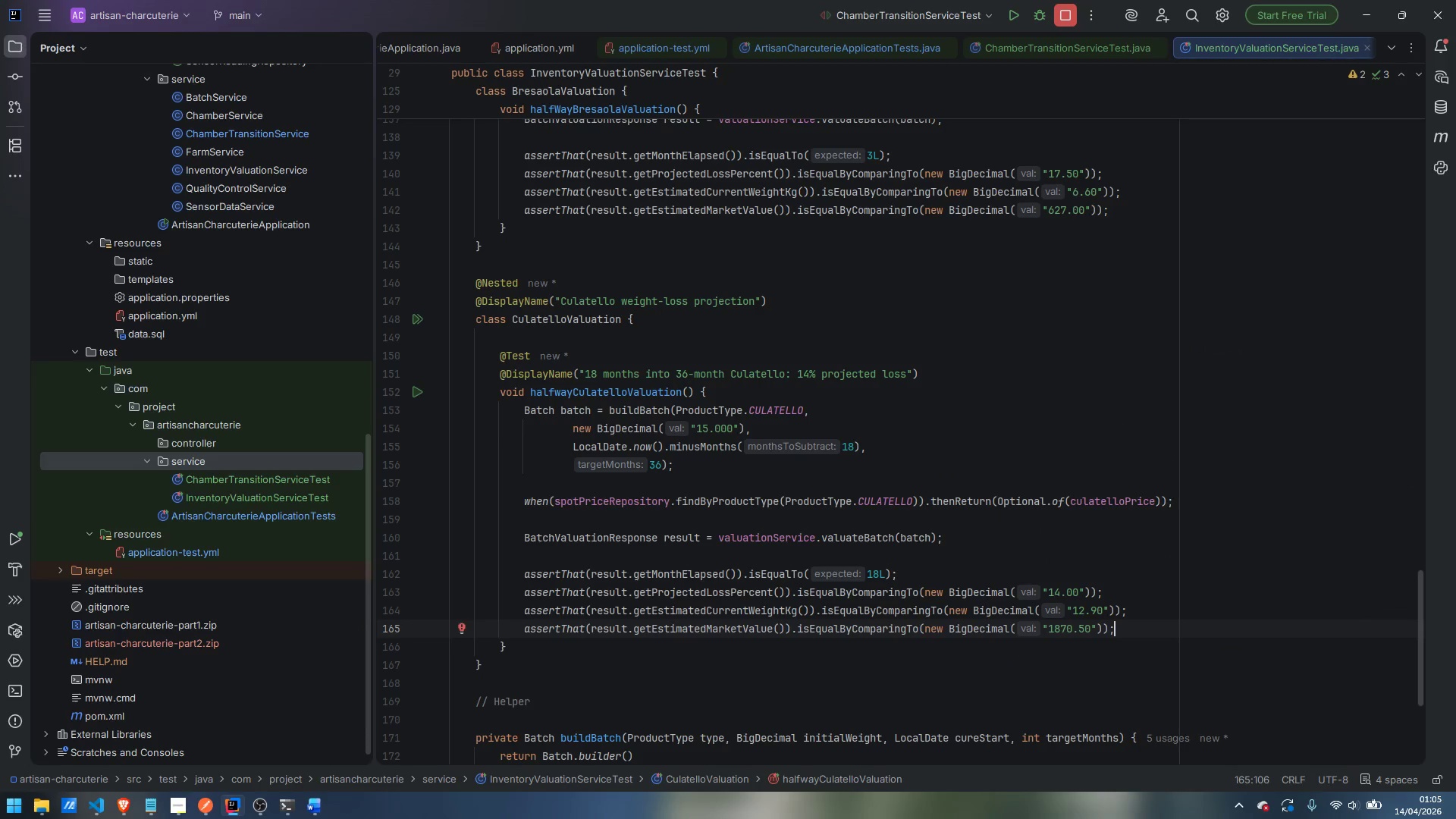 
key(ArrowDown)
 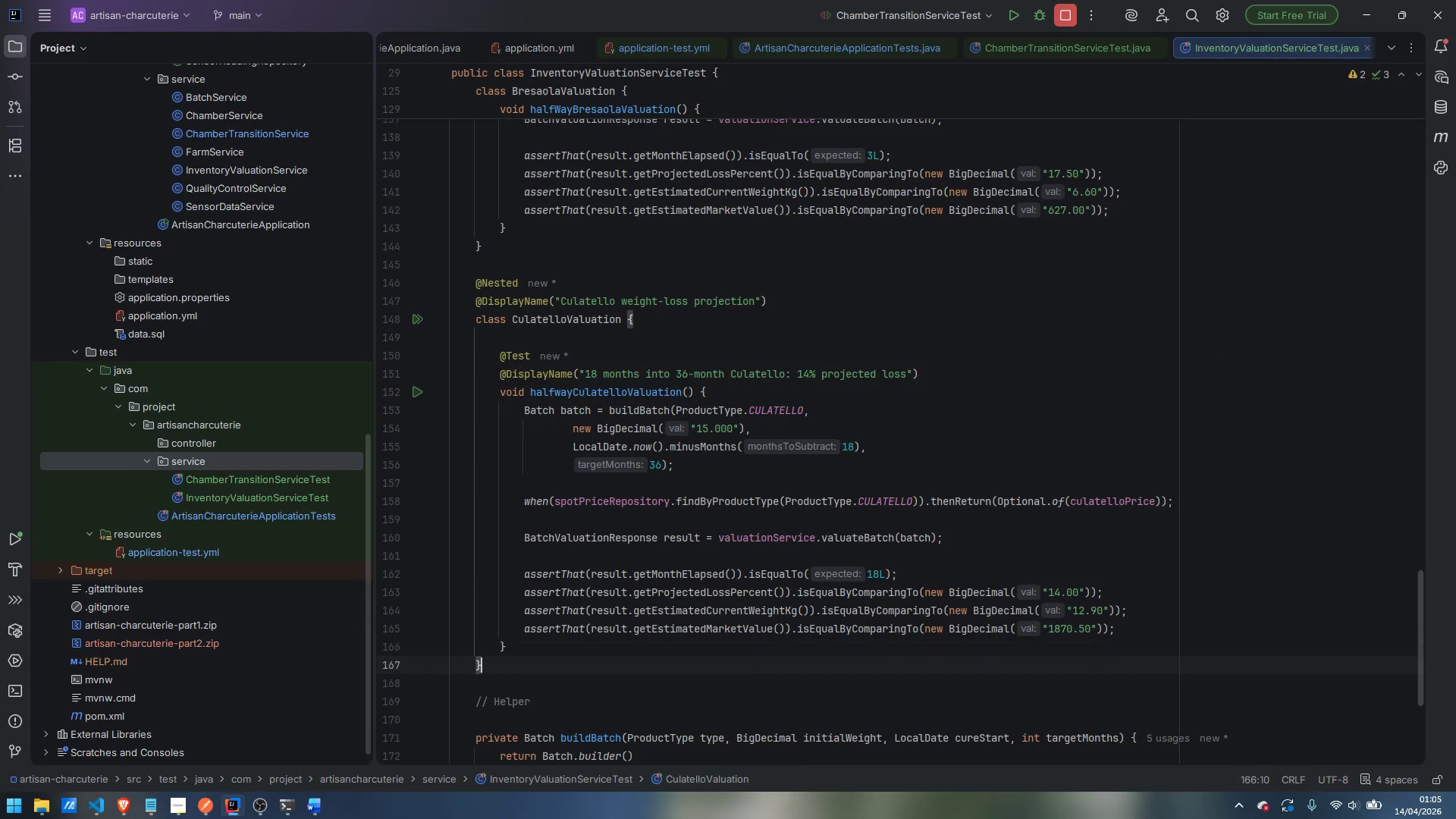 
key(ArrowDown)
 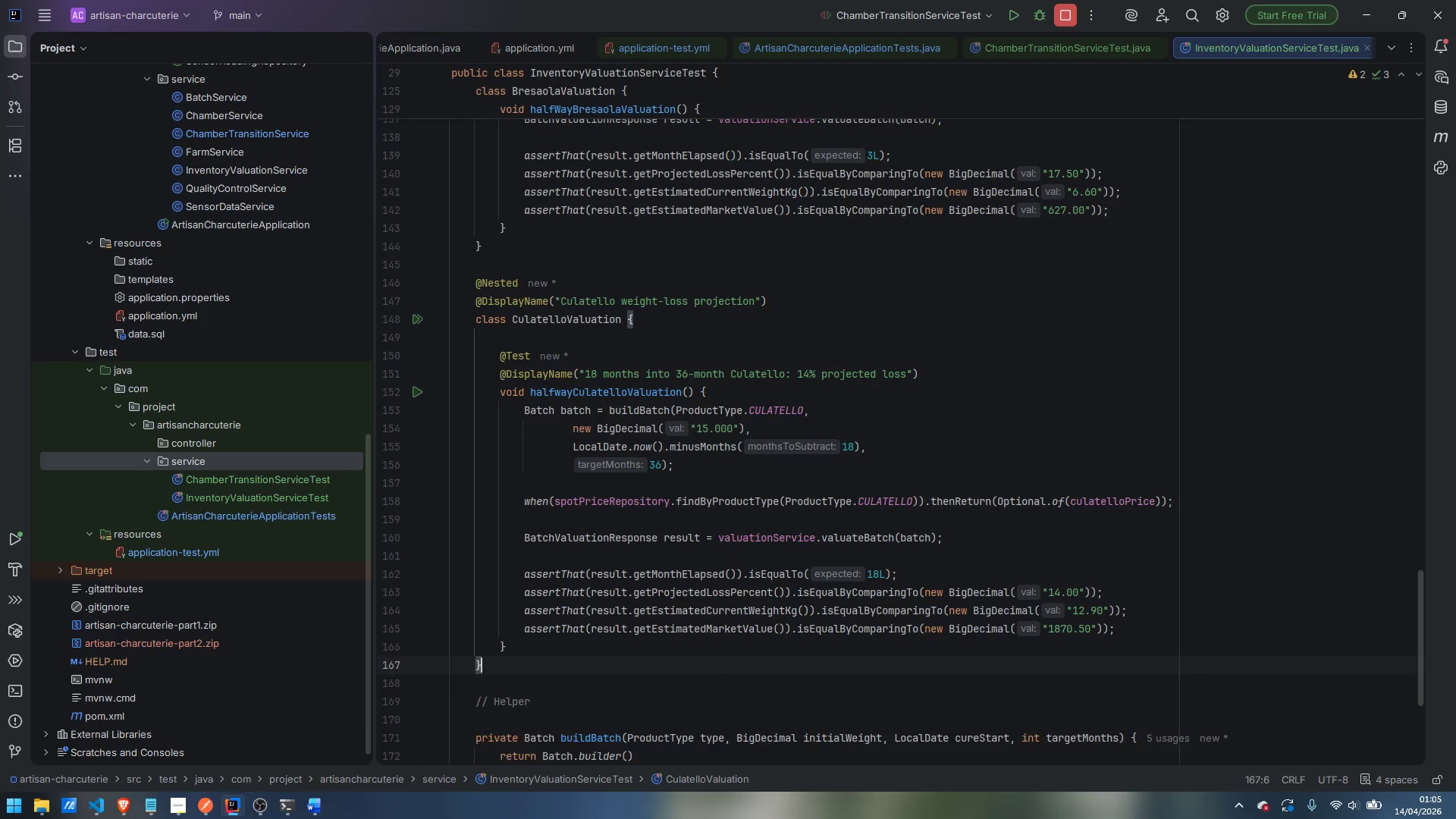 
key(Enter)
 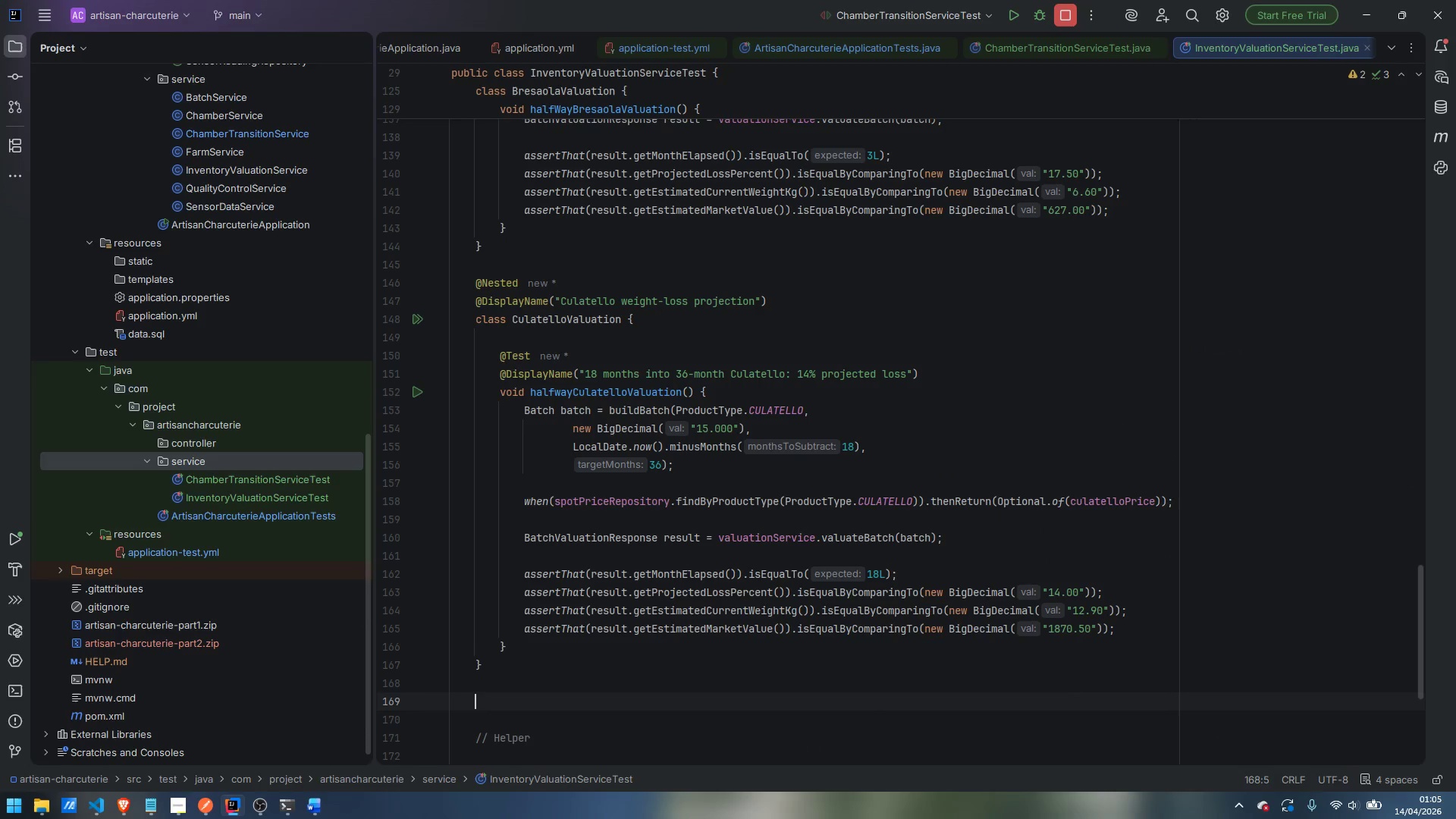 
key(Enter)
 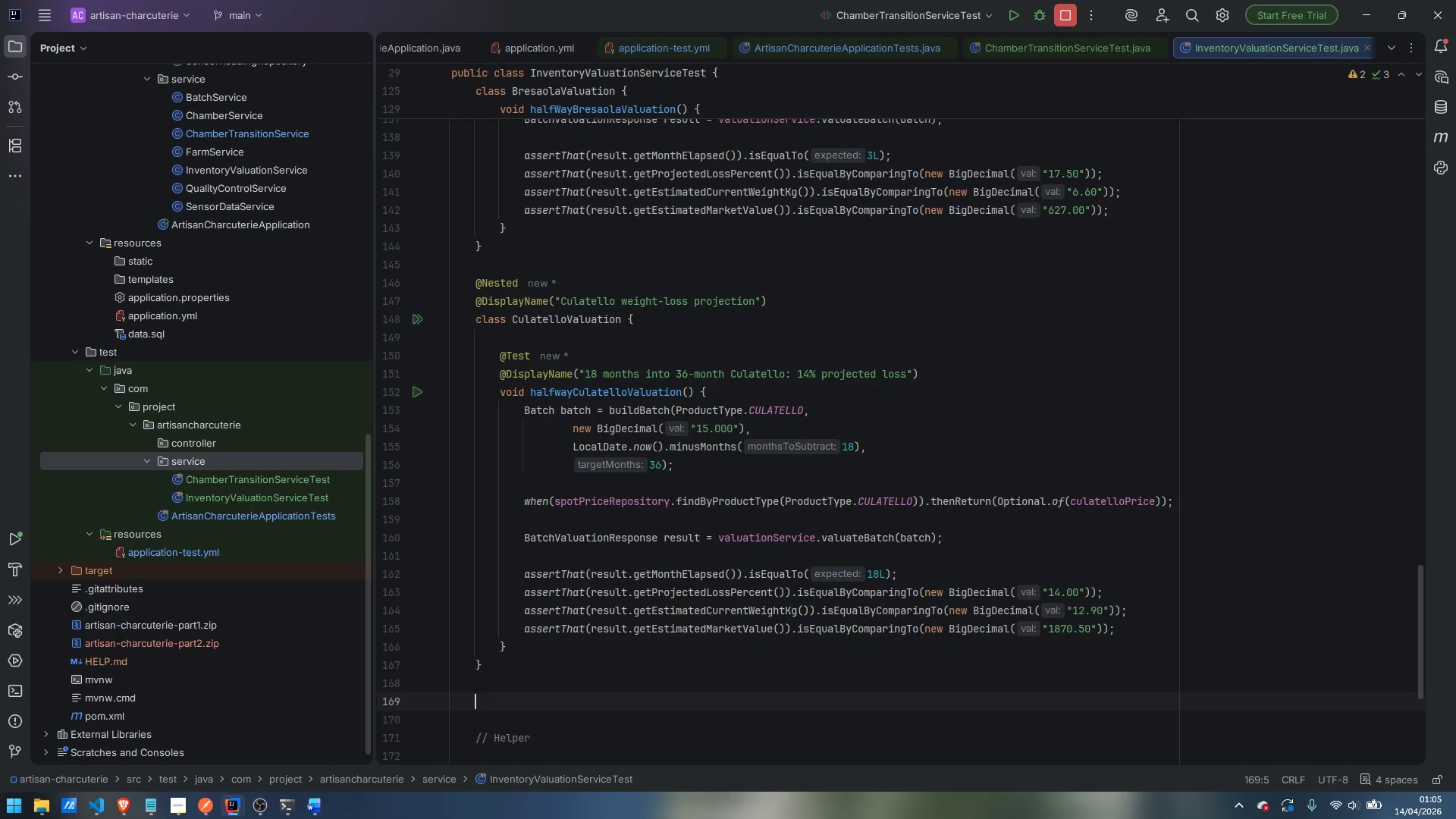 
scroll: coordinate [939, 403], scroll_direction: up, amount: 10.0
 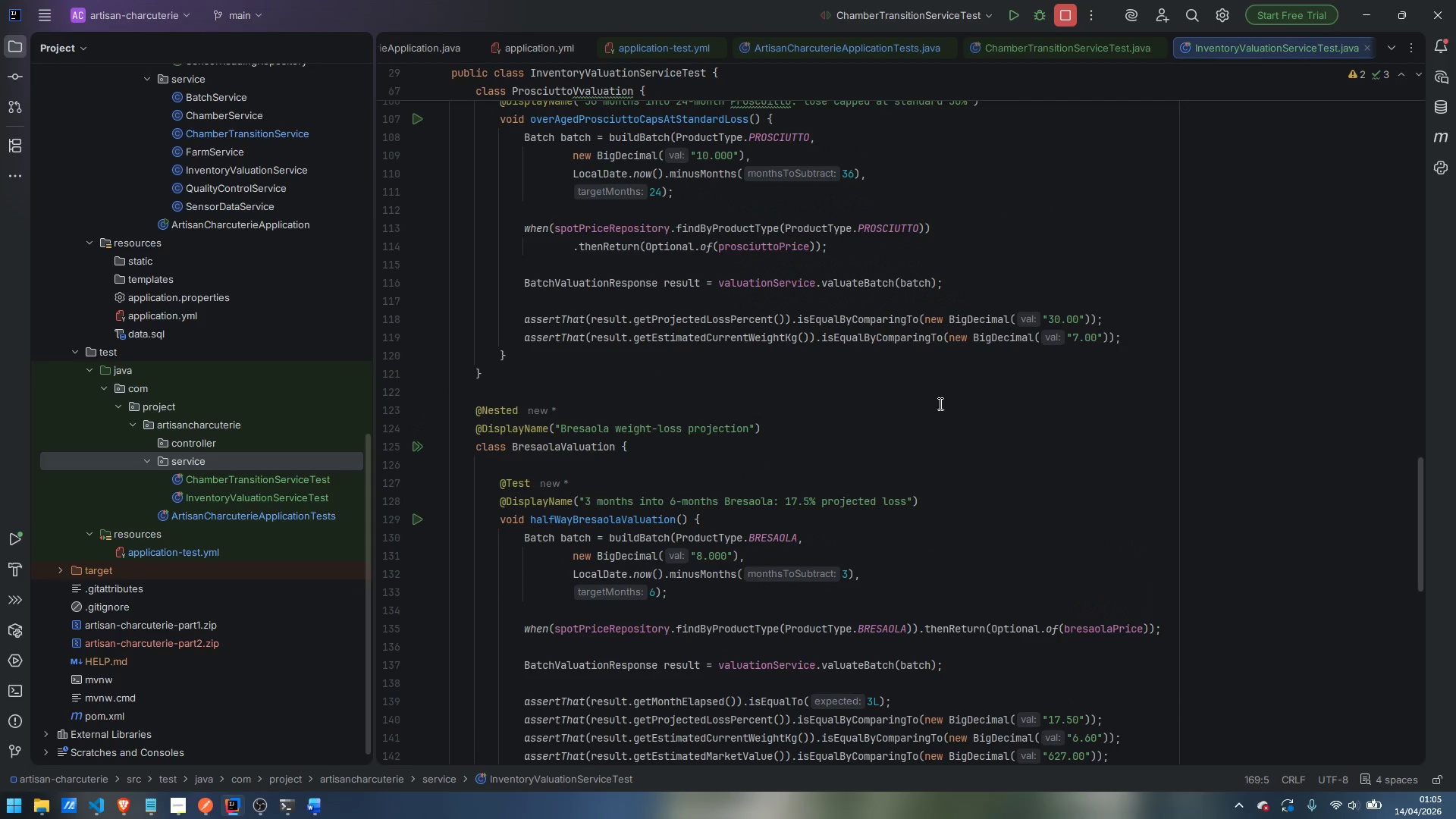 
scroll: coordinate [937, 406], scroll_direction: down, amount: 5.0
 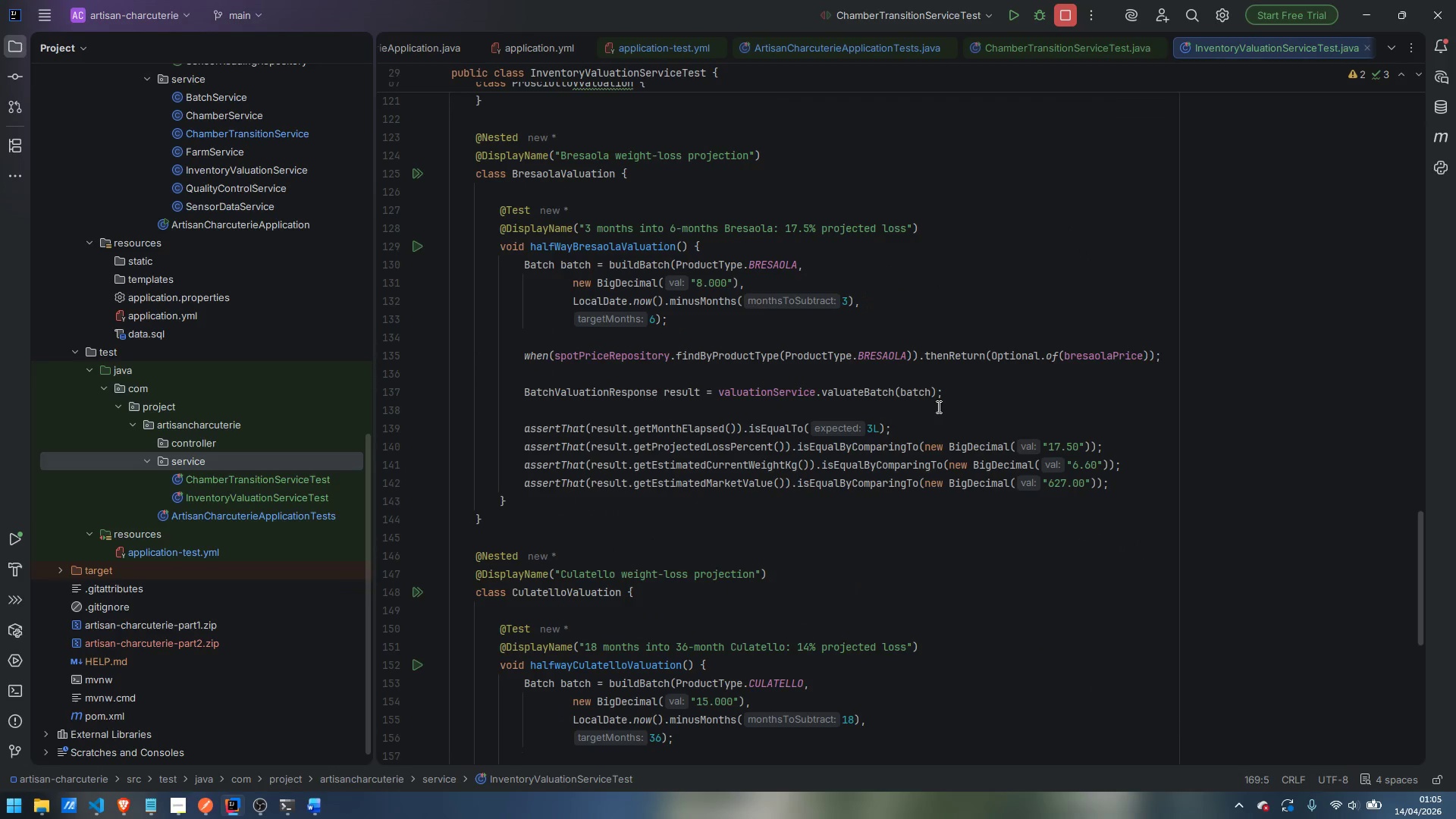 
wait(7.0)
 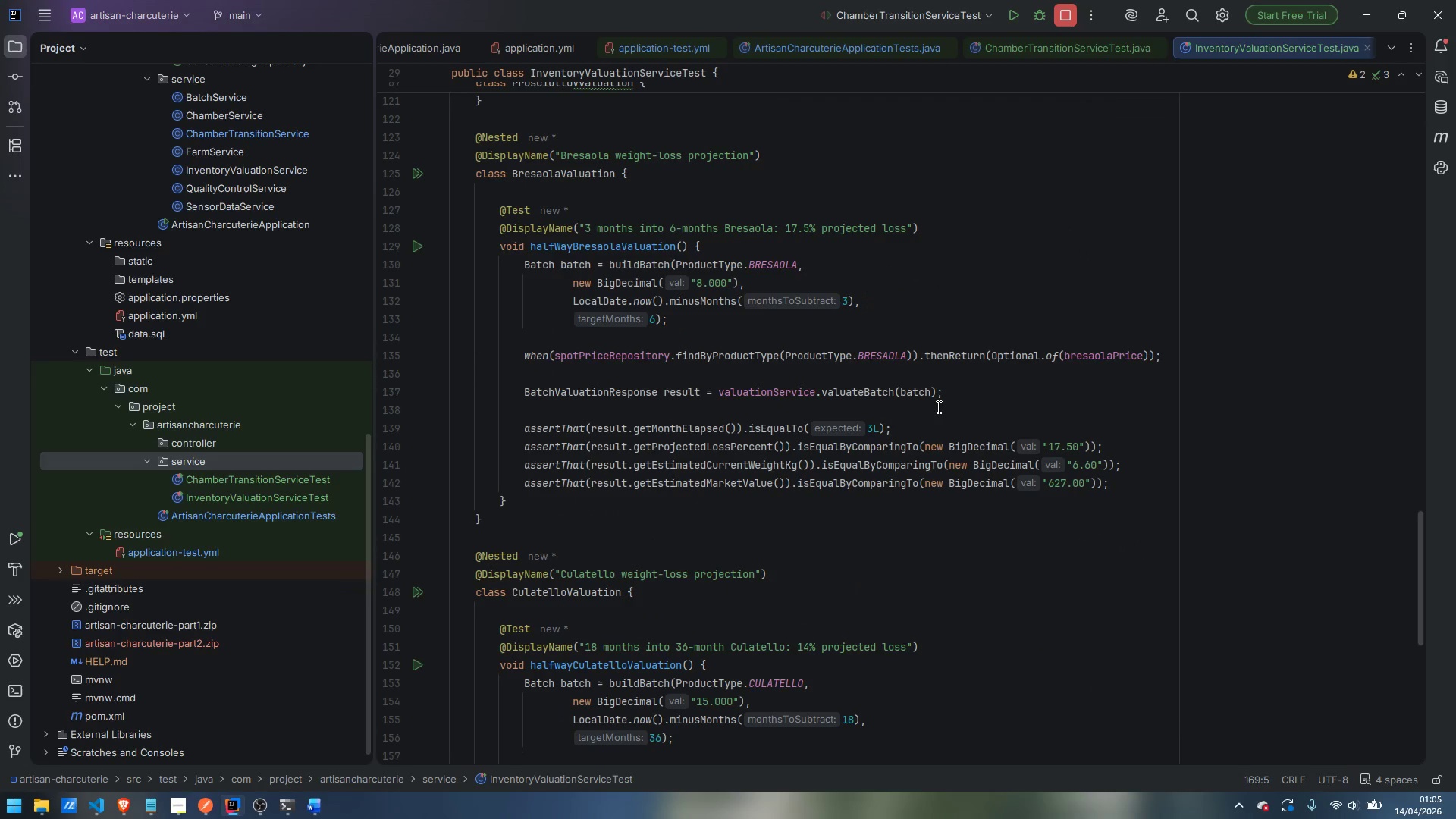 
scroll: coordinate [981, 400], scroll_direction: up, amount: 25.0
 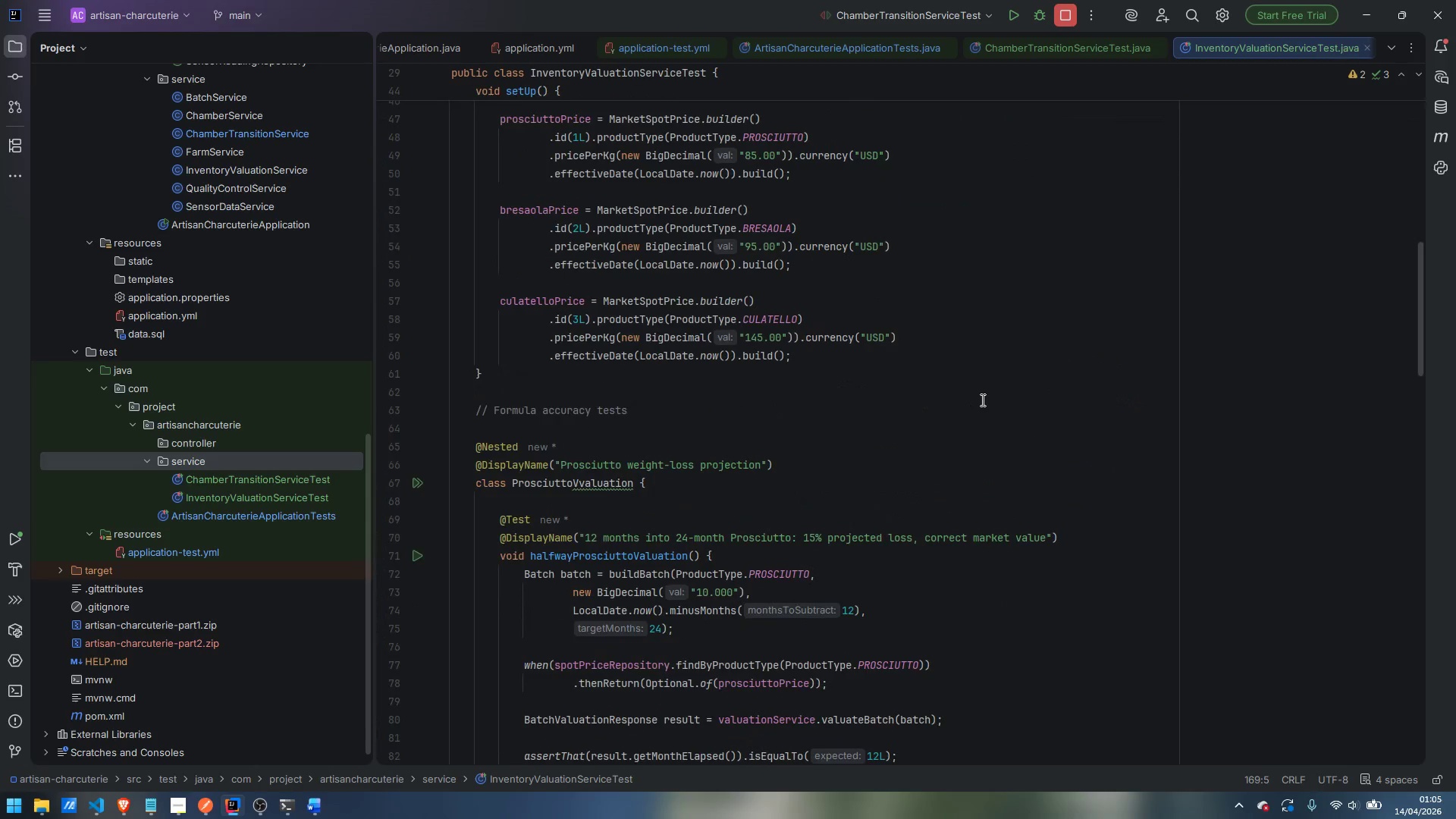 
scroll: coordinate [990, 414], scroll_direction: down, amount: 28.0
 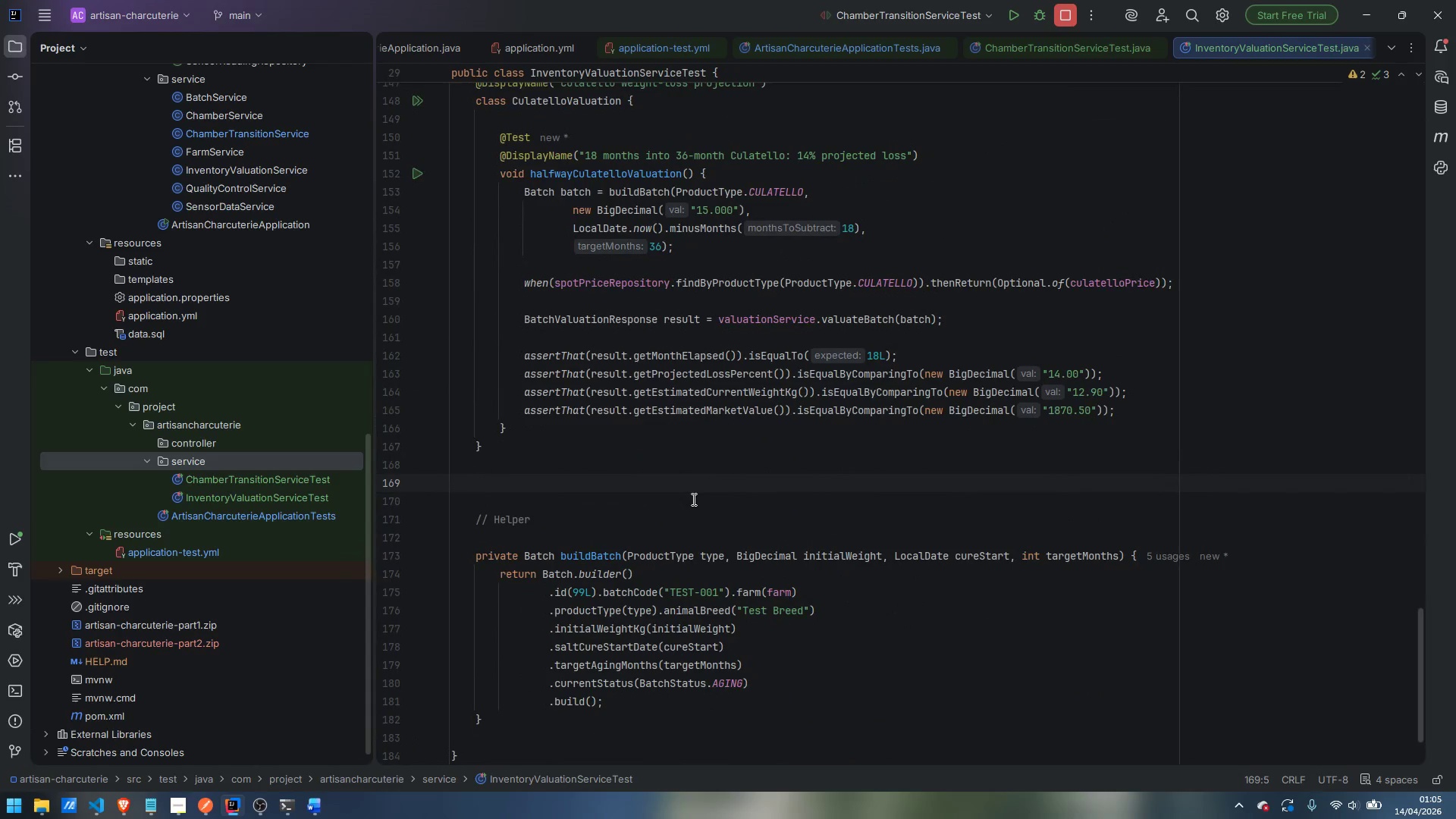 
type(// Aging completion [er)
key(Backspace)
key(Backspace)
key(Backspace)
type(percentage)
 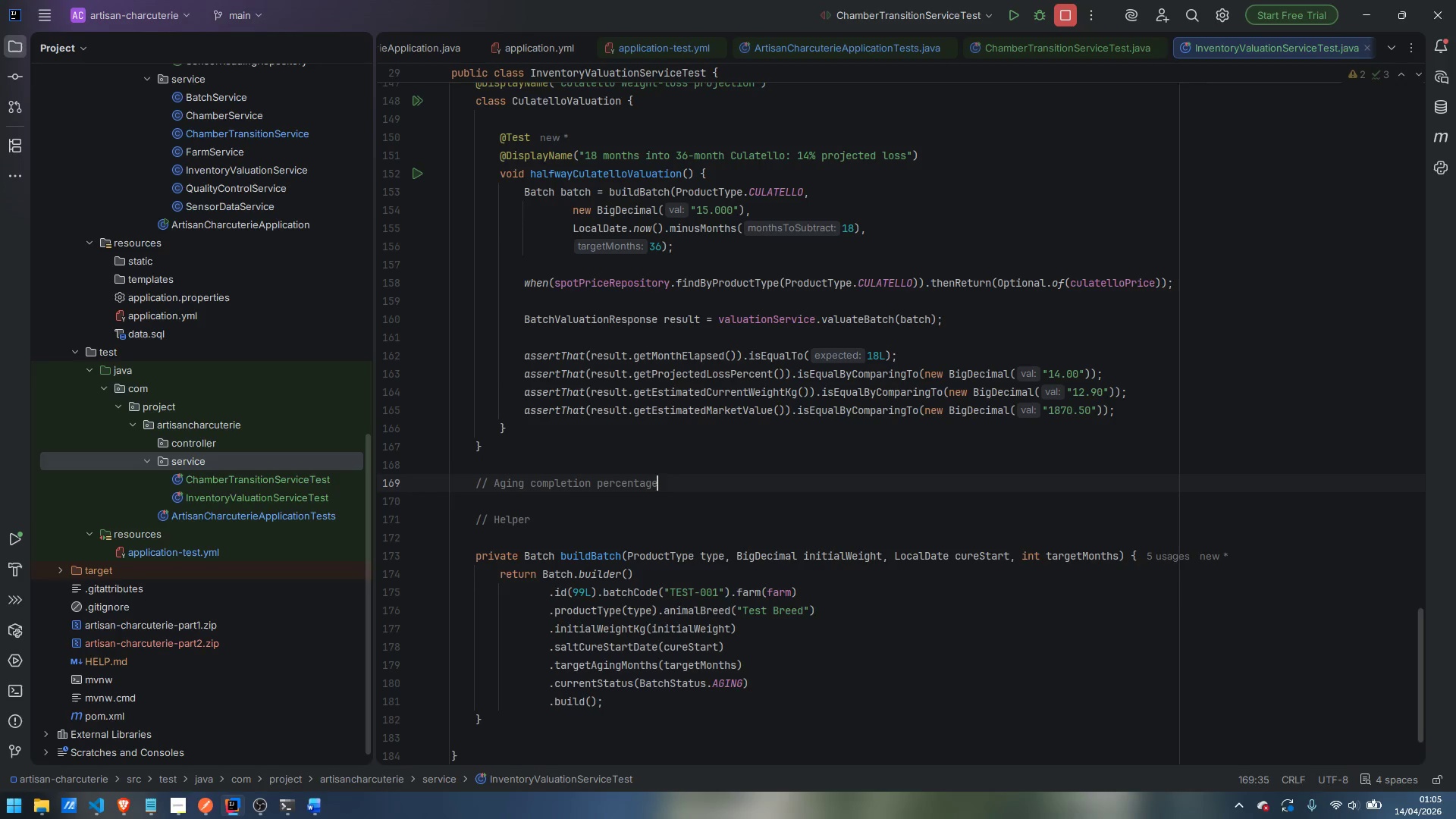 
key(Enter)
 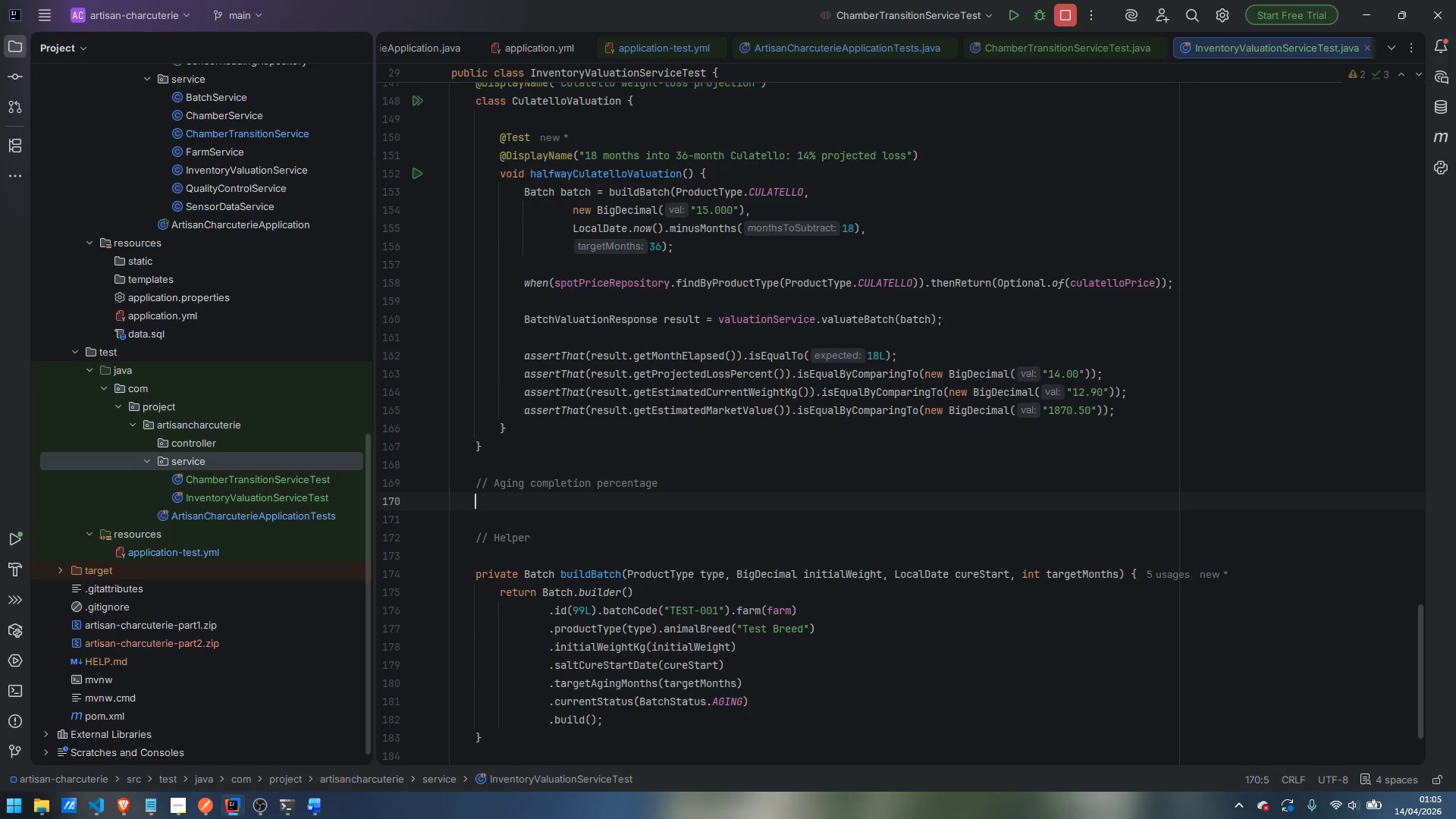 
key(Enter)
 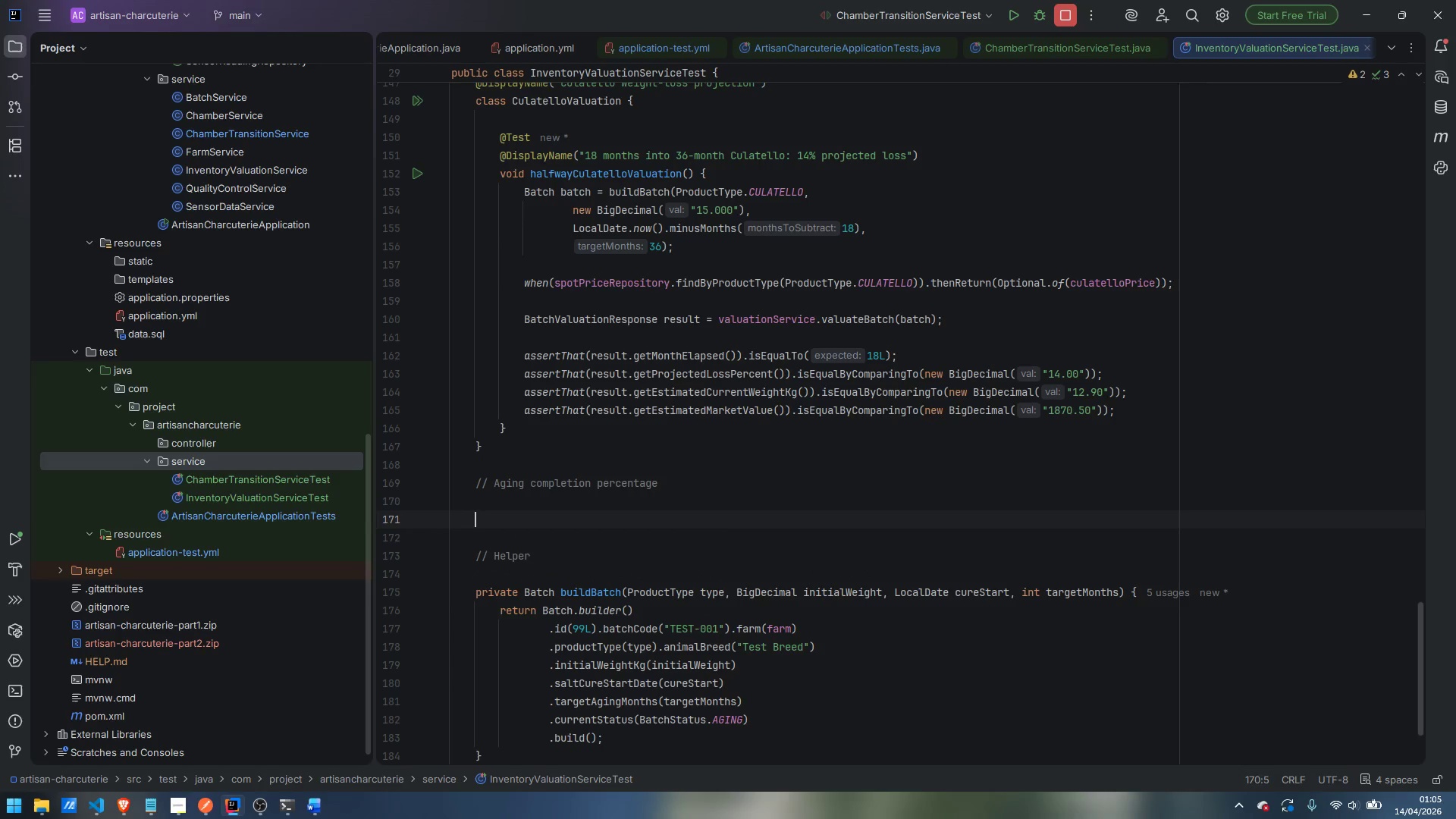 
type(@Test)
 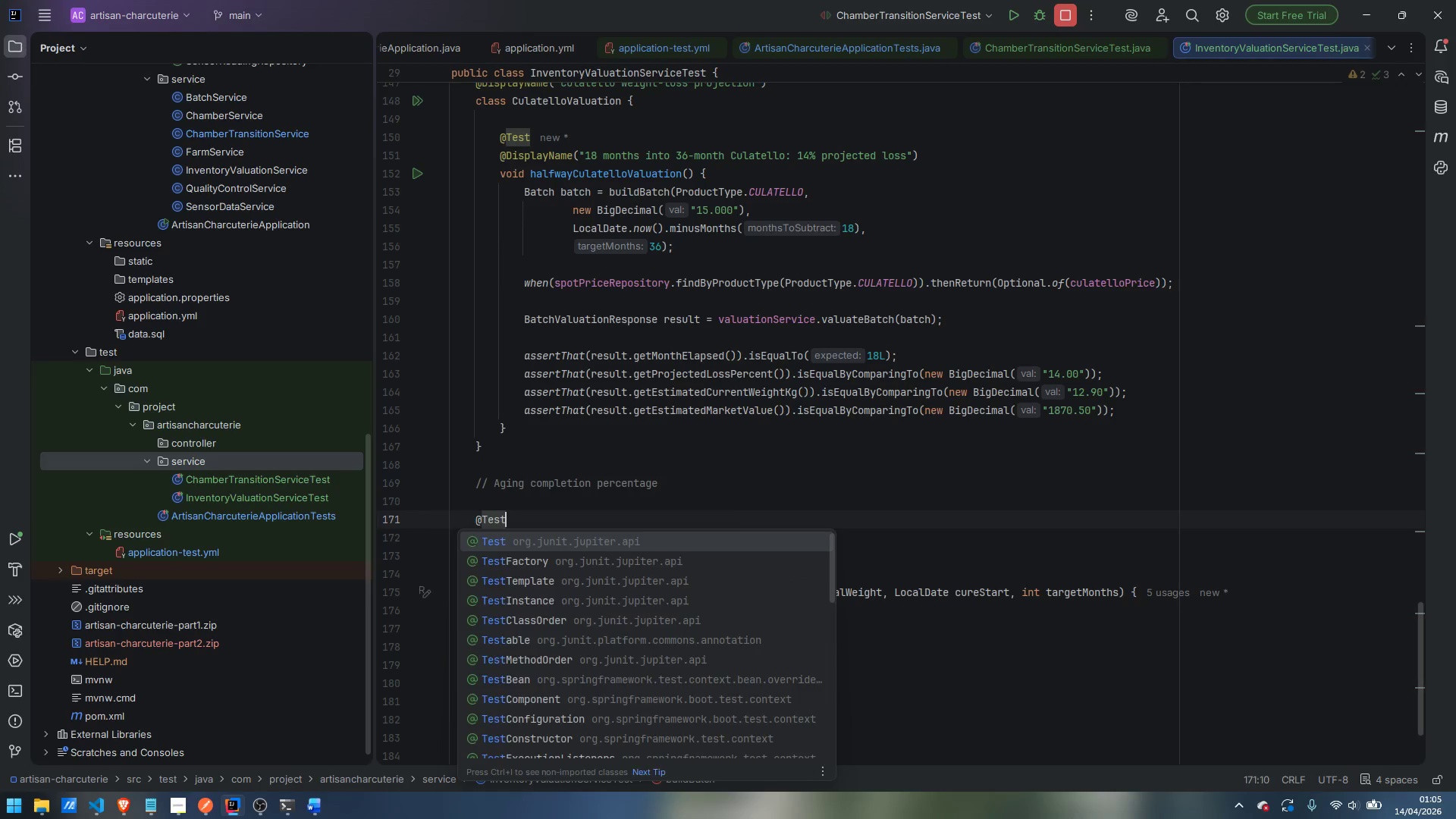 
key(Enter)
 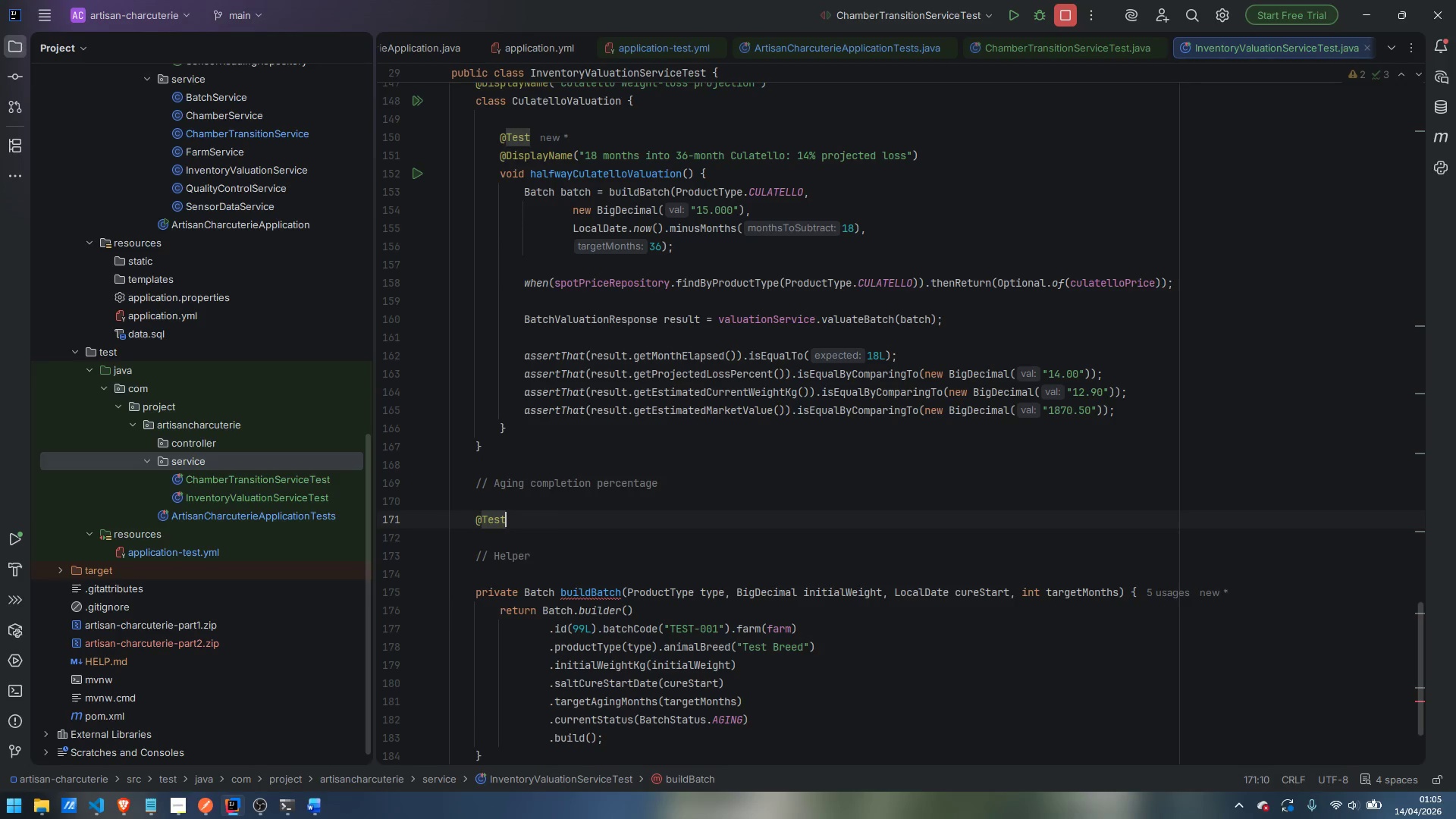 
key(Enter)
 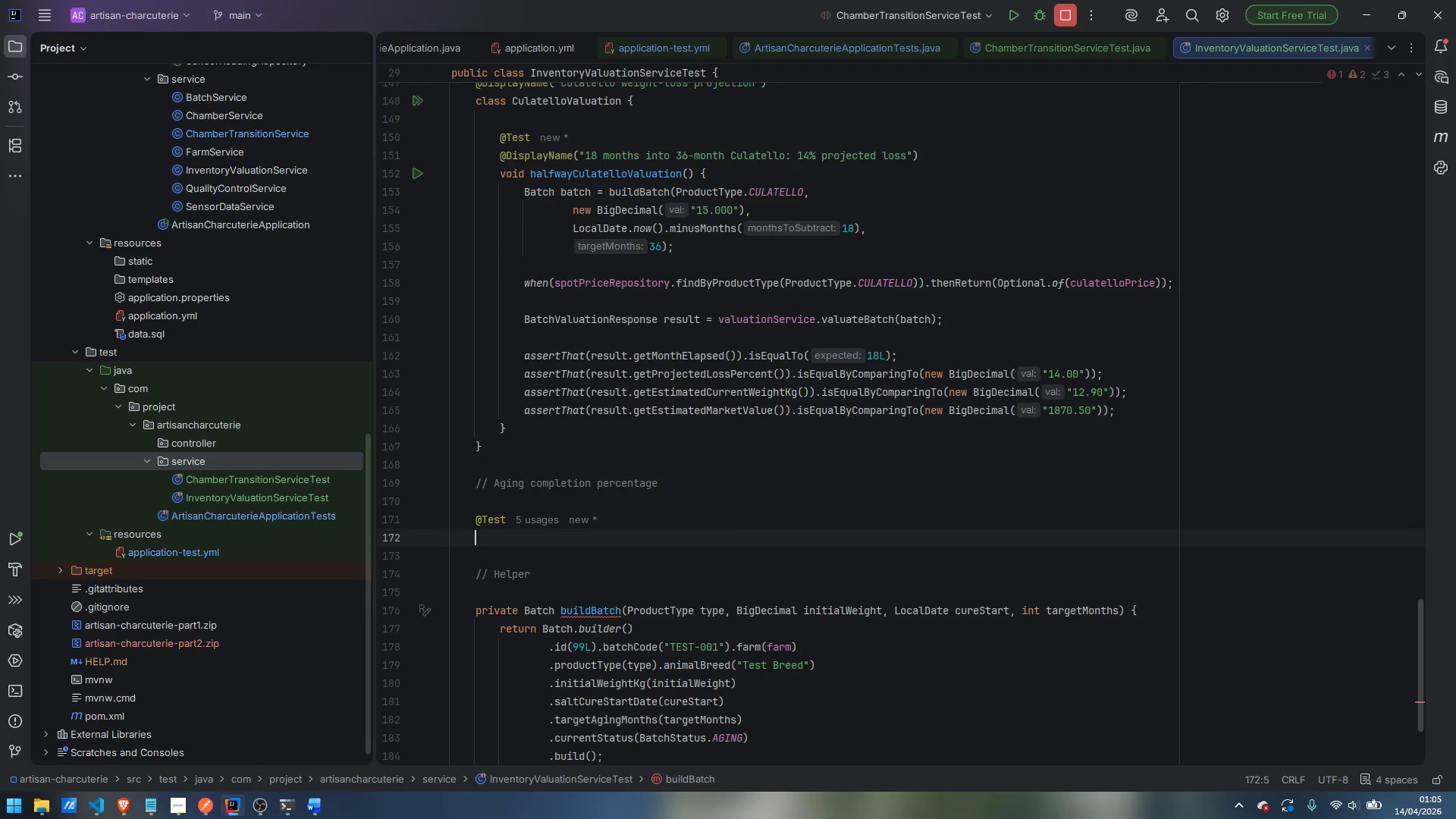 
hold_key(key=ShiftLeft, duration=0.34)
 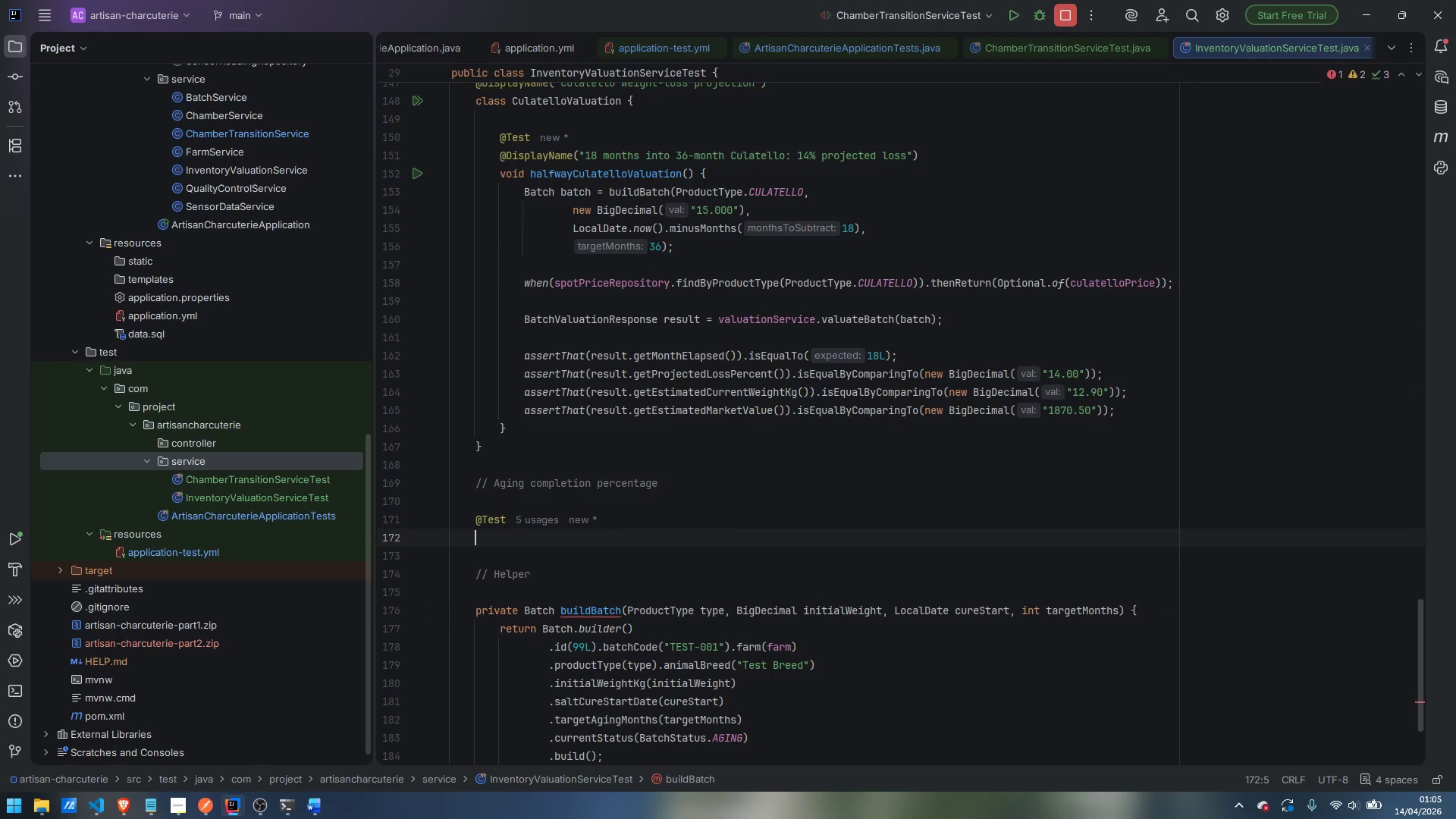 
key(Control+Z)
 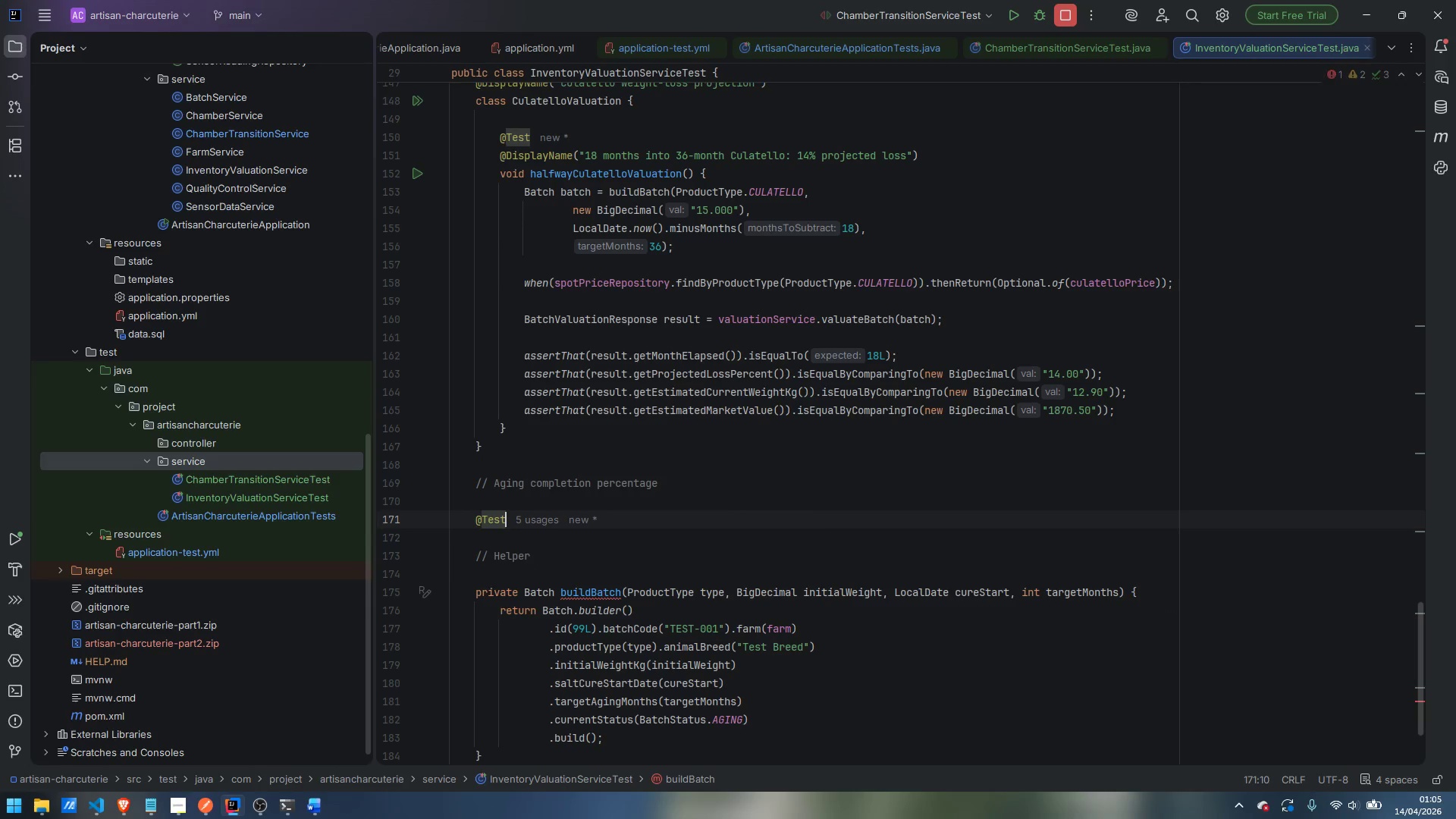 
key(Control+Z)
 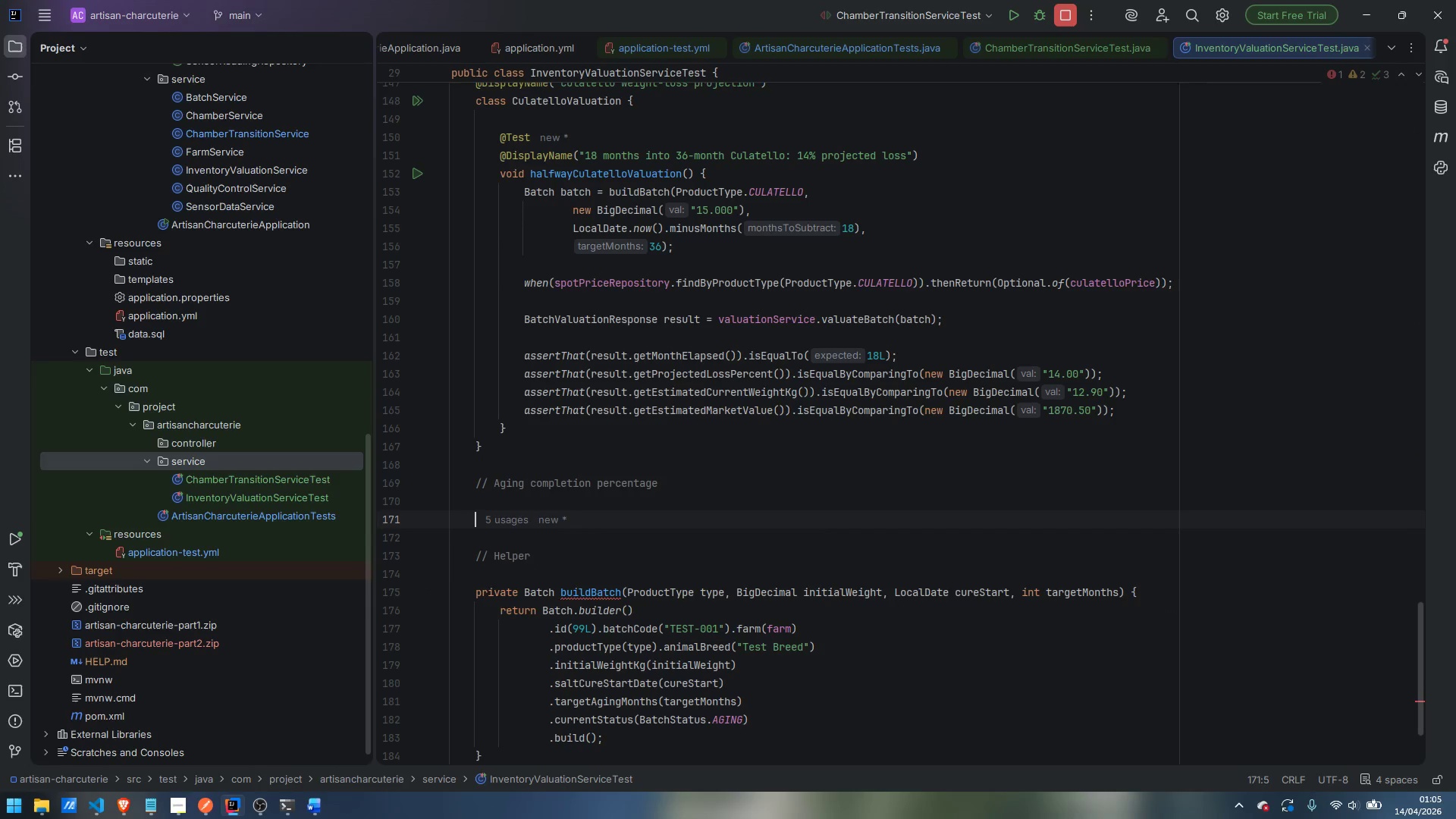 
type(@NEssted)
key(Backspace)
key(Backspace)
key(Backspace)
key(Backspace)
type(te)
 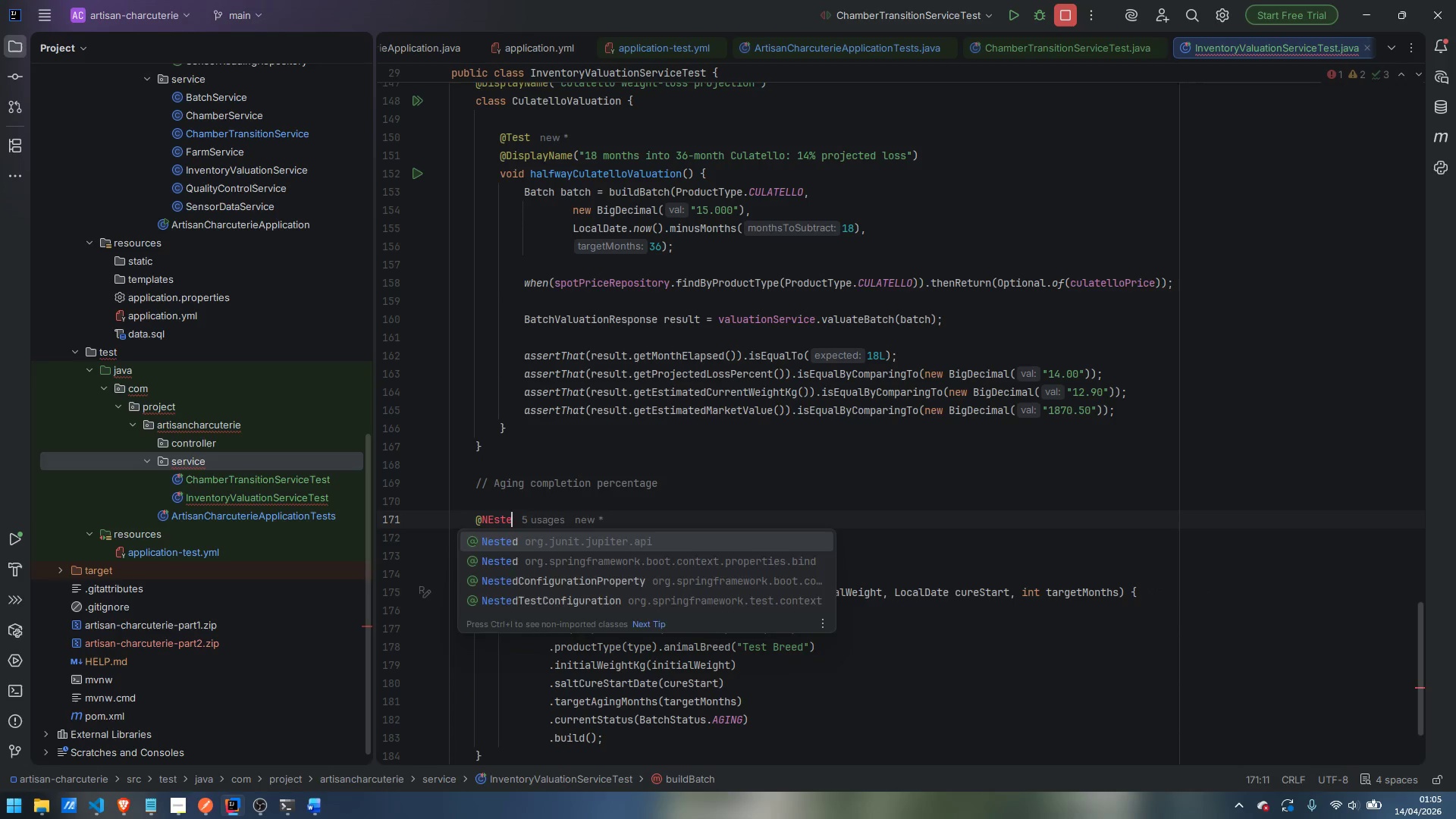 
key(Enter)
 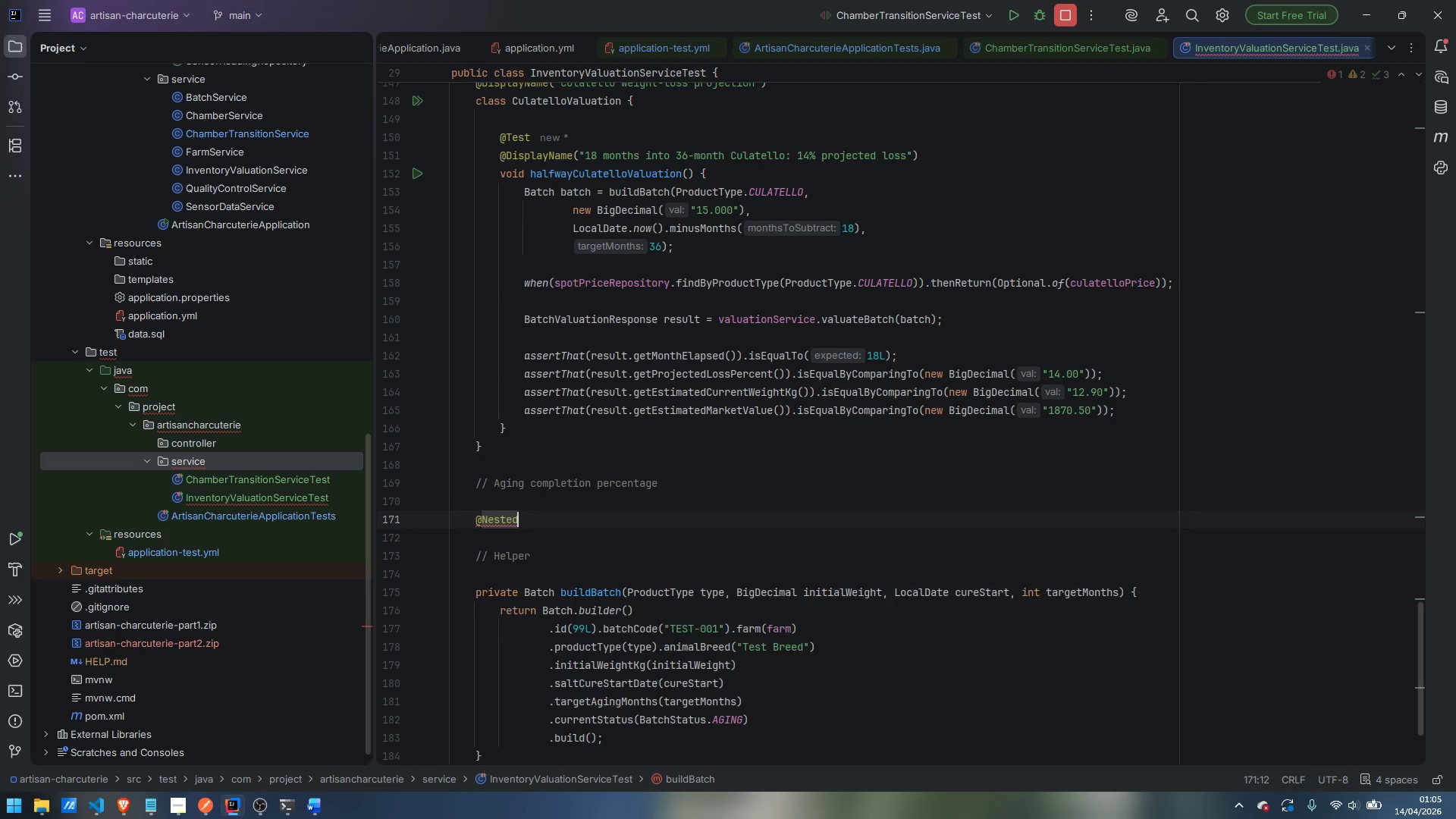 
key(Enter)
 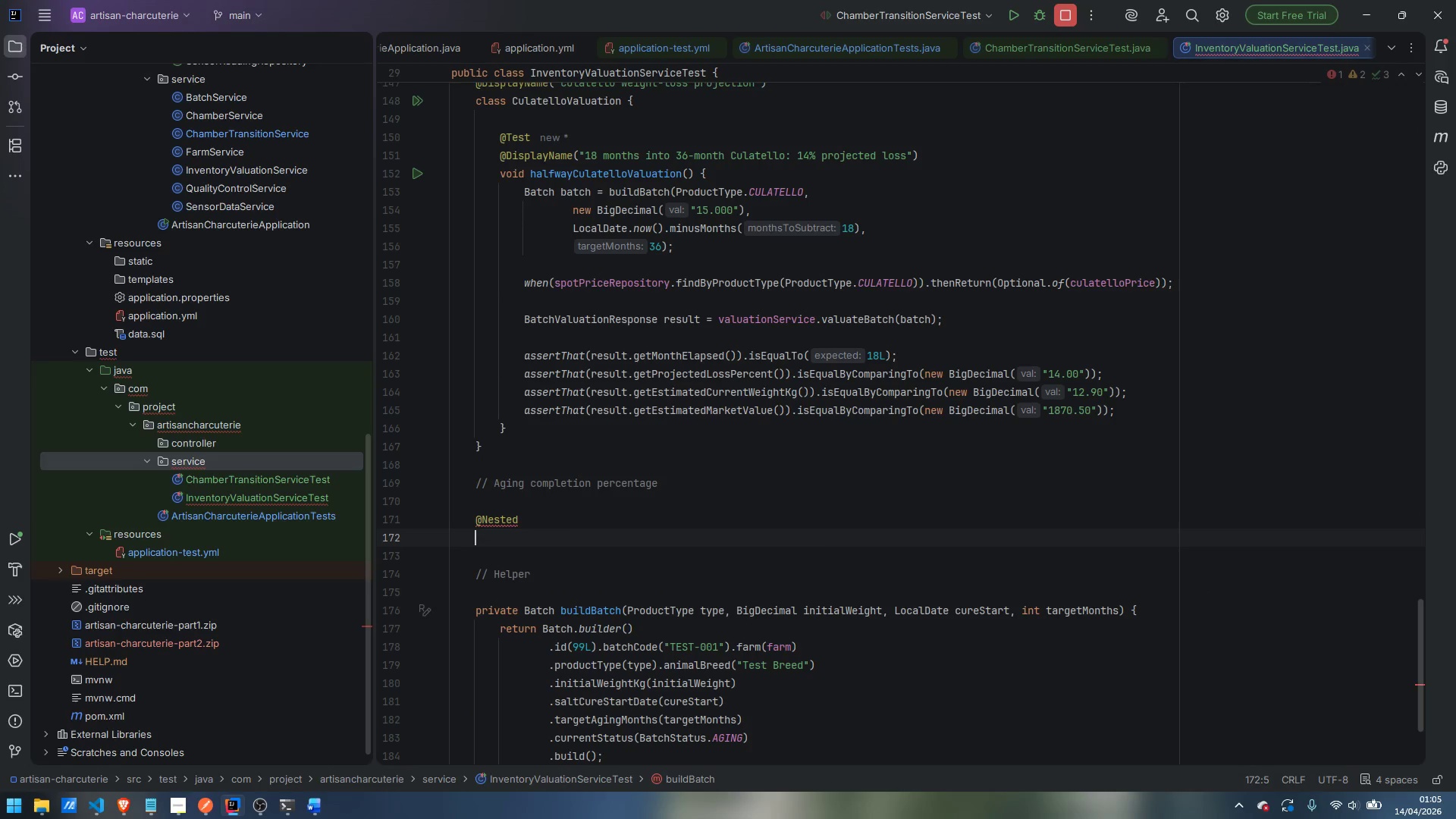 
type(@Du)
key(Backspace)
type(ispla)
 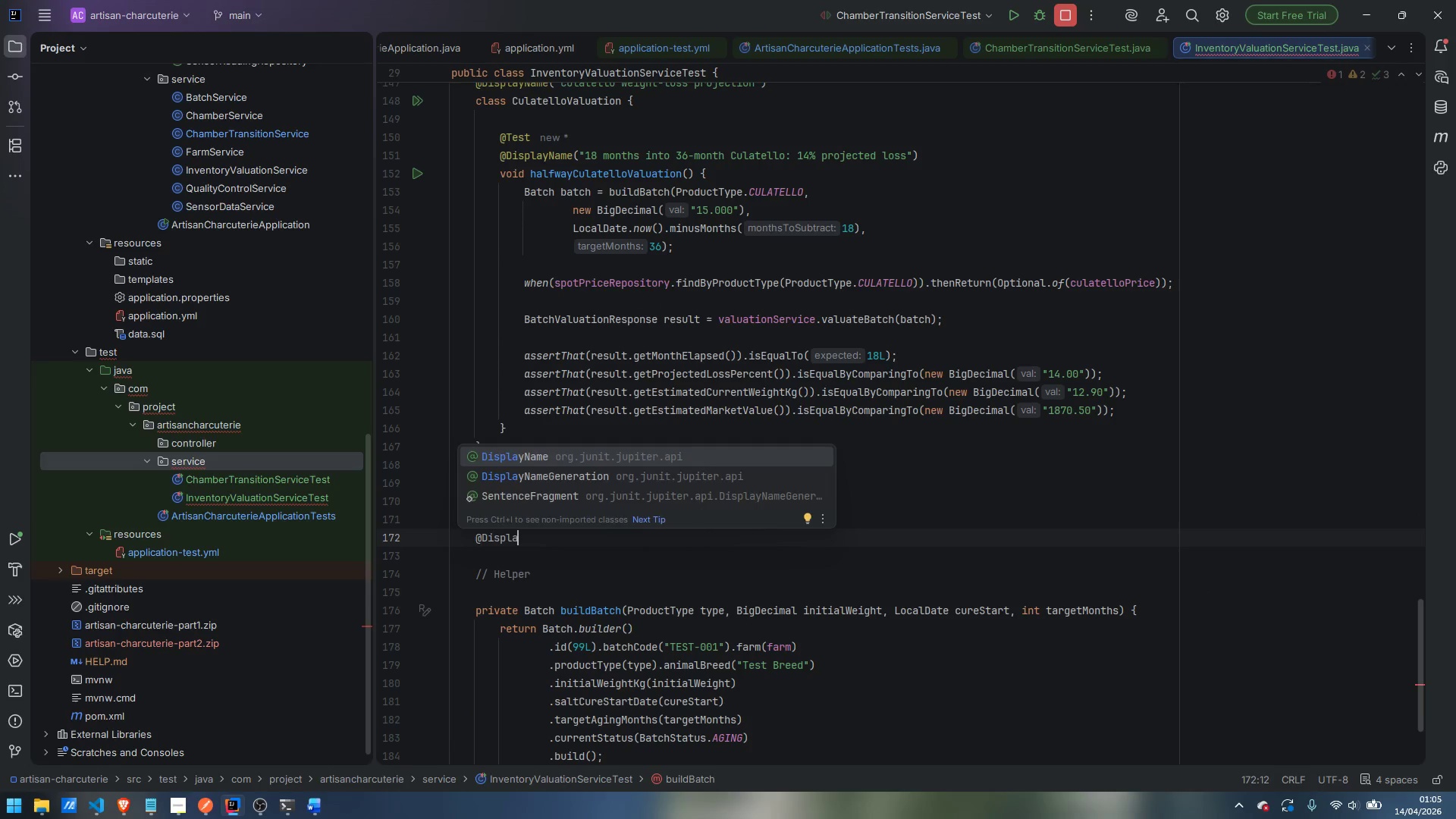 
key(Enter)
 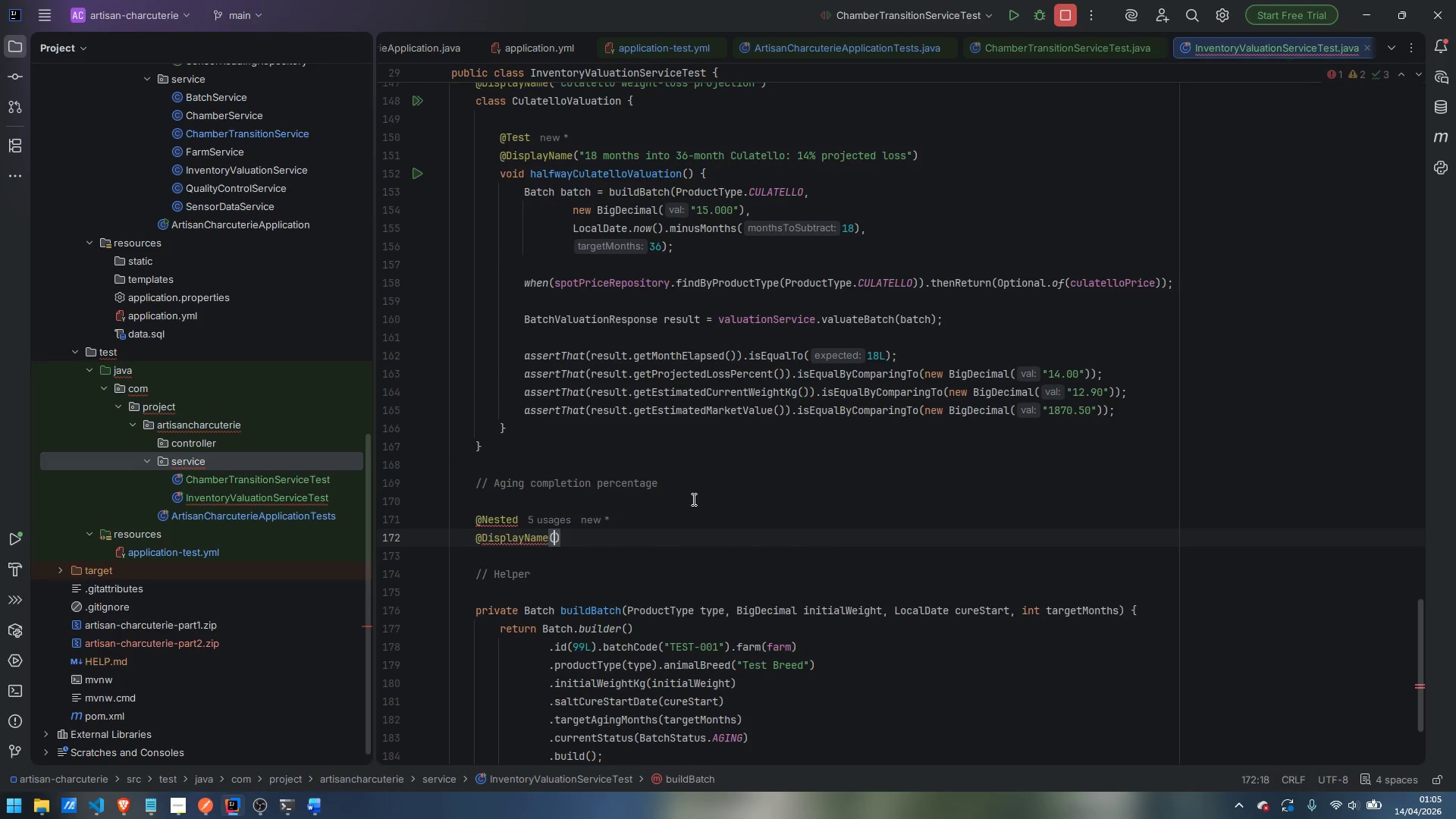 
type("Aging completion percentage calculation)
 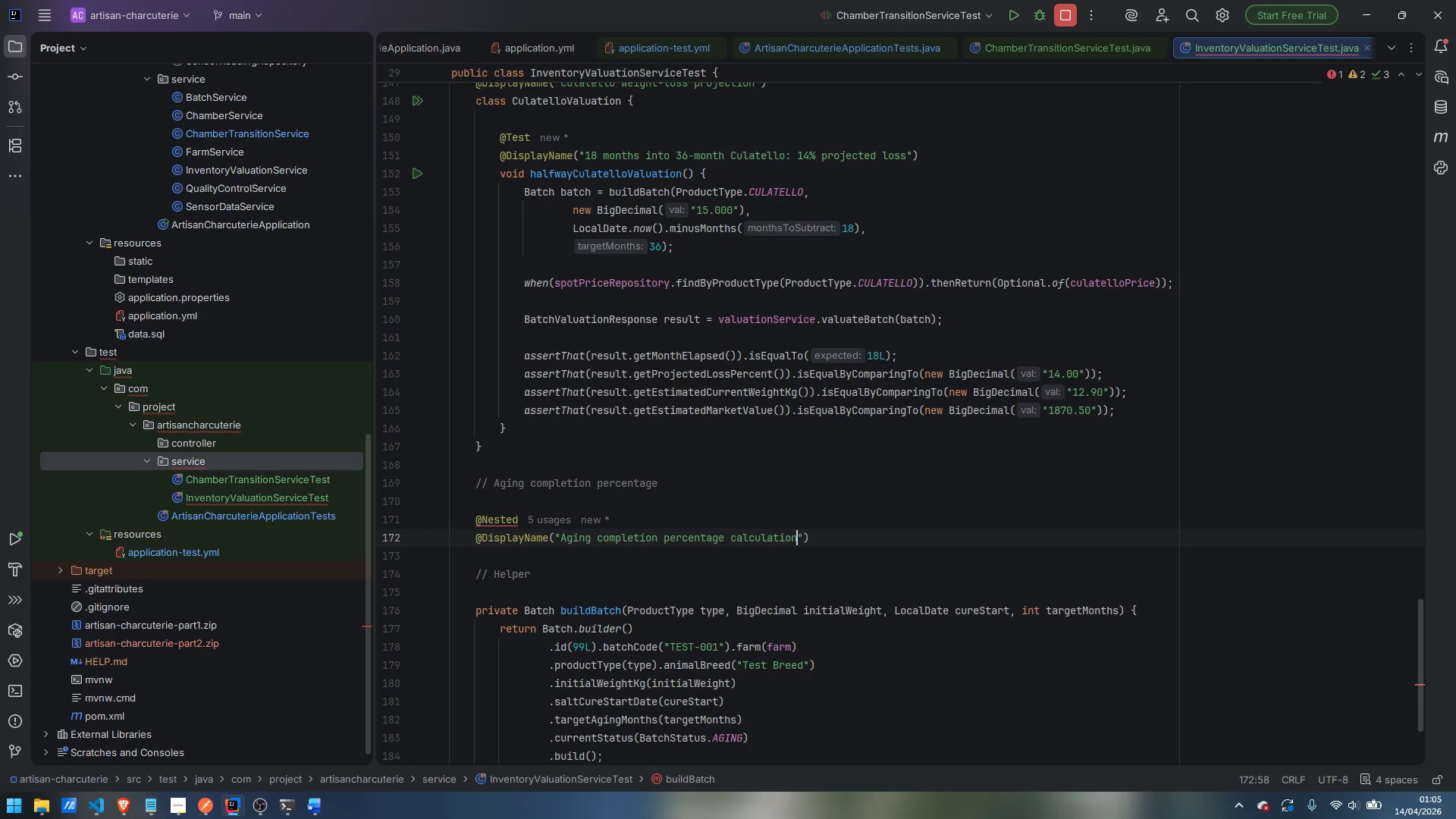 
key(ArrowRight)
 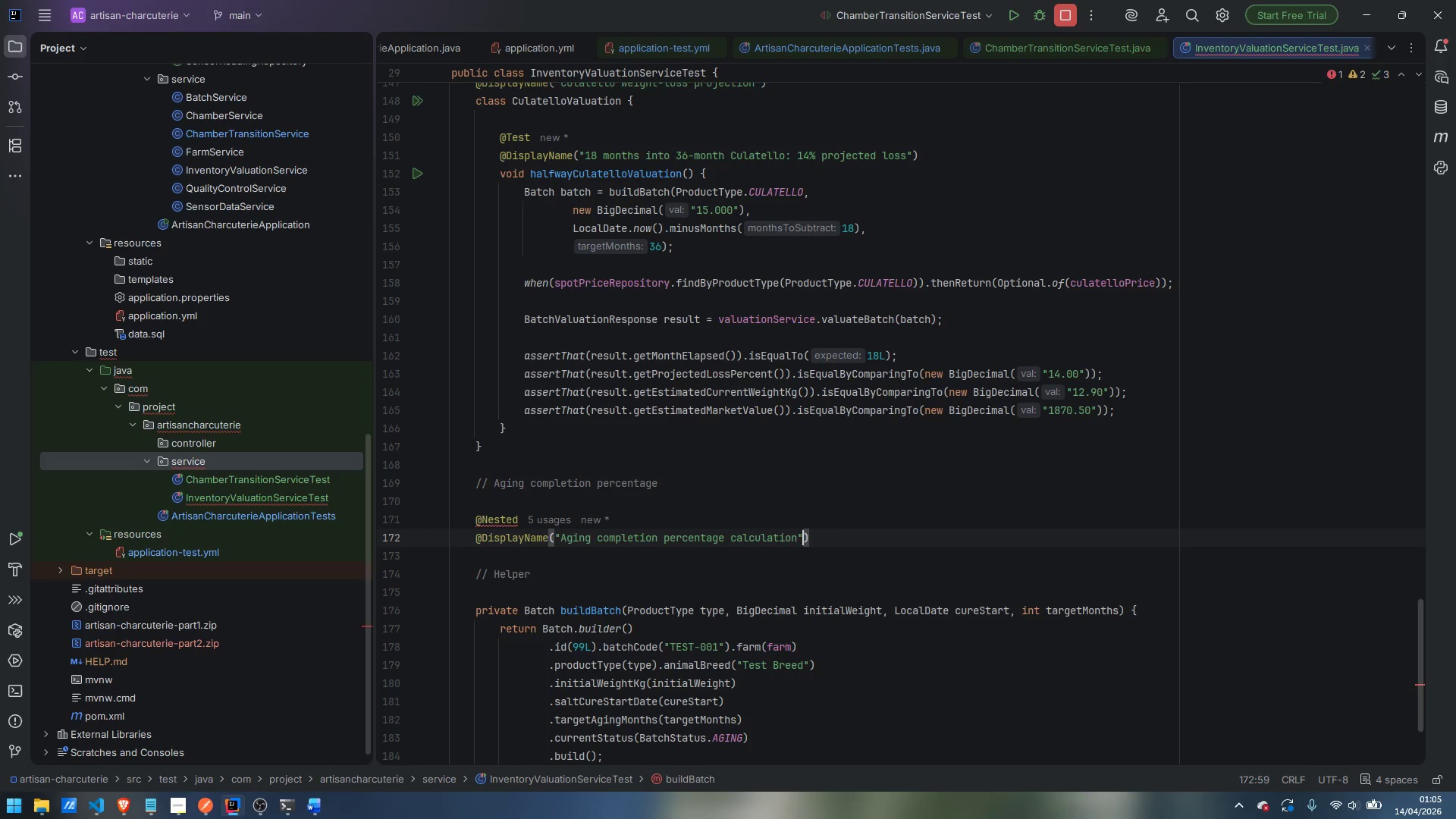 
key(ArrowRight)
 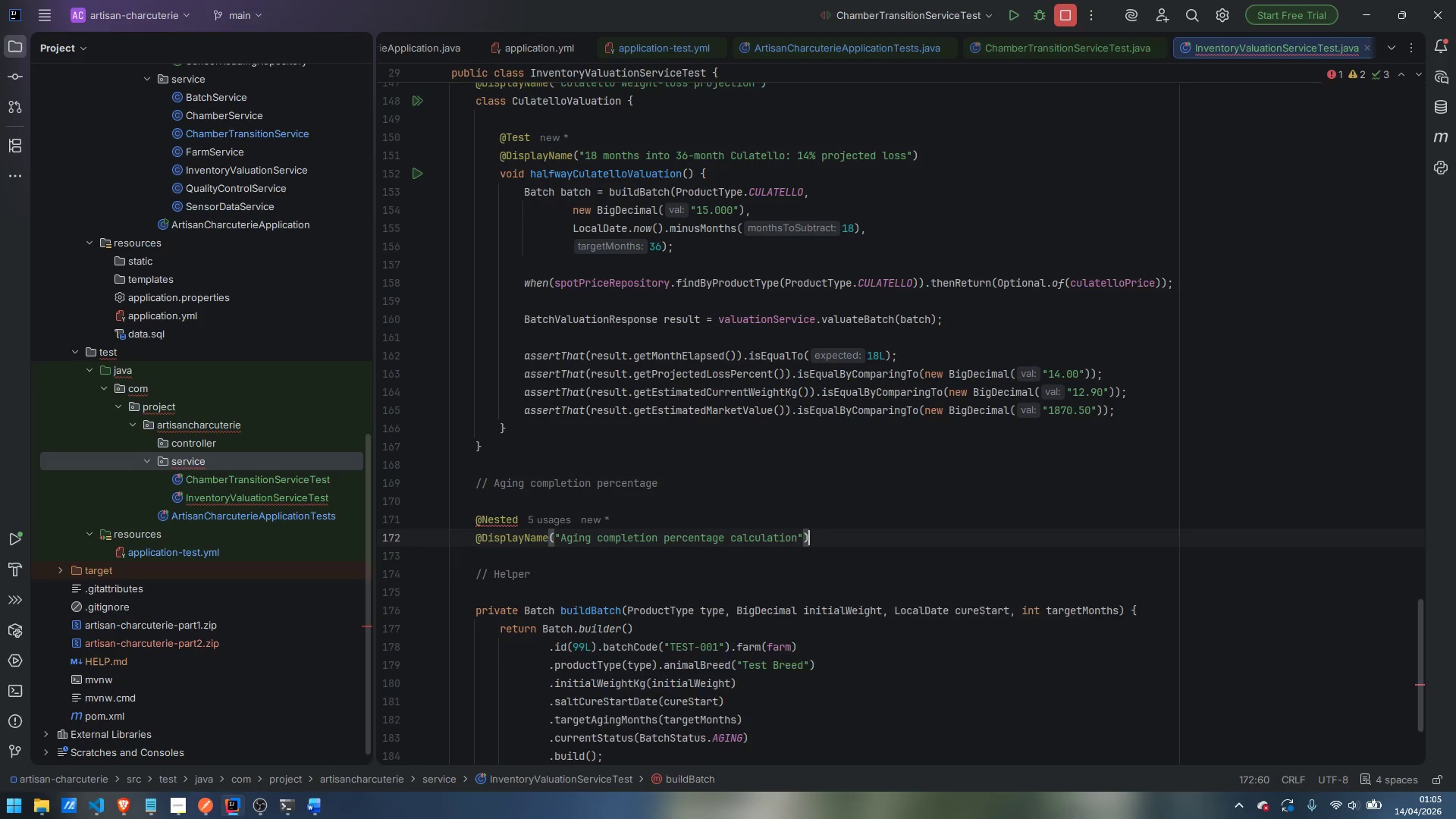 
key(Enter)
 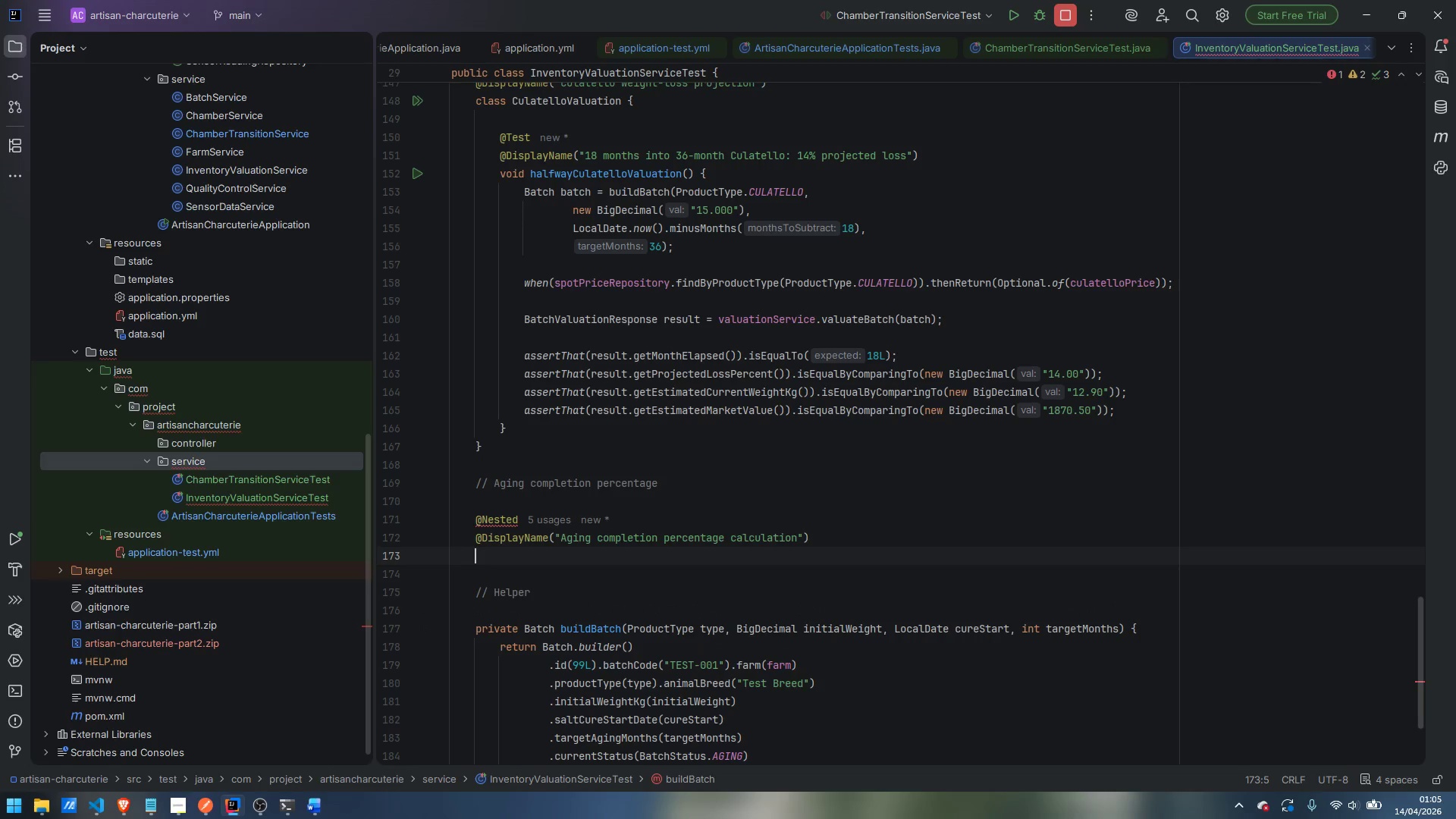 
type(class Aing)
key(Backspace)
key(Backspace)
key(Backspace)
type(ging )
key(Backspace)
type(Completion {)
 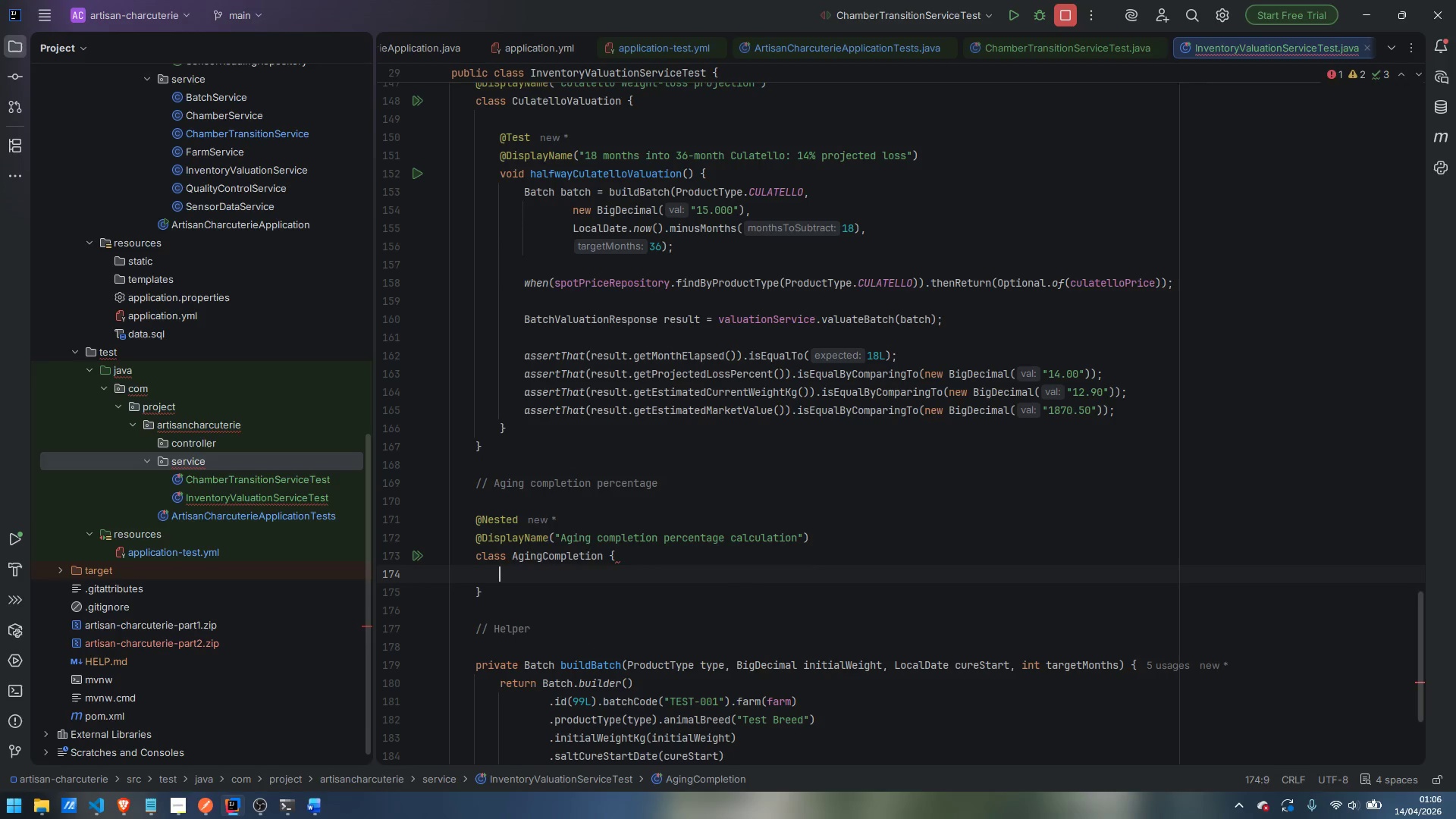 
 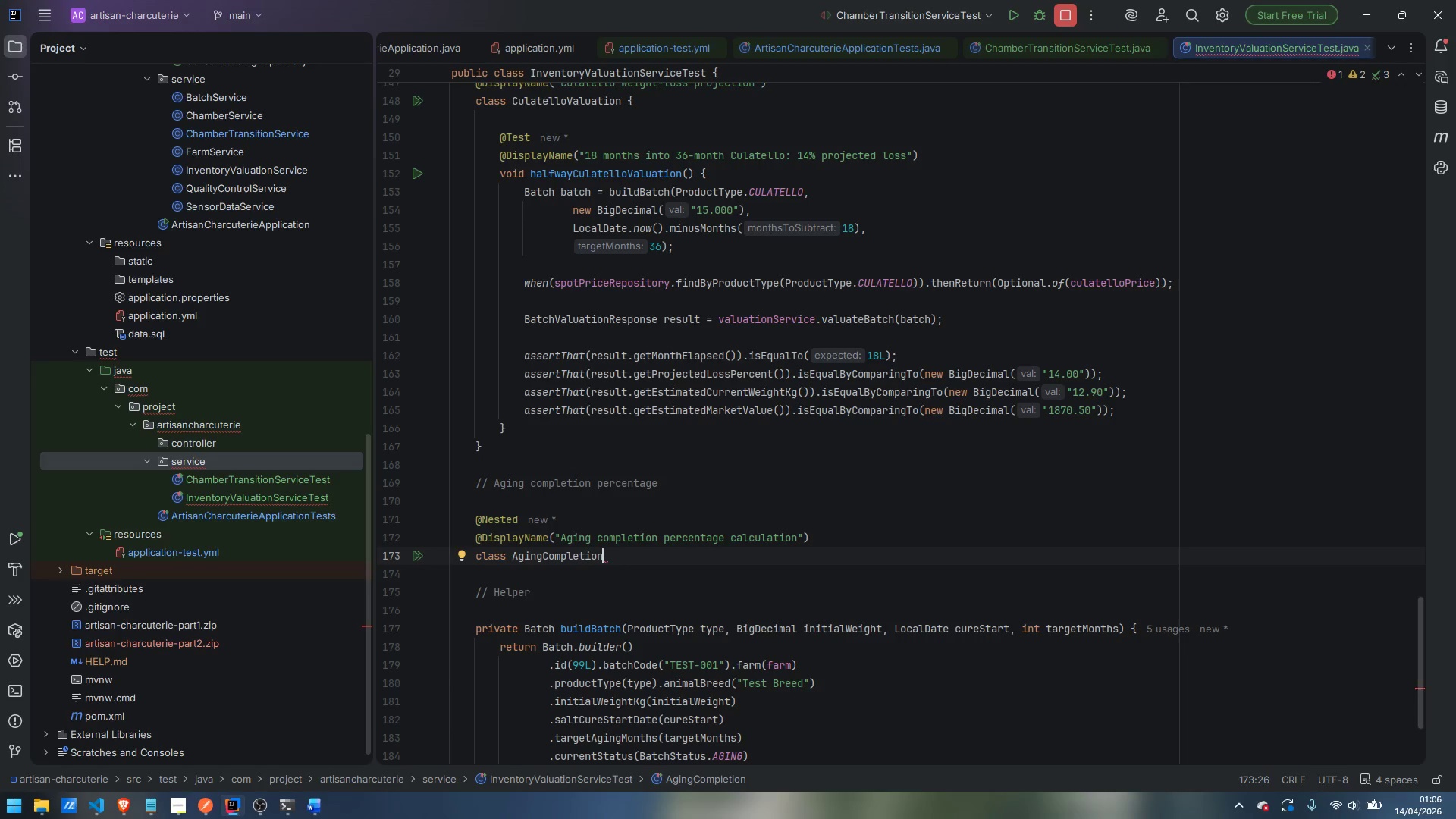 
key(Enter)
 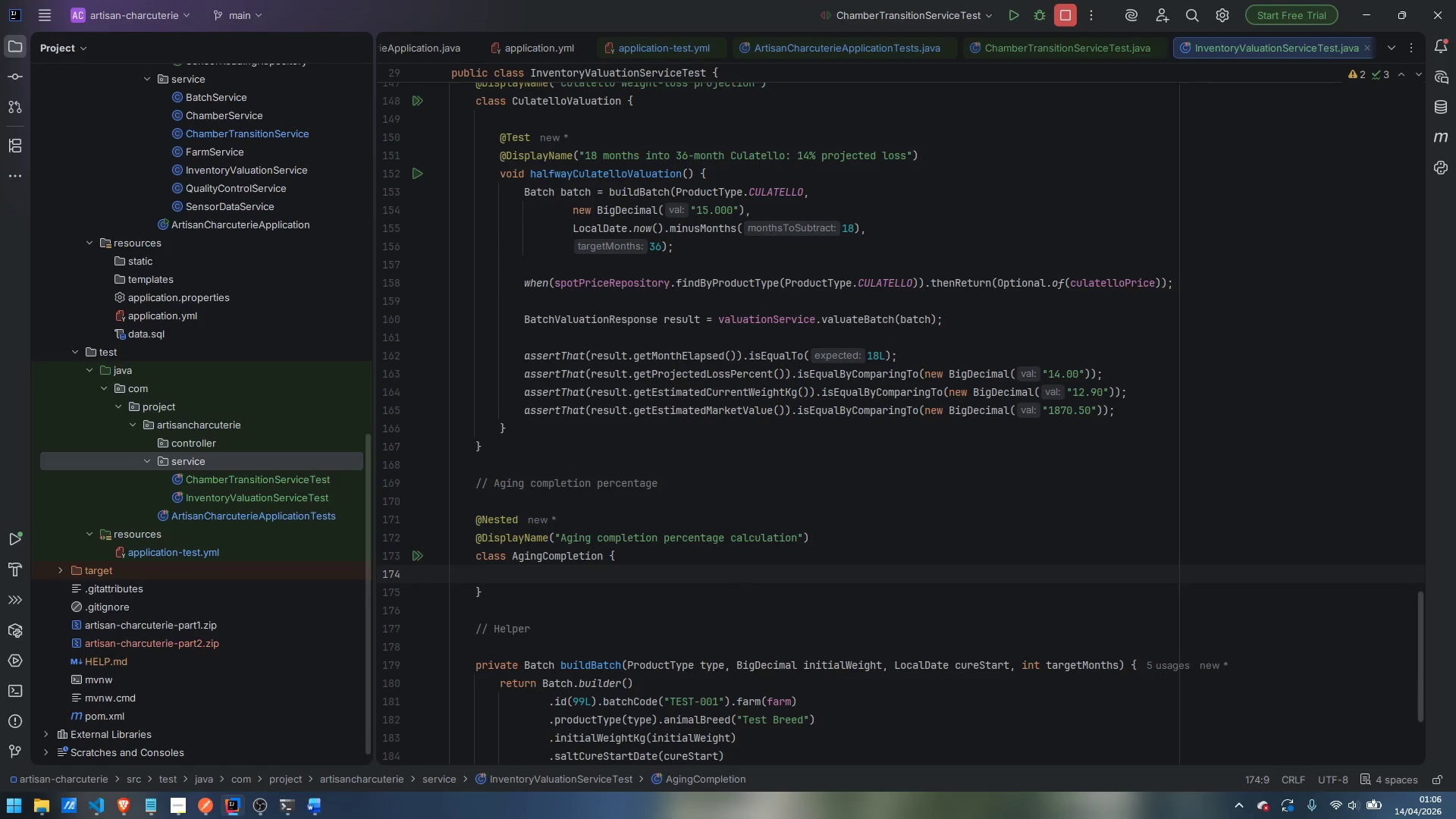 
key(Enter)
 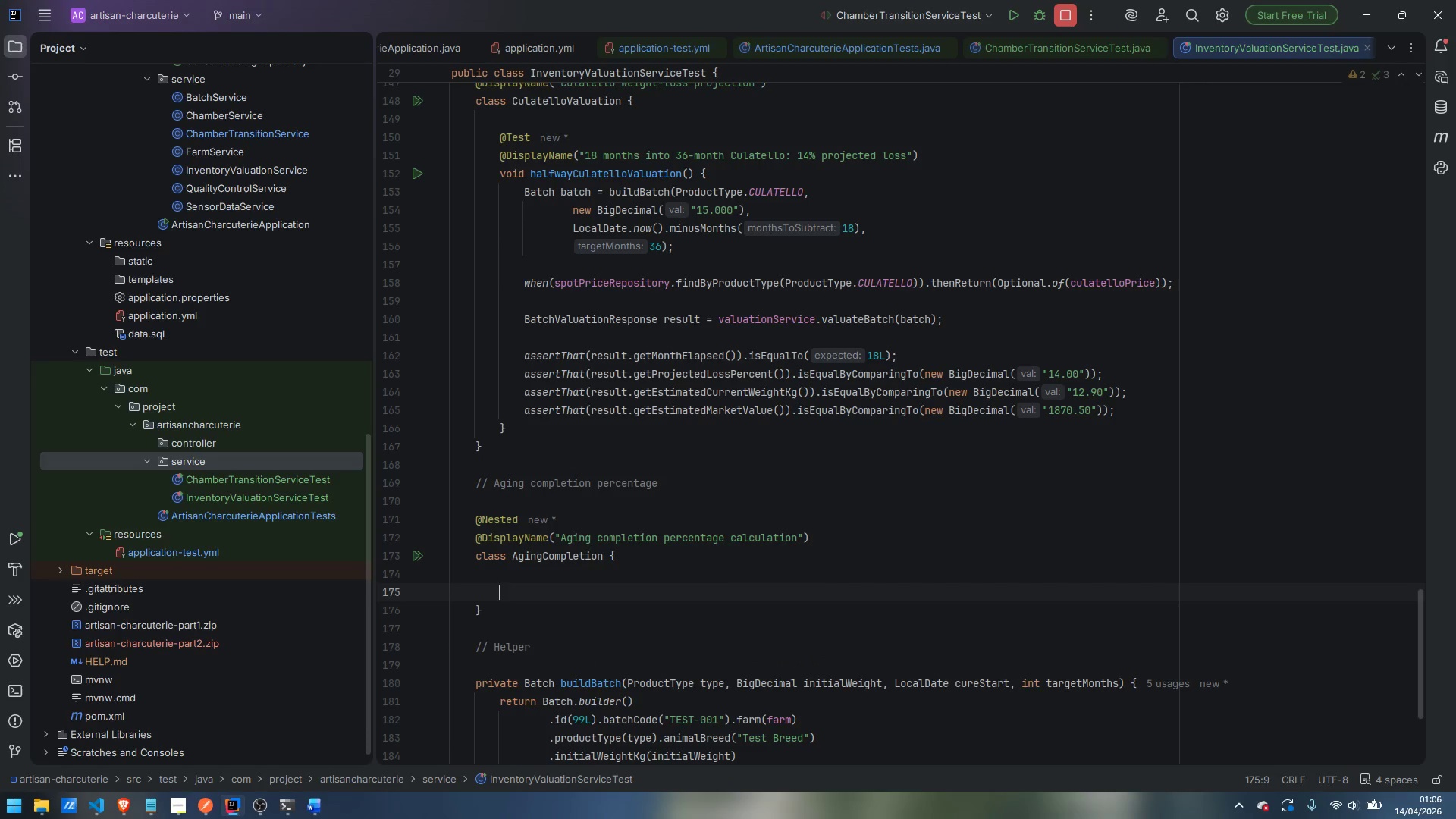 
type(@Test)
 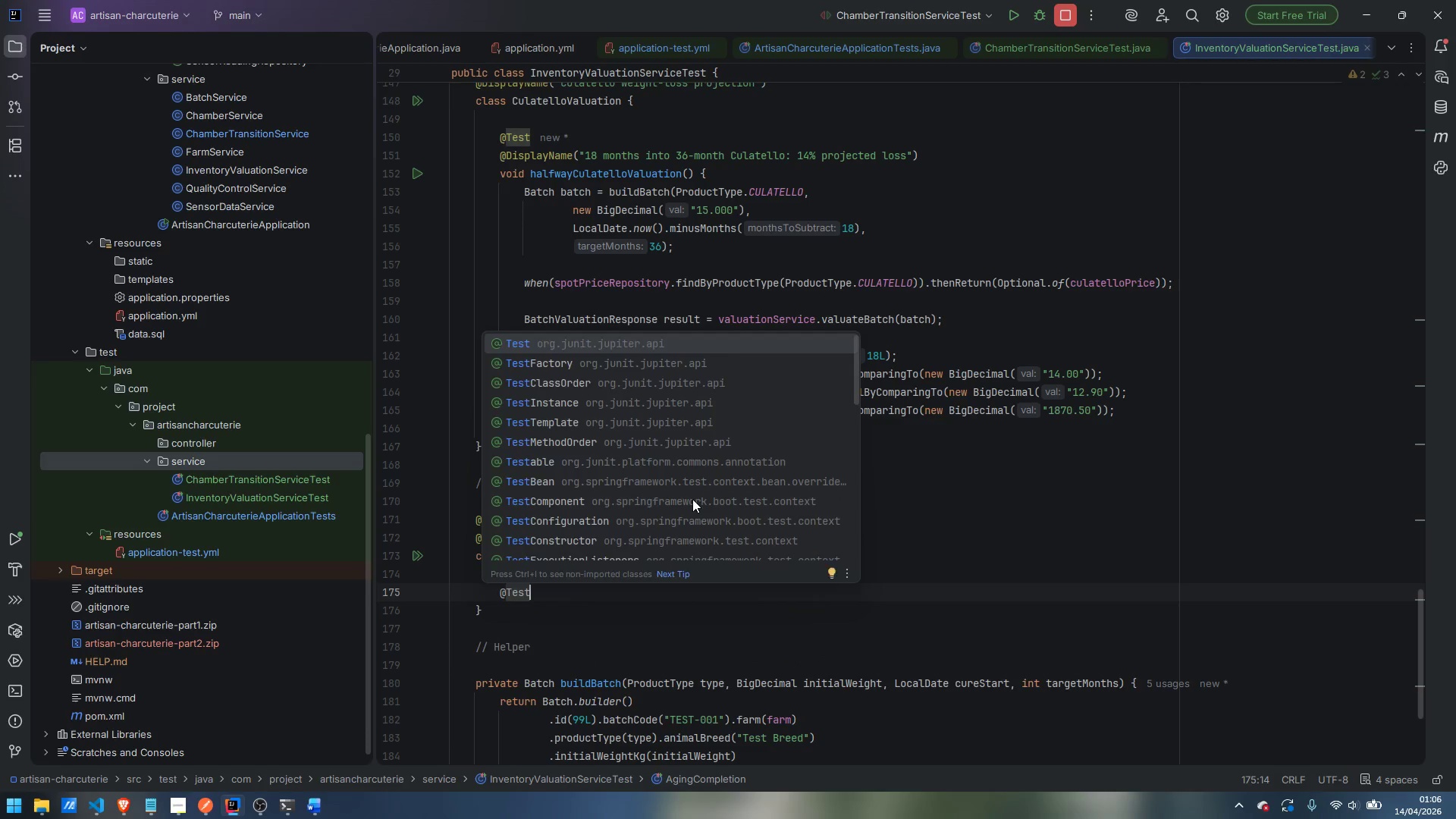 
key(Enter)
 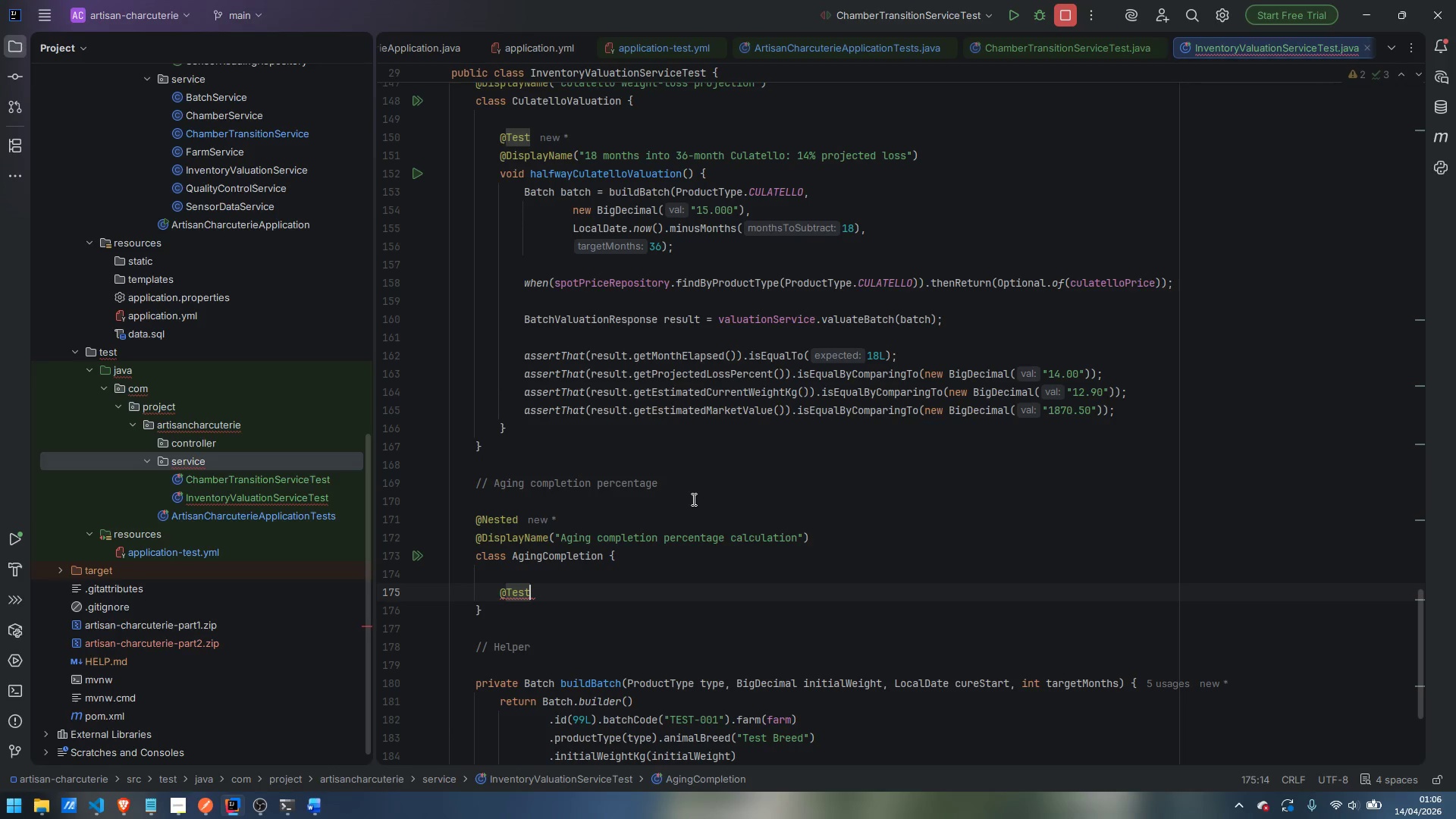 
key(Enter)
 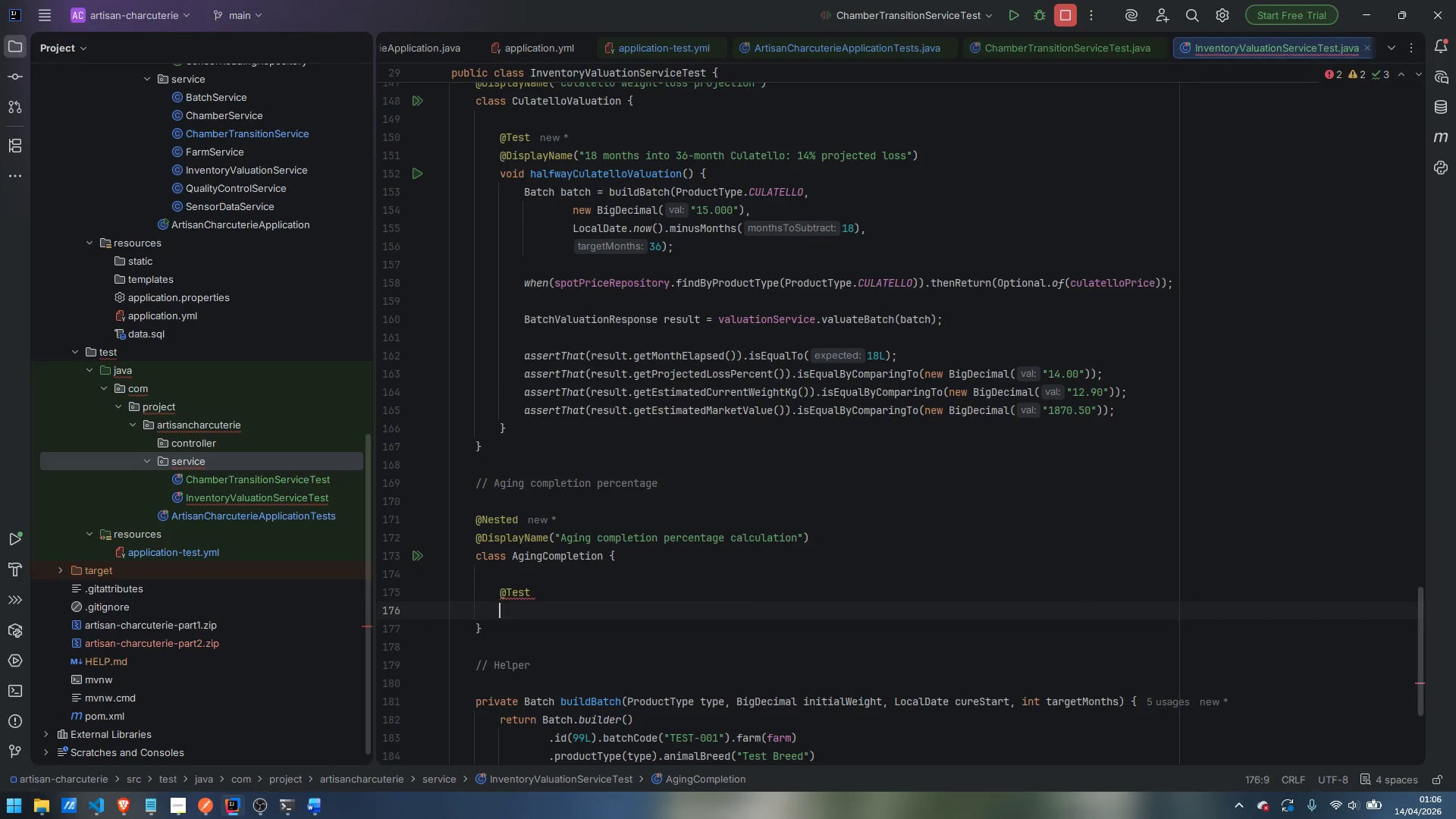 
type(@S)
key(Backspace)
type(Displa)
 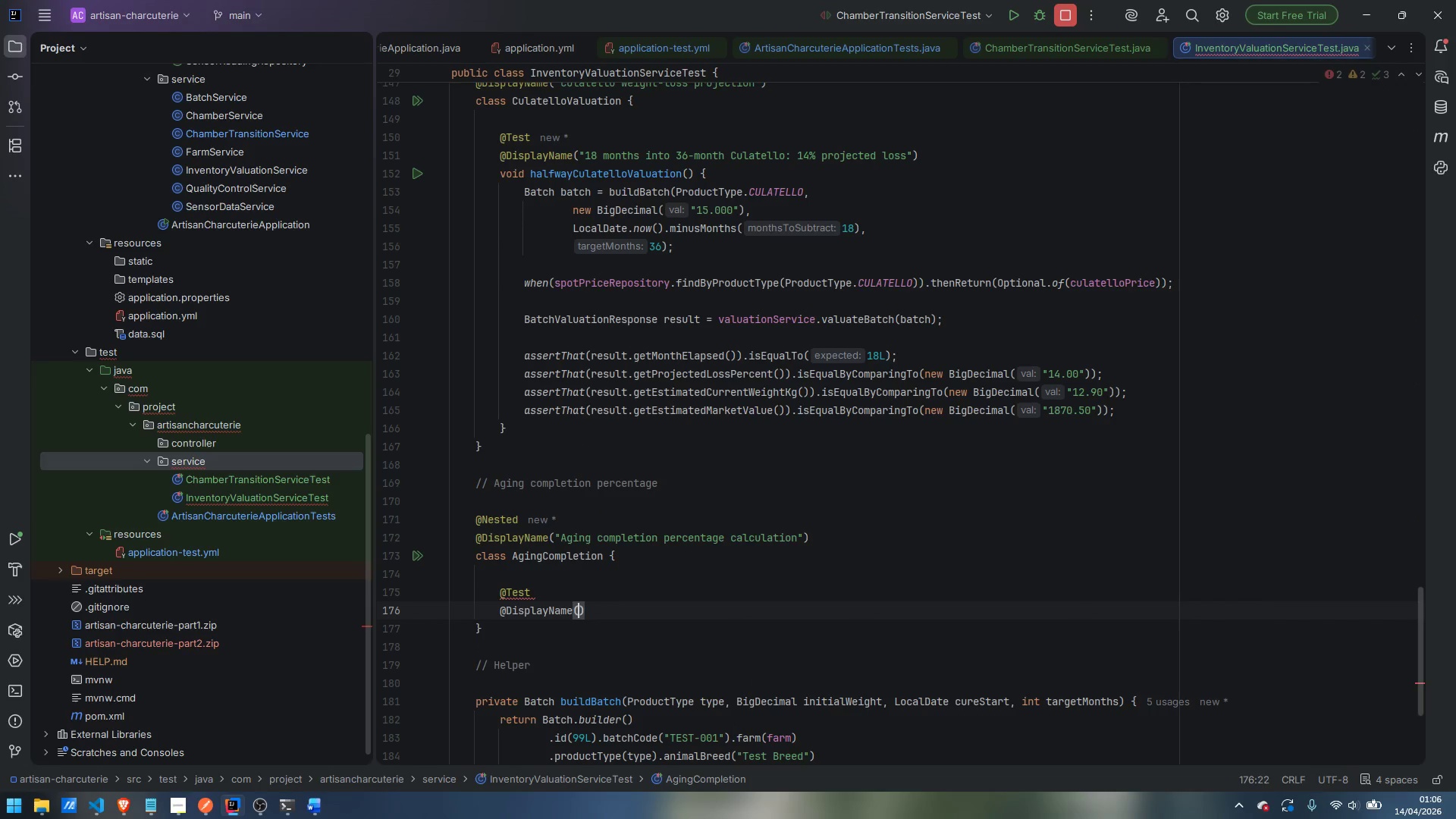 
 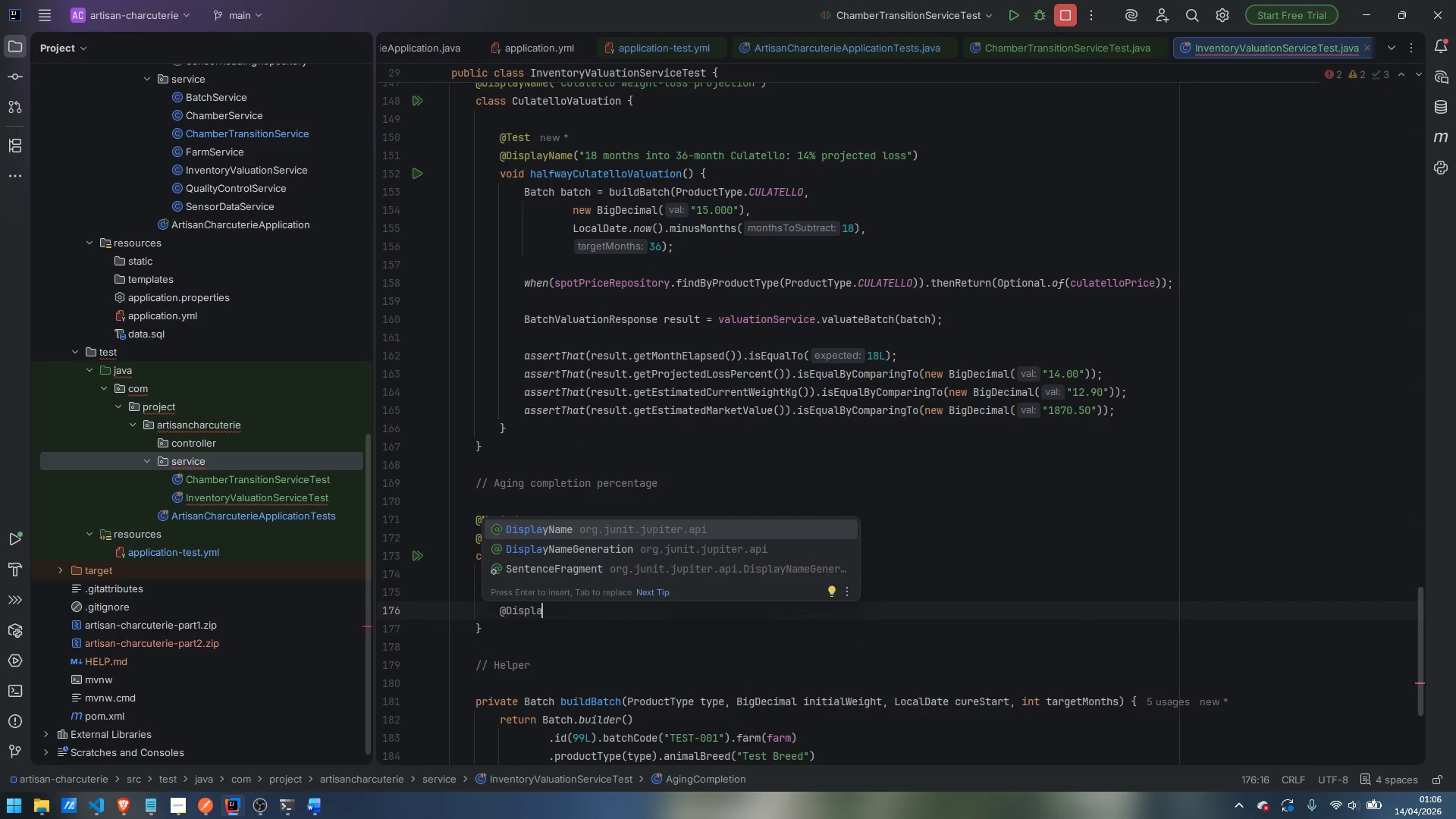 
key(Enter)
 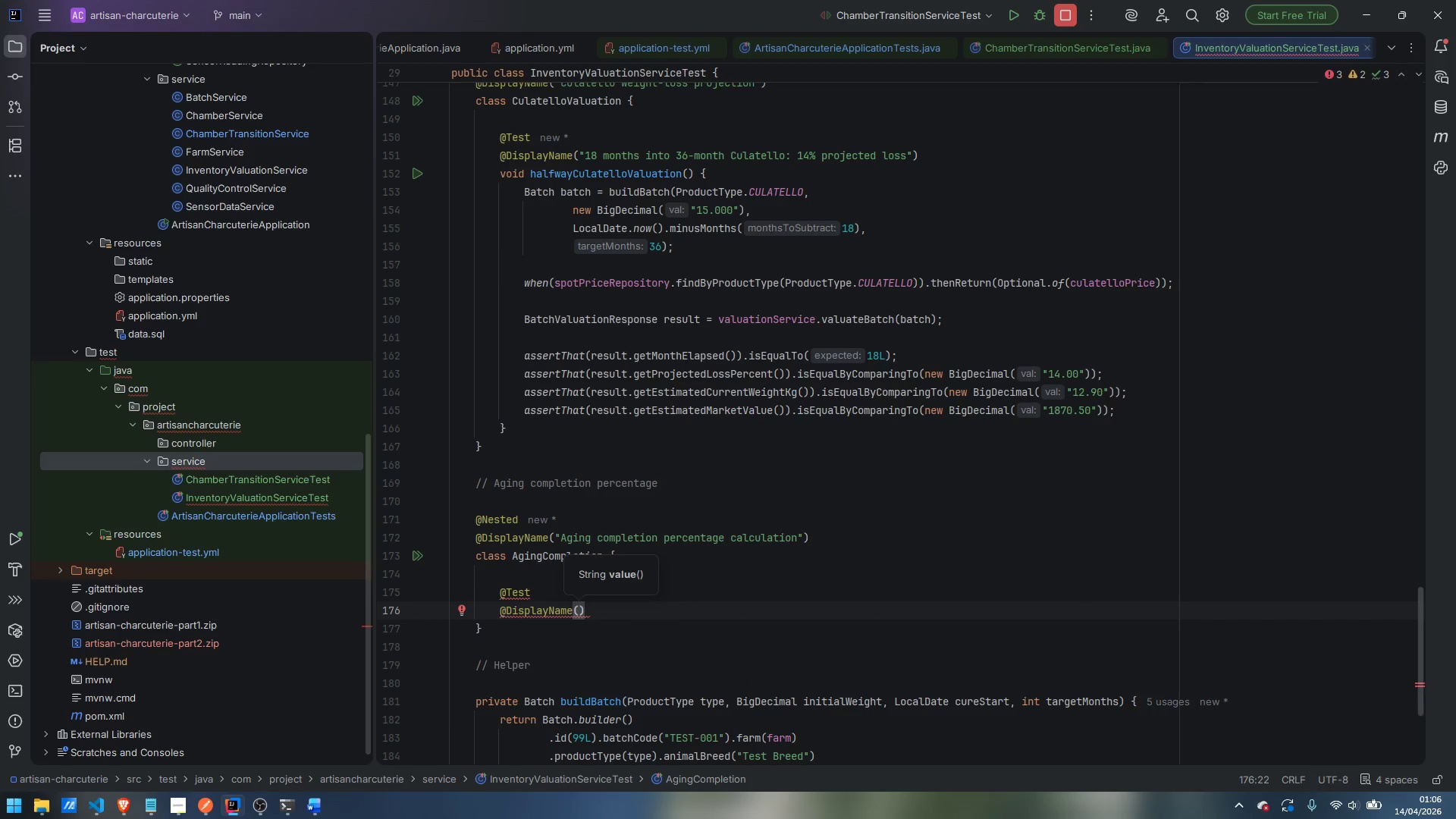 
type("50% through aging shows 50.00% completion)
 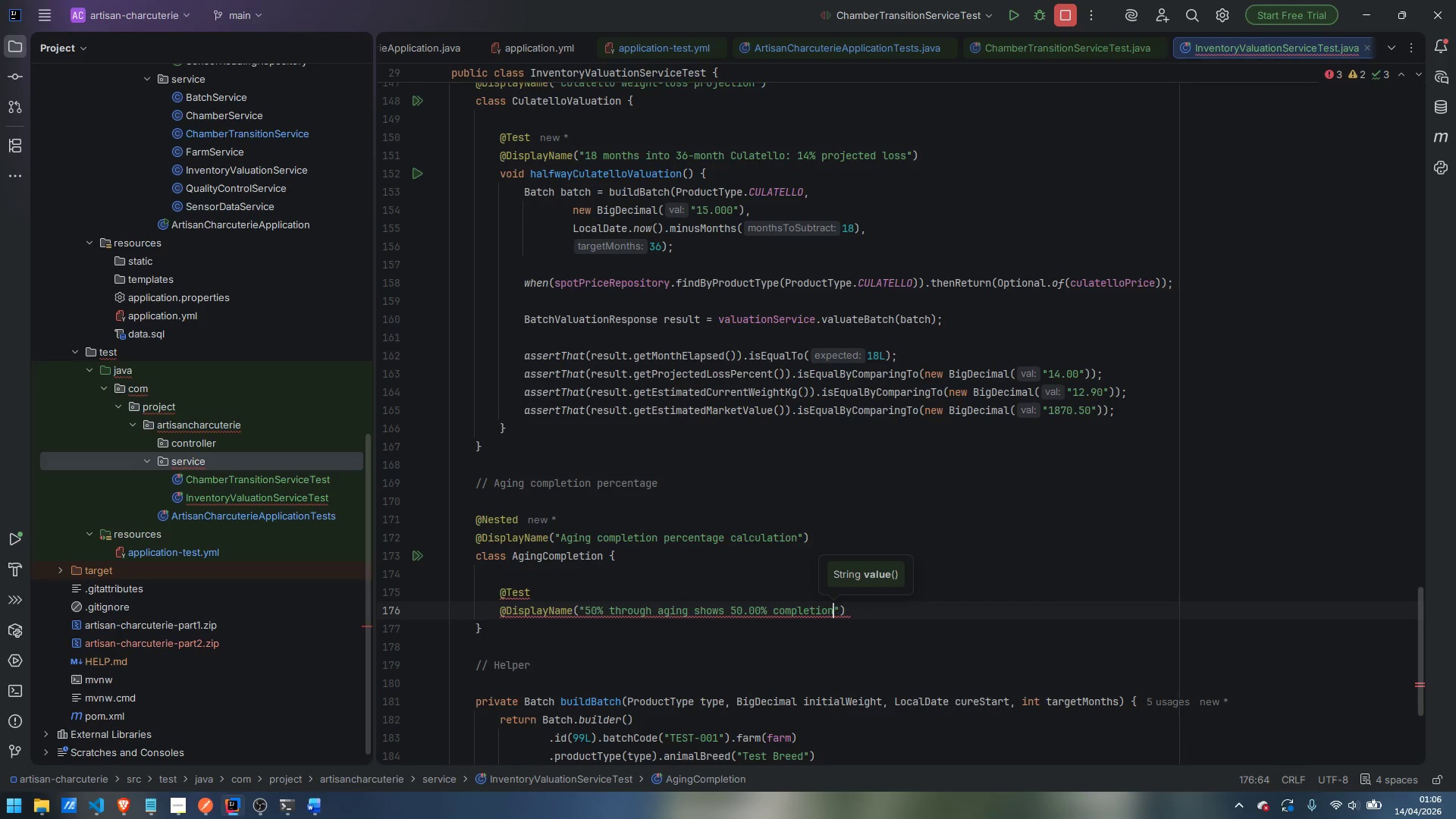 
key(ArrowRight)
 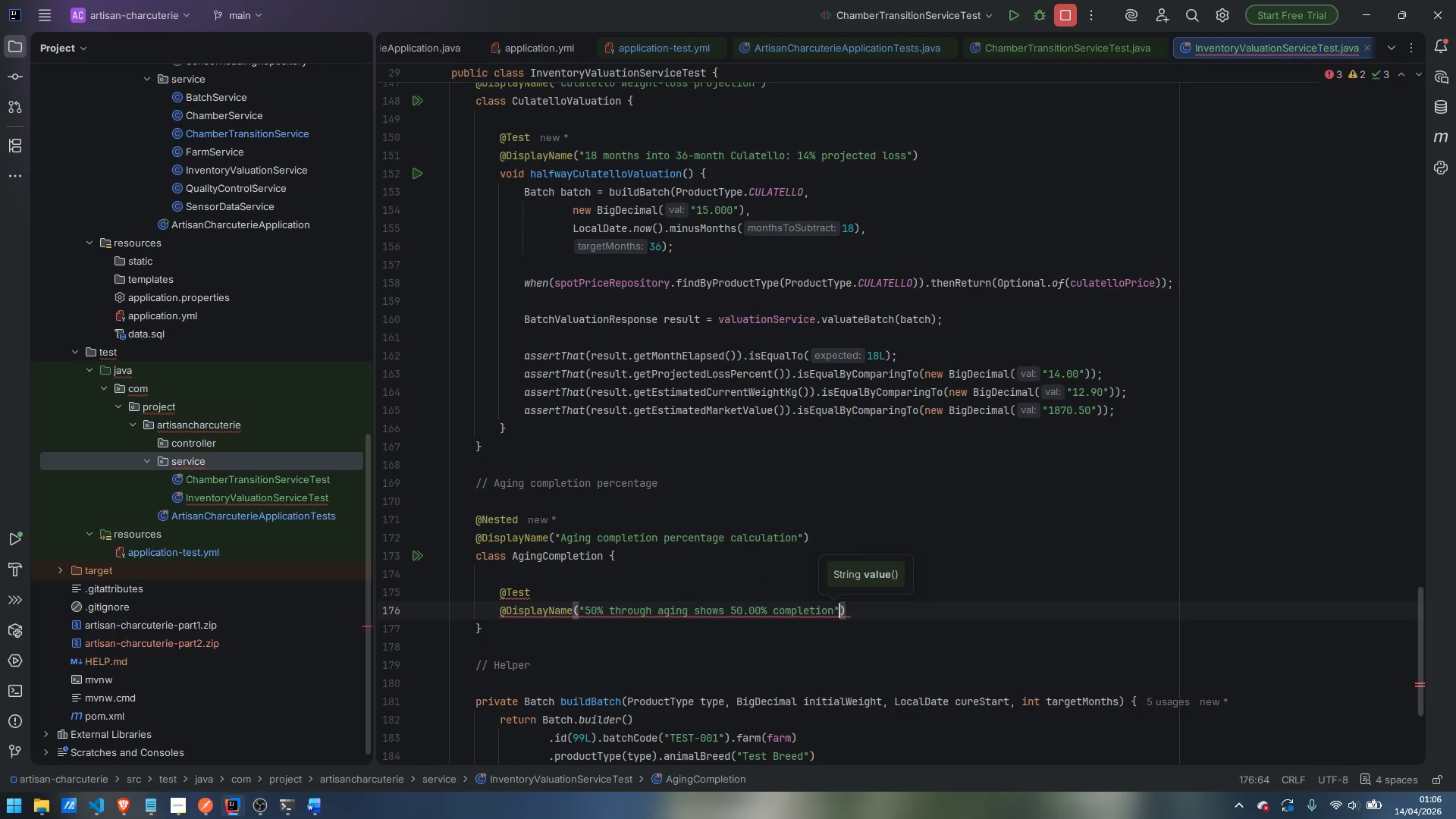 
key(ArrowRight)
 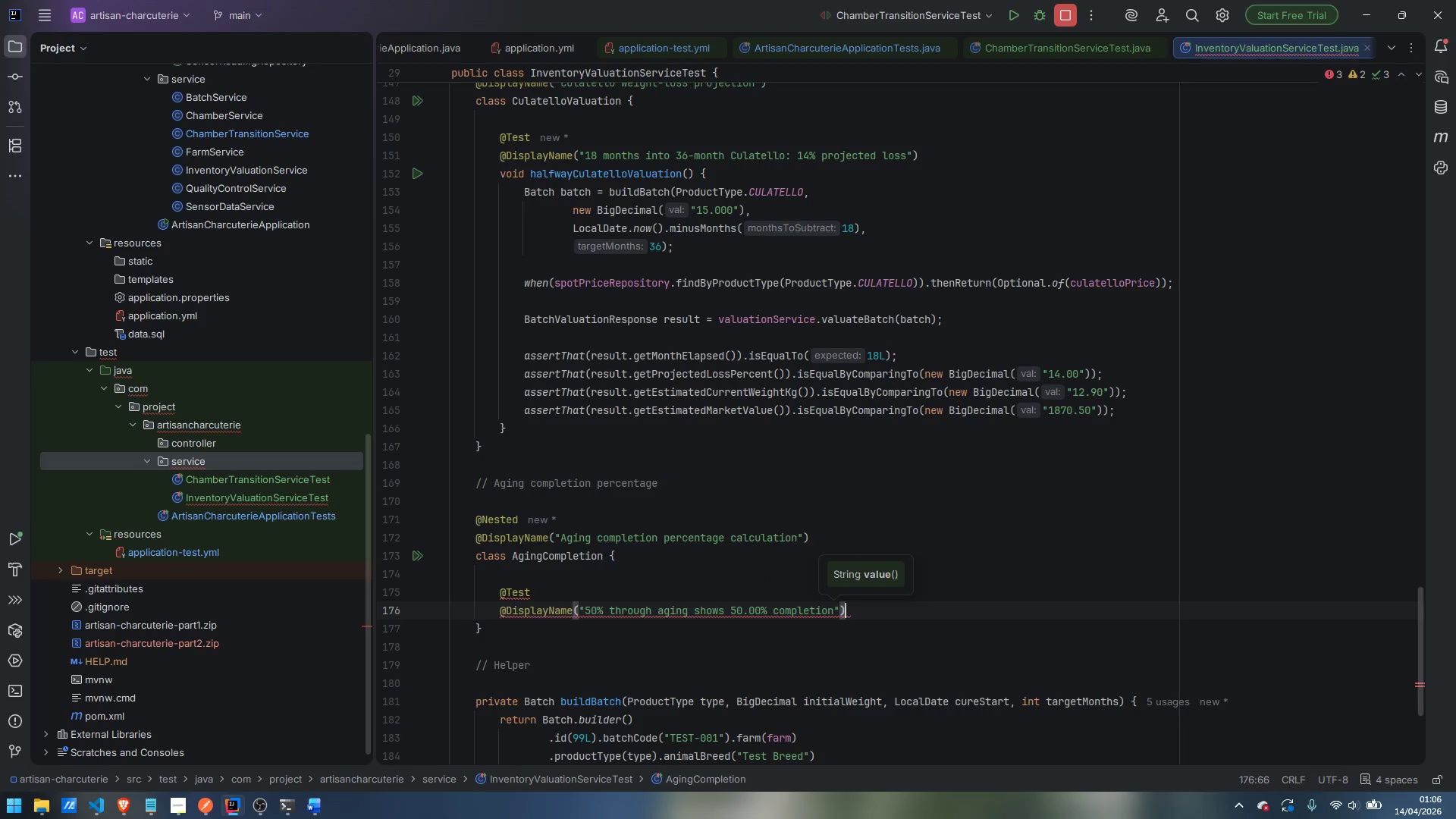 
key(Enter)
 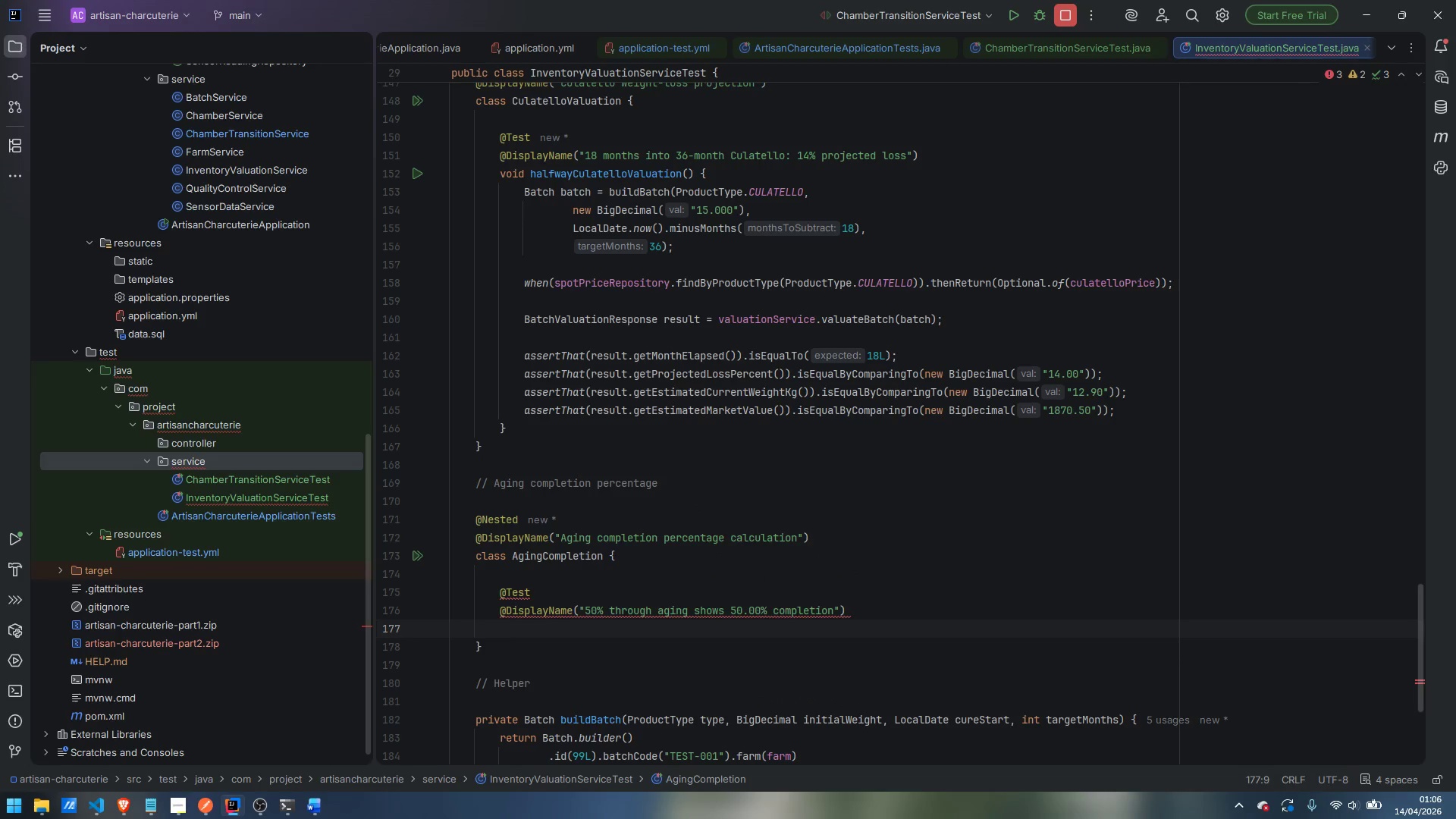 
type(void halfwaysBatchShows50PercentCompletion()
 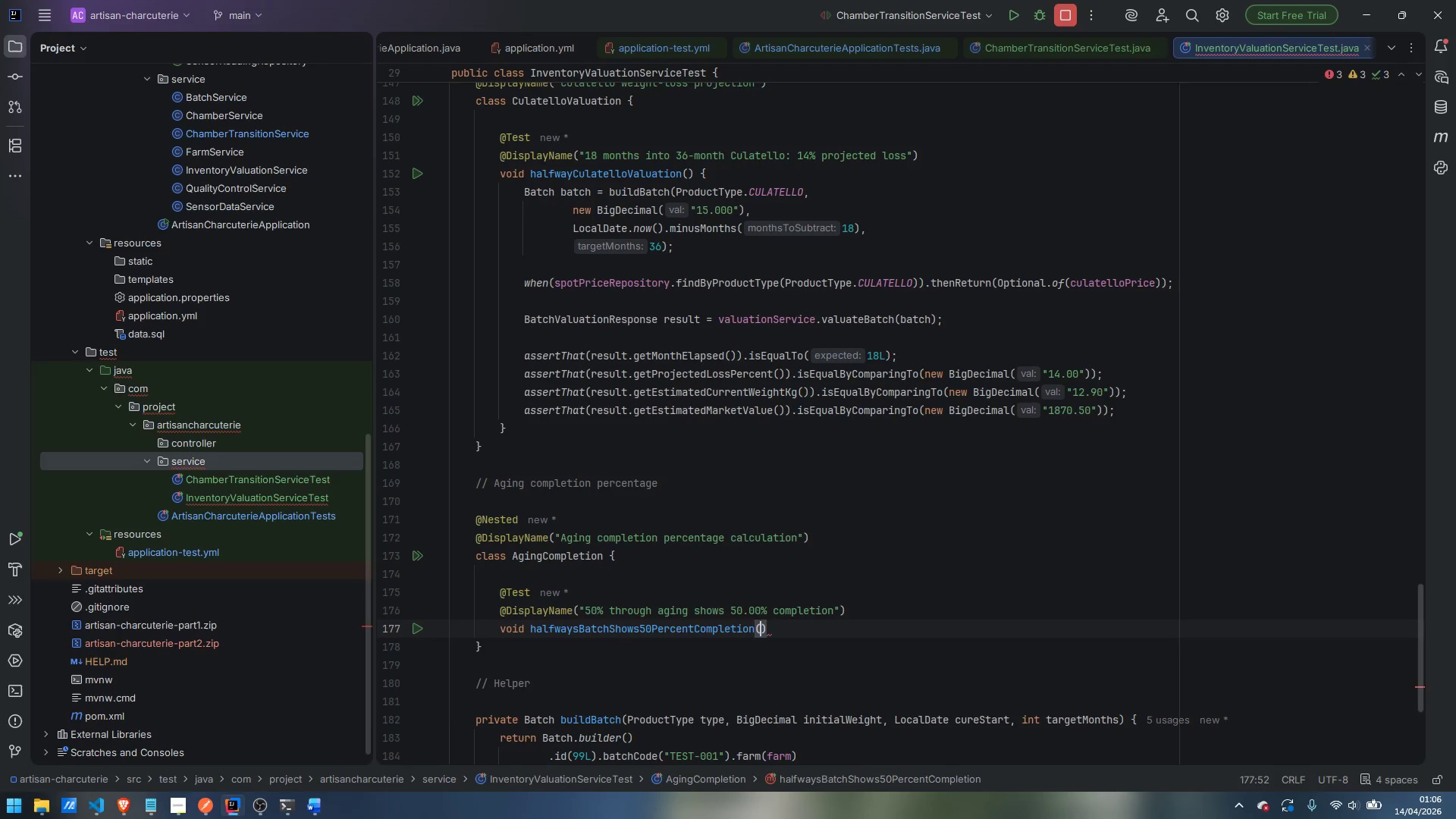 
 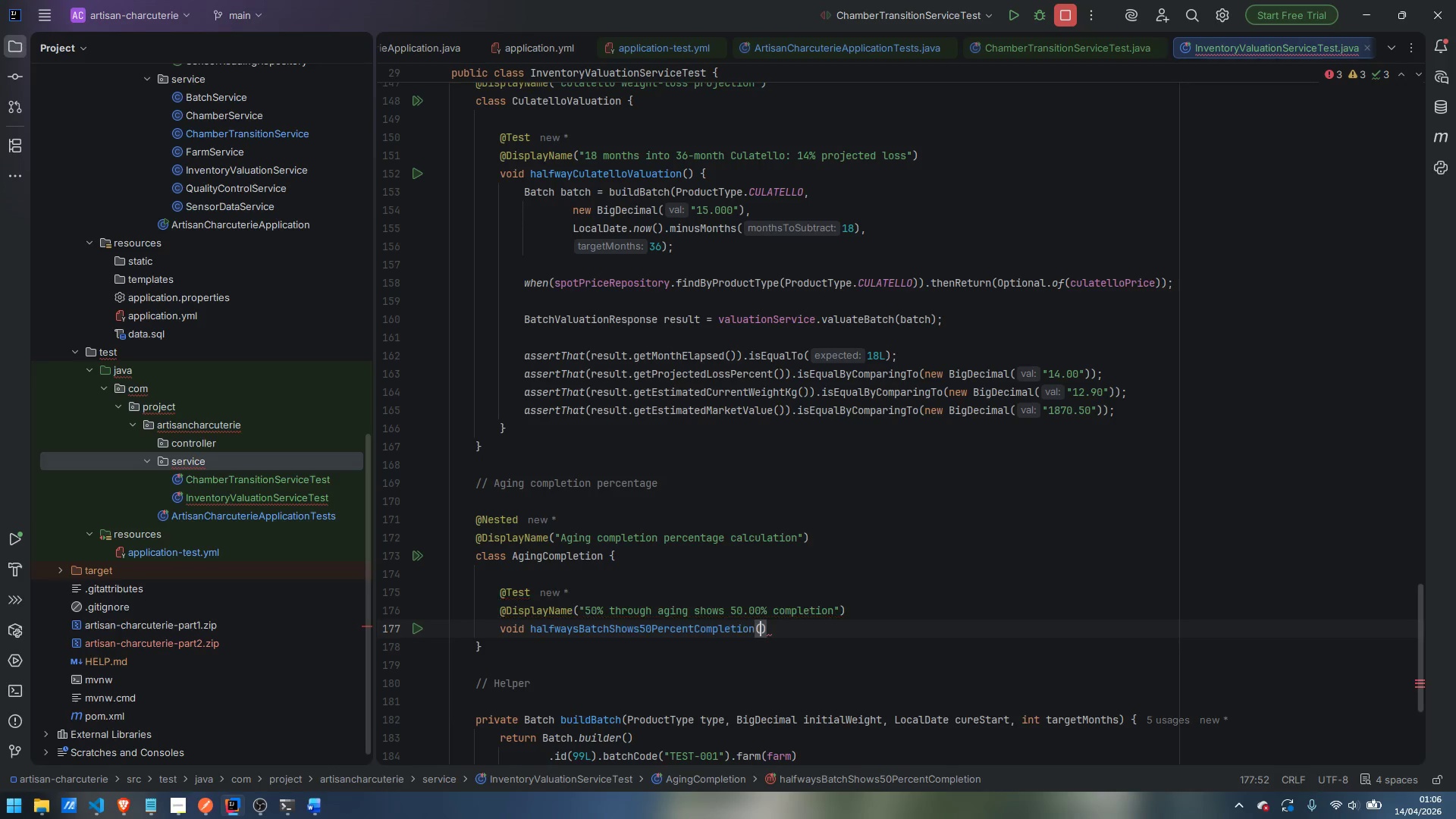 
key(ArrowRight)
 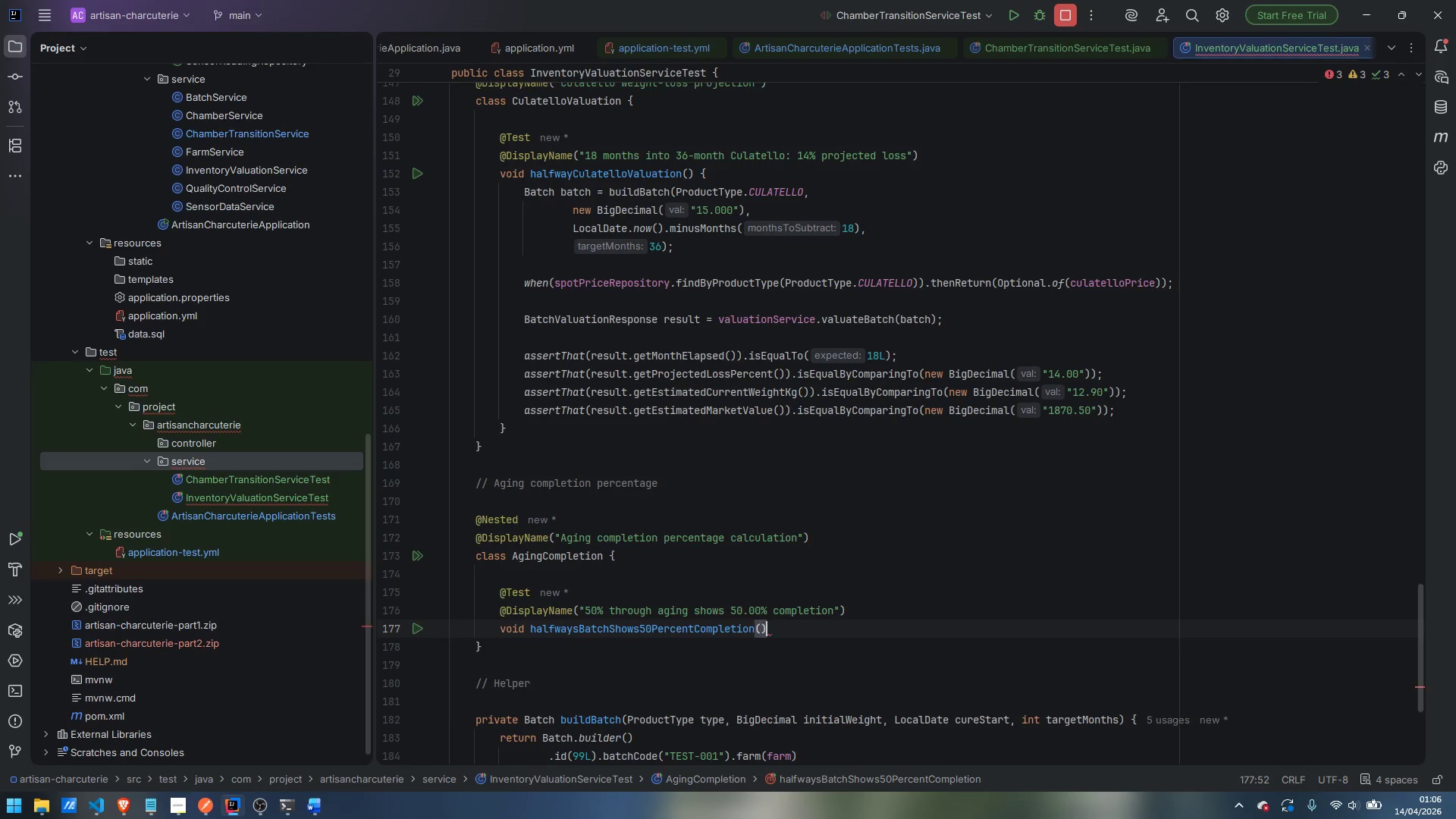 
key(Space)
 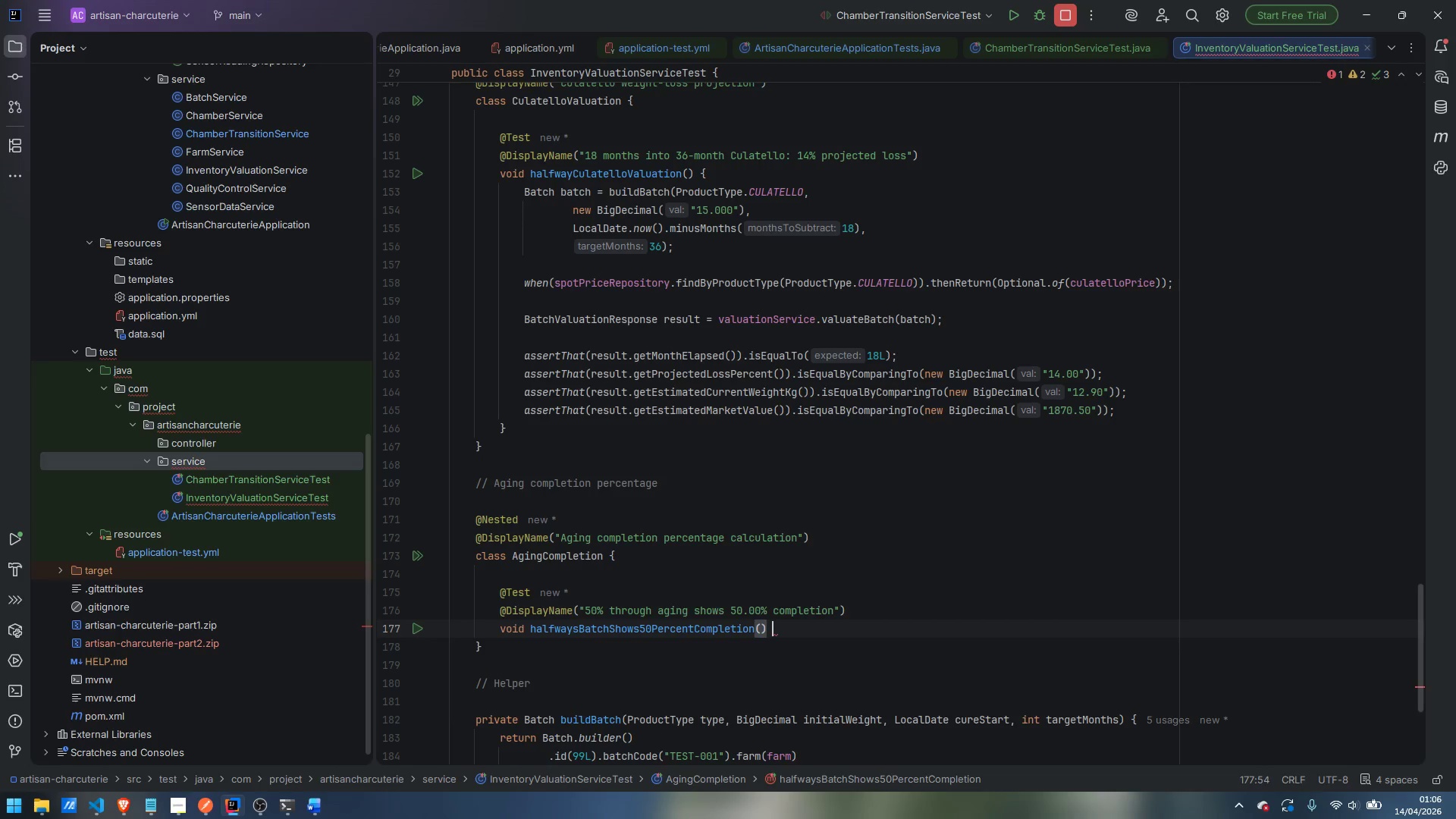 
key(Shift+BracketLeft)
 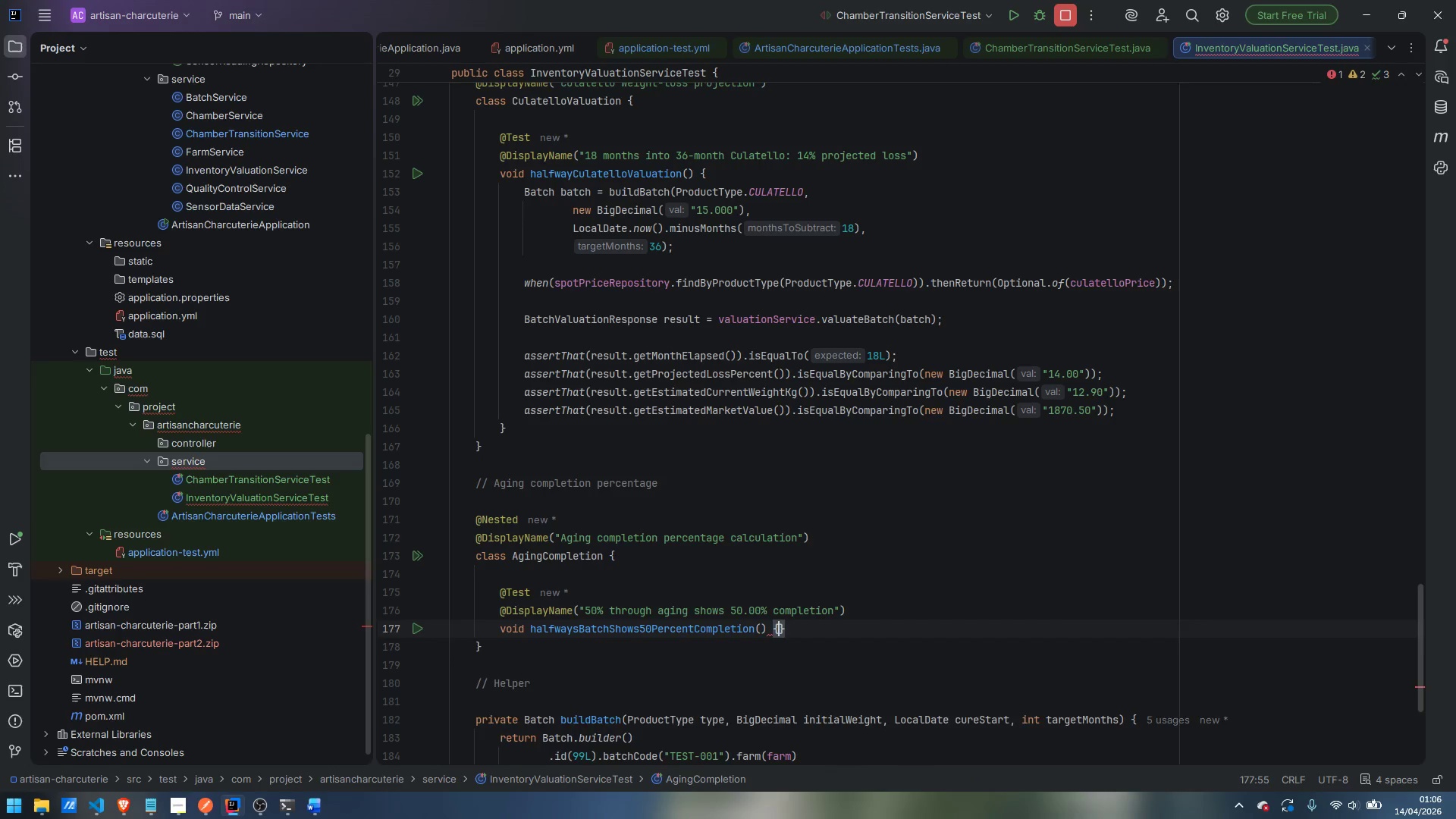 
key(Enter)
 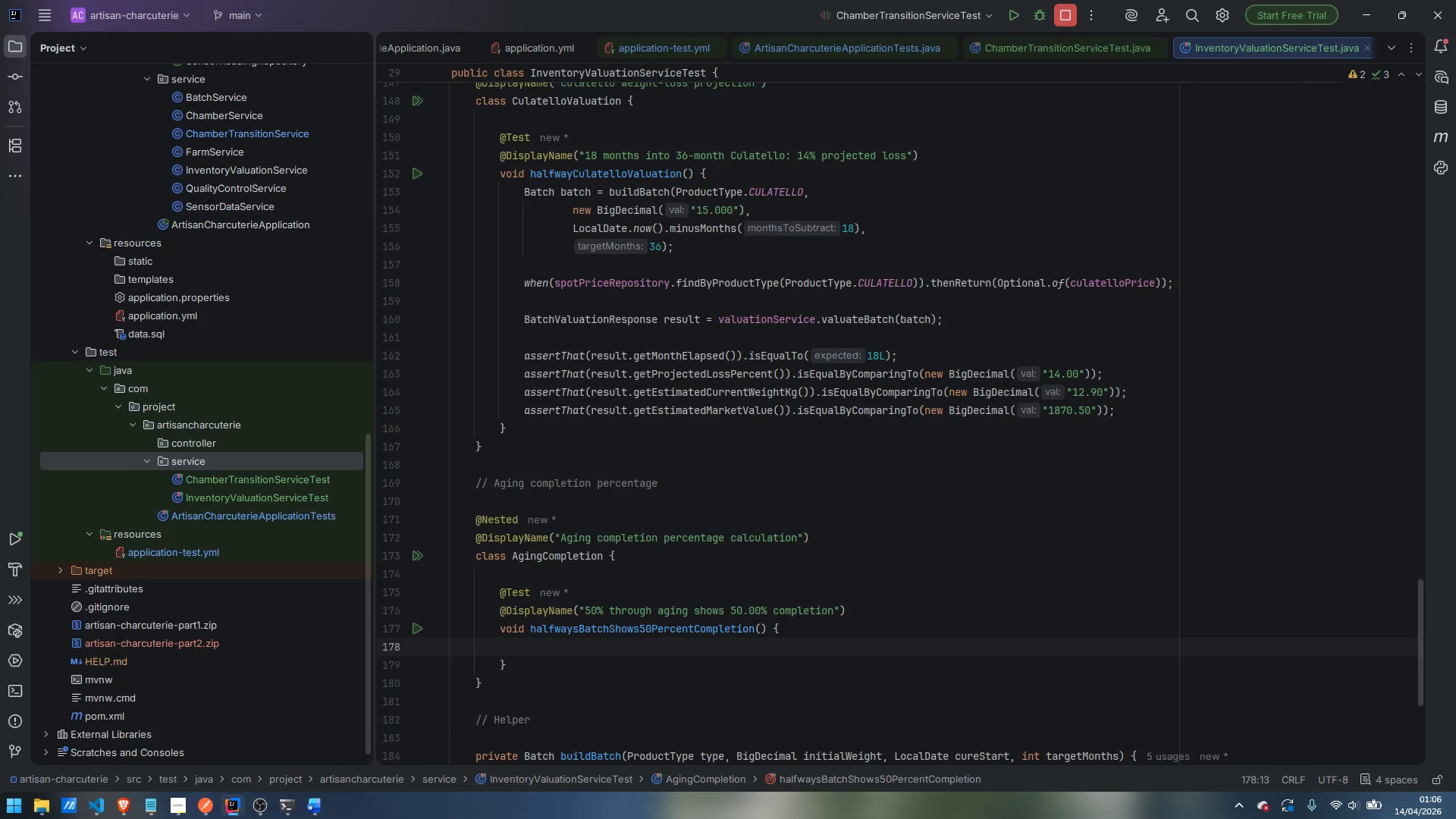 
type(Batch bat)
 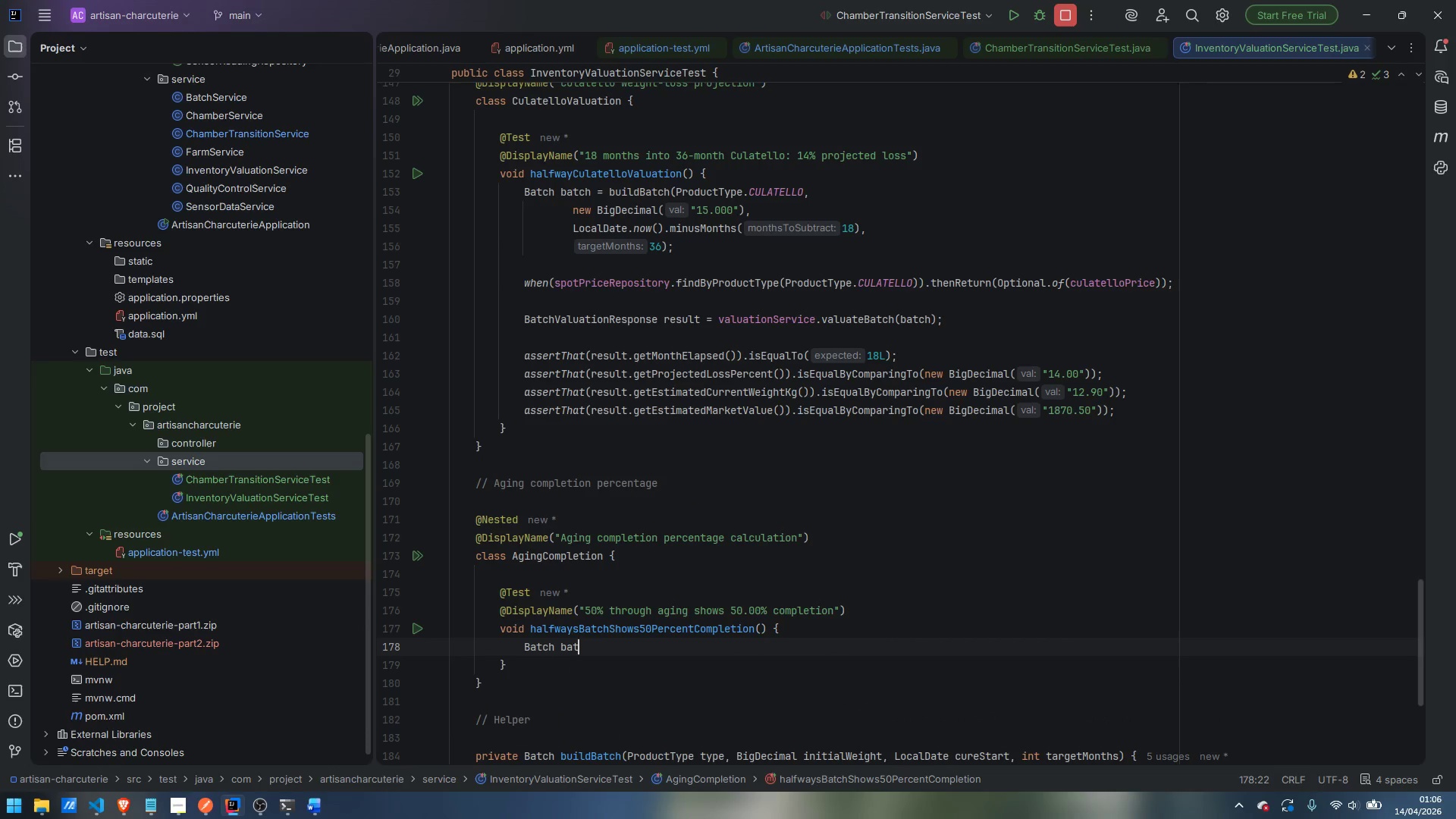 
key(Enter)
 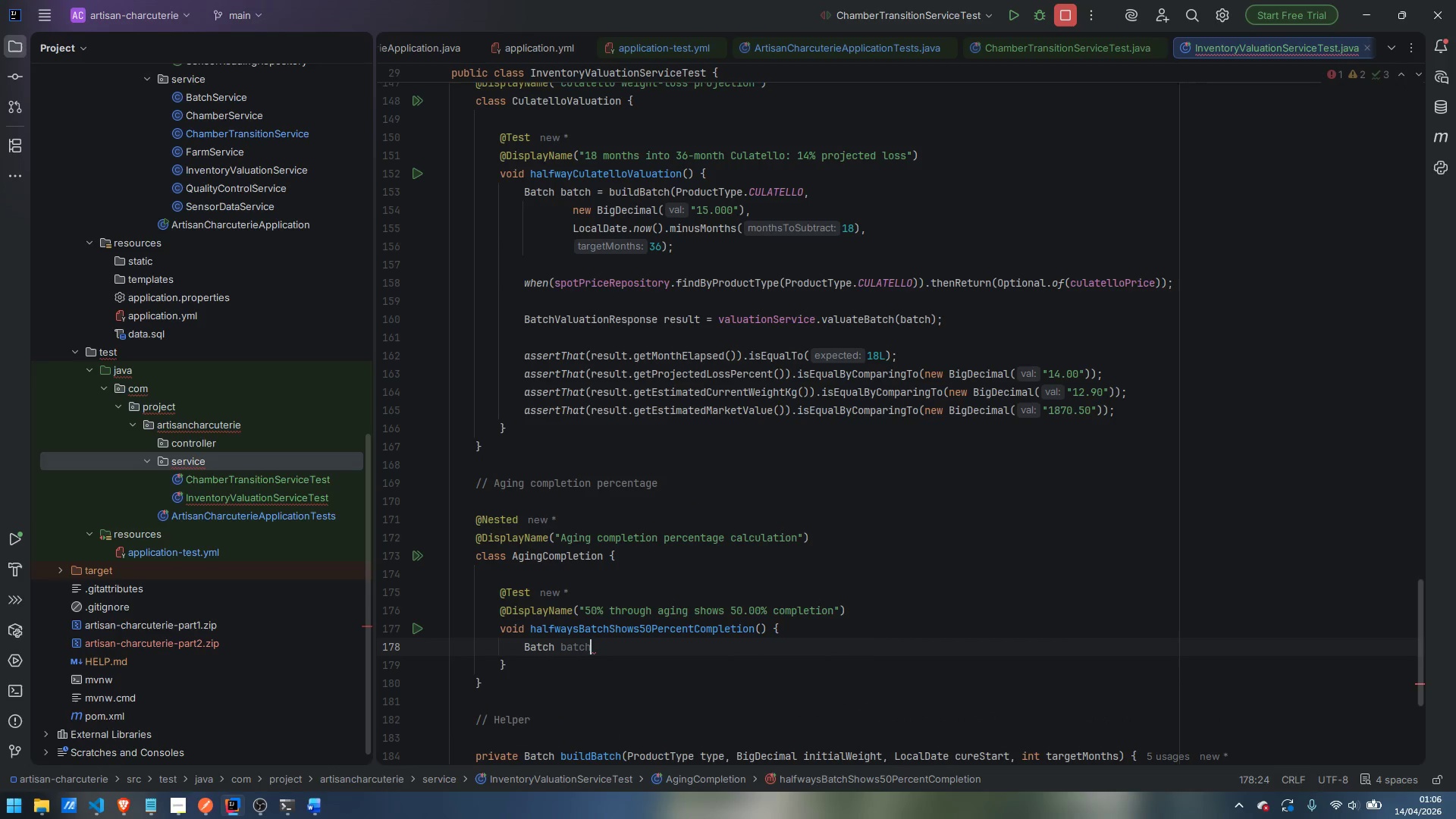 
type( = build)
 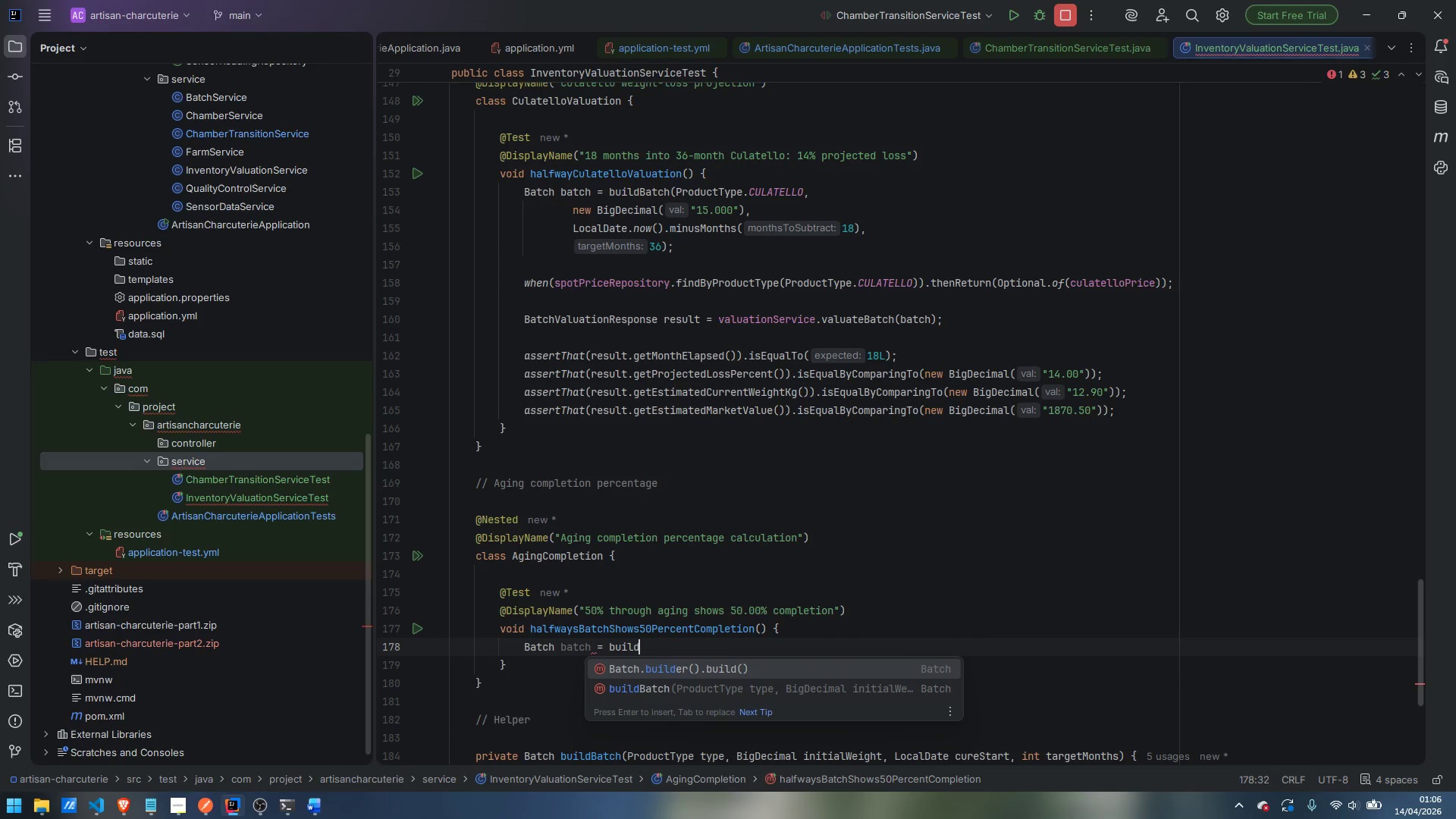 
key(Enter)
 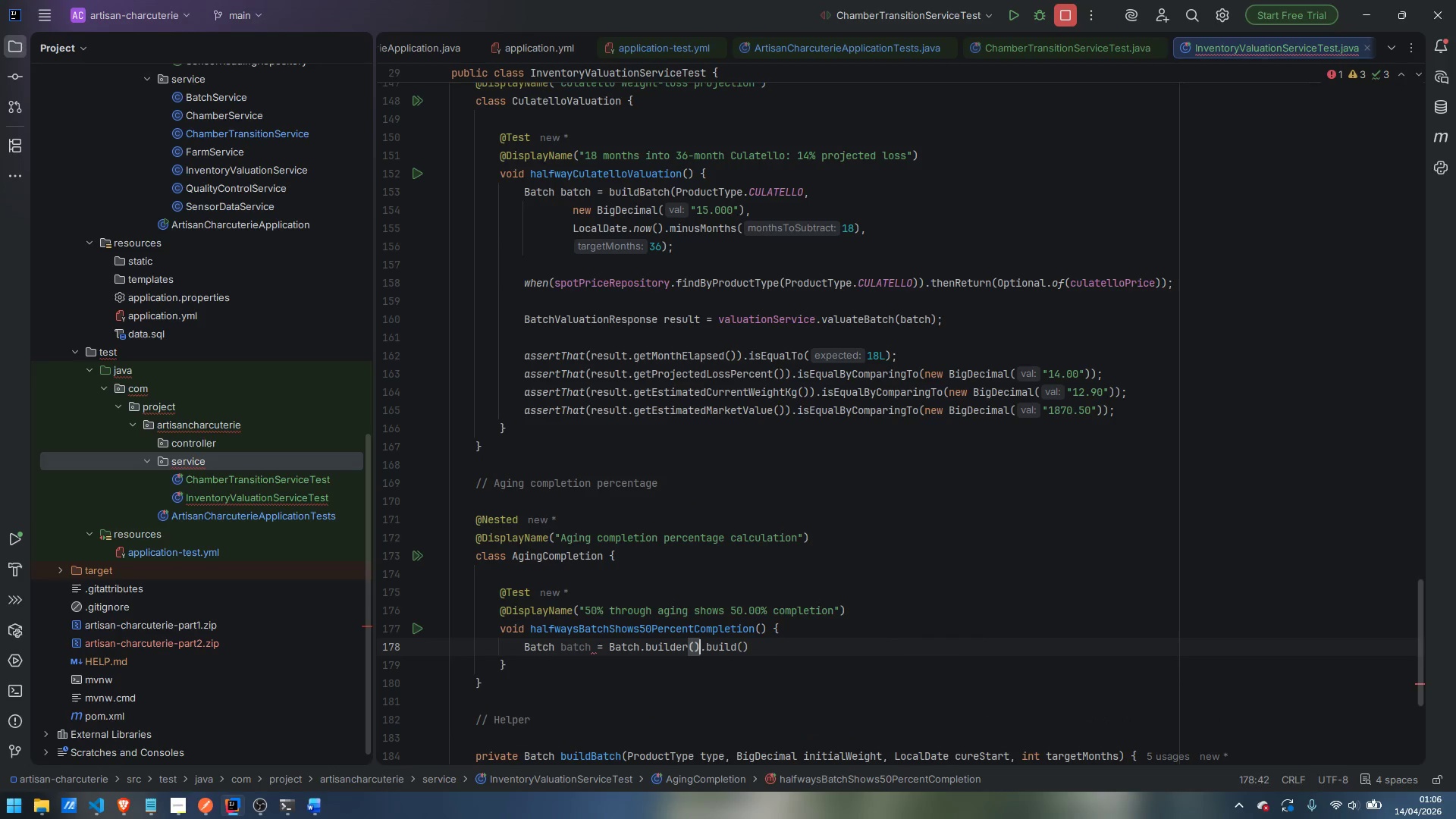 
key(Control+ControlLeft)
 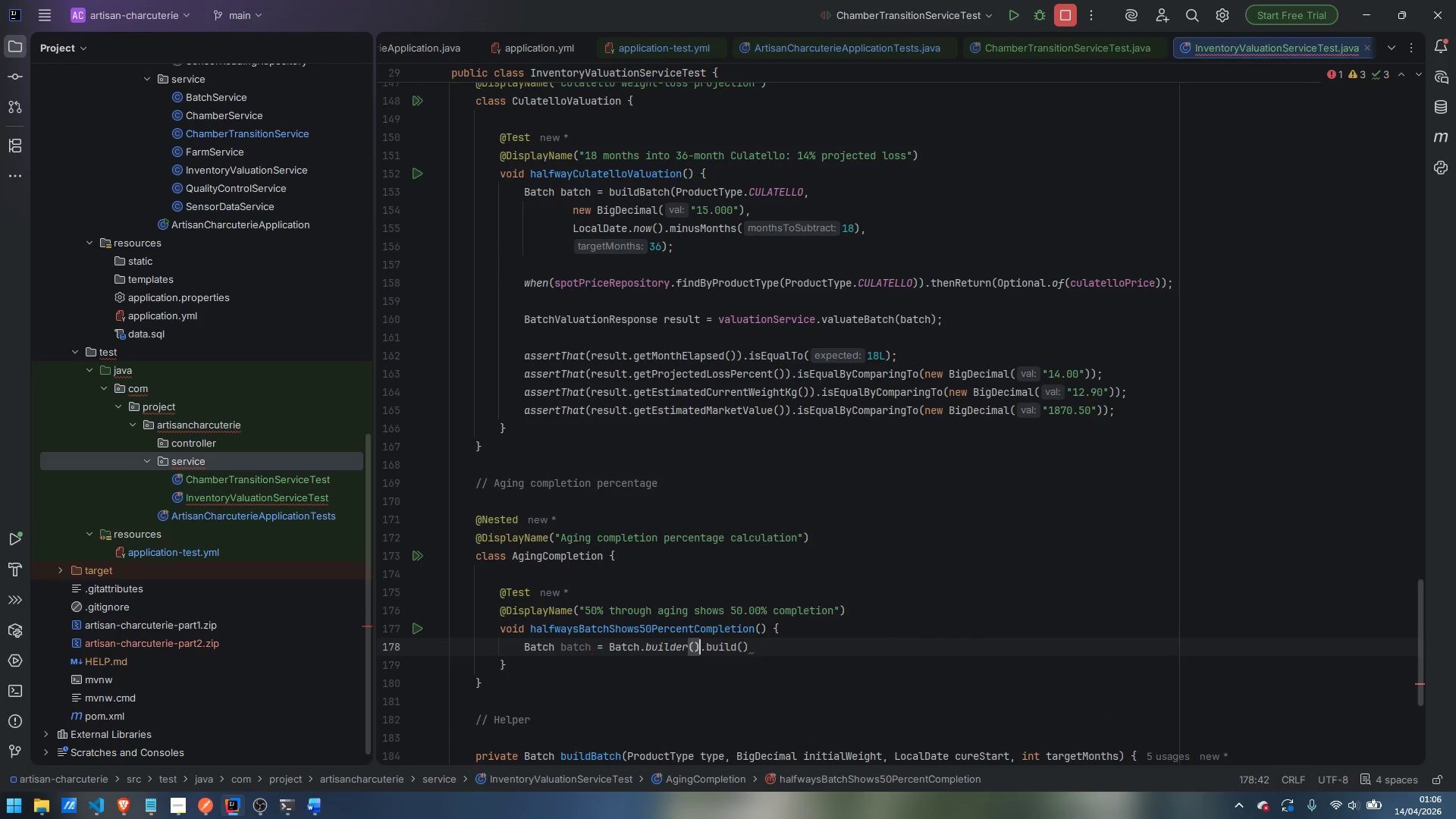 
key(Control+Z)
 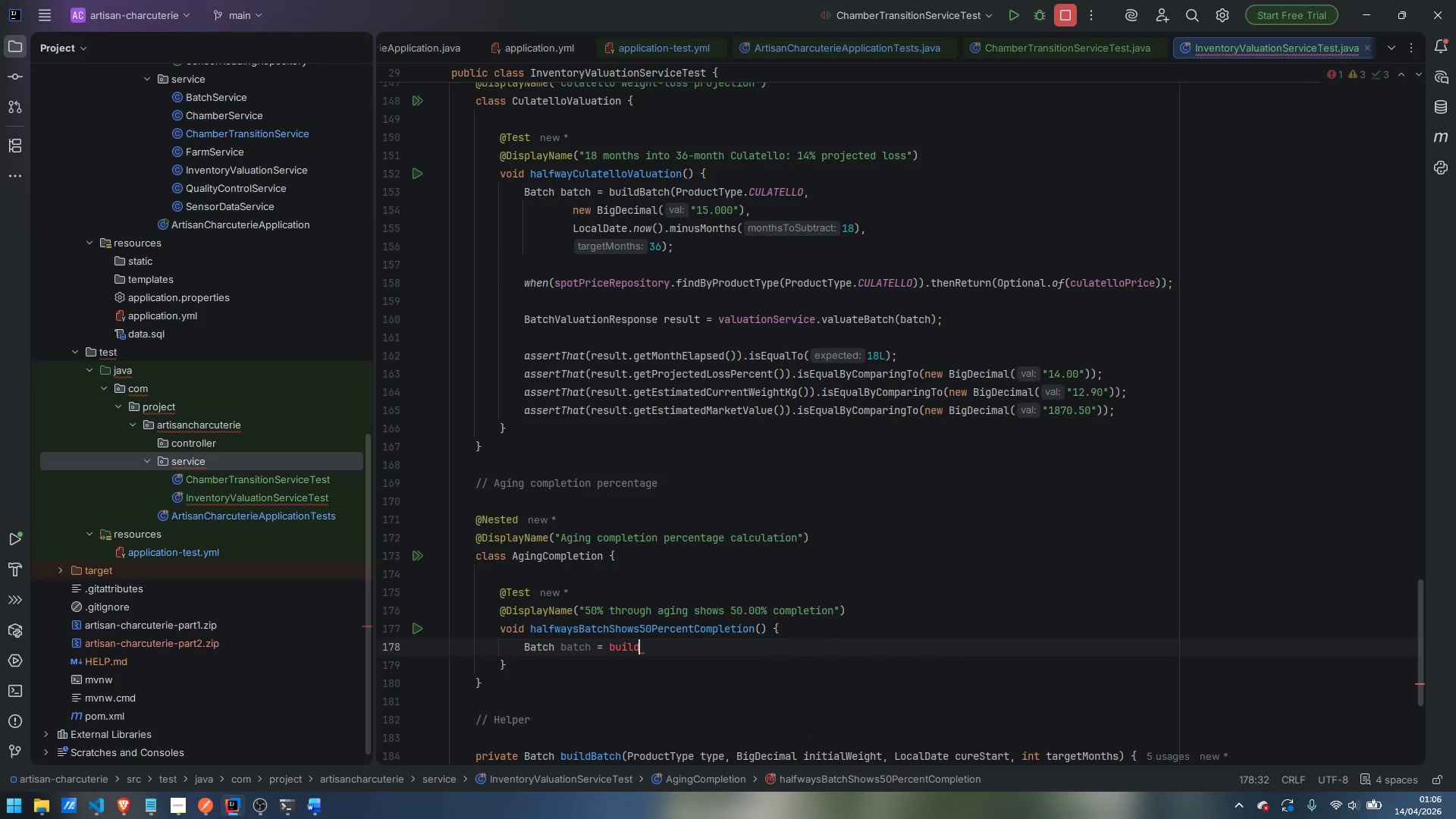 
key(Shift+B)
 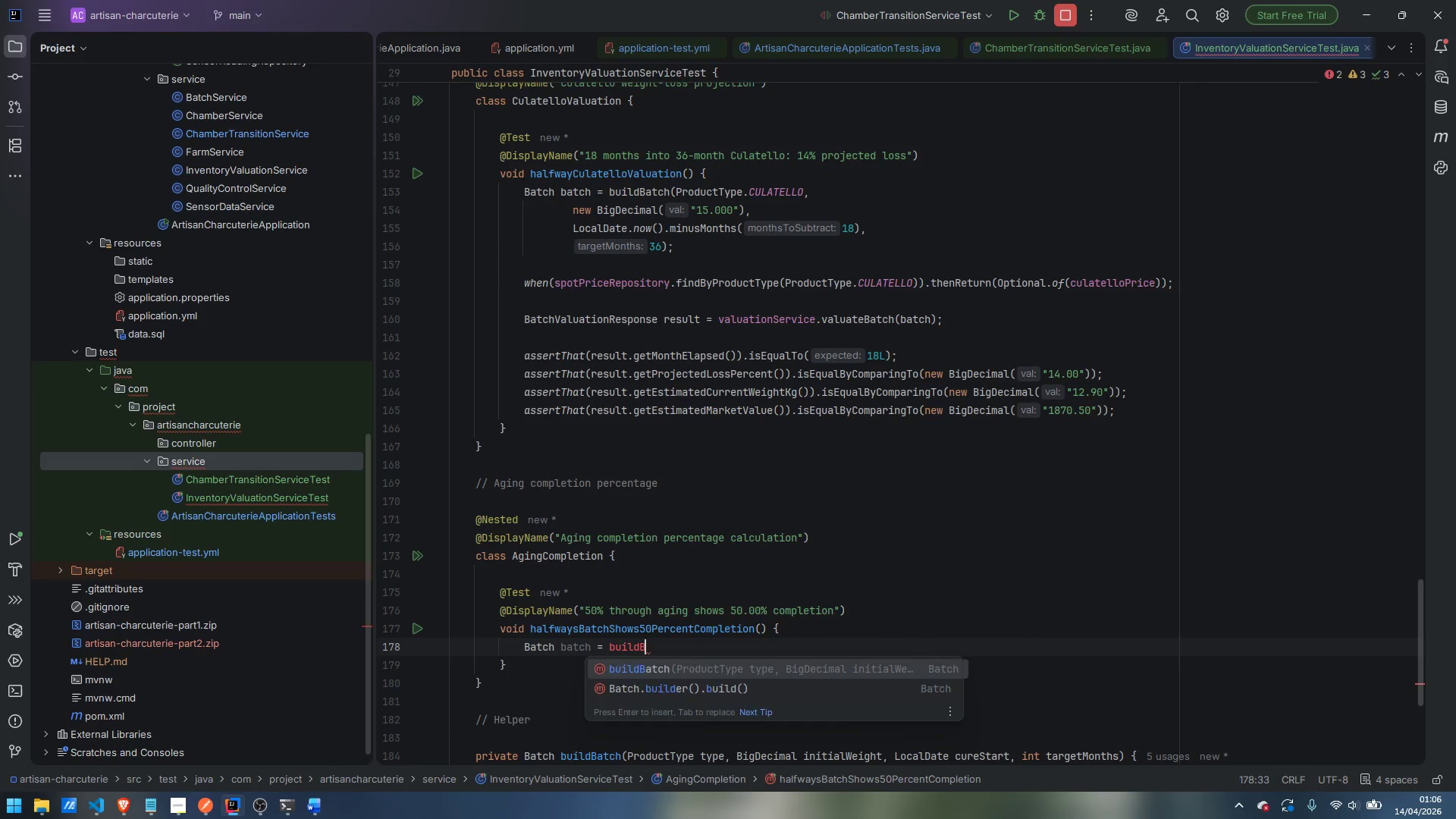 
key(Enter)
 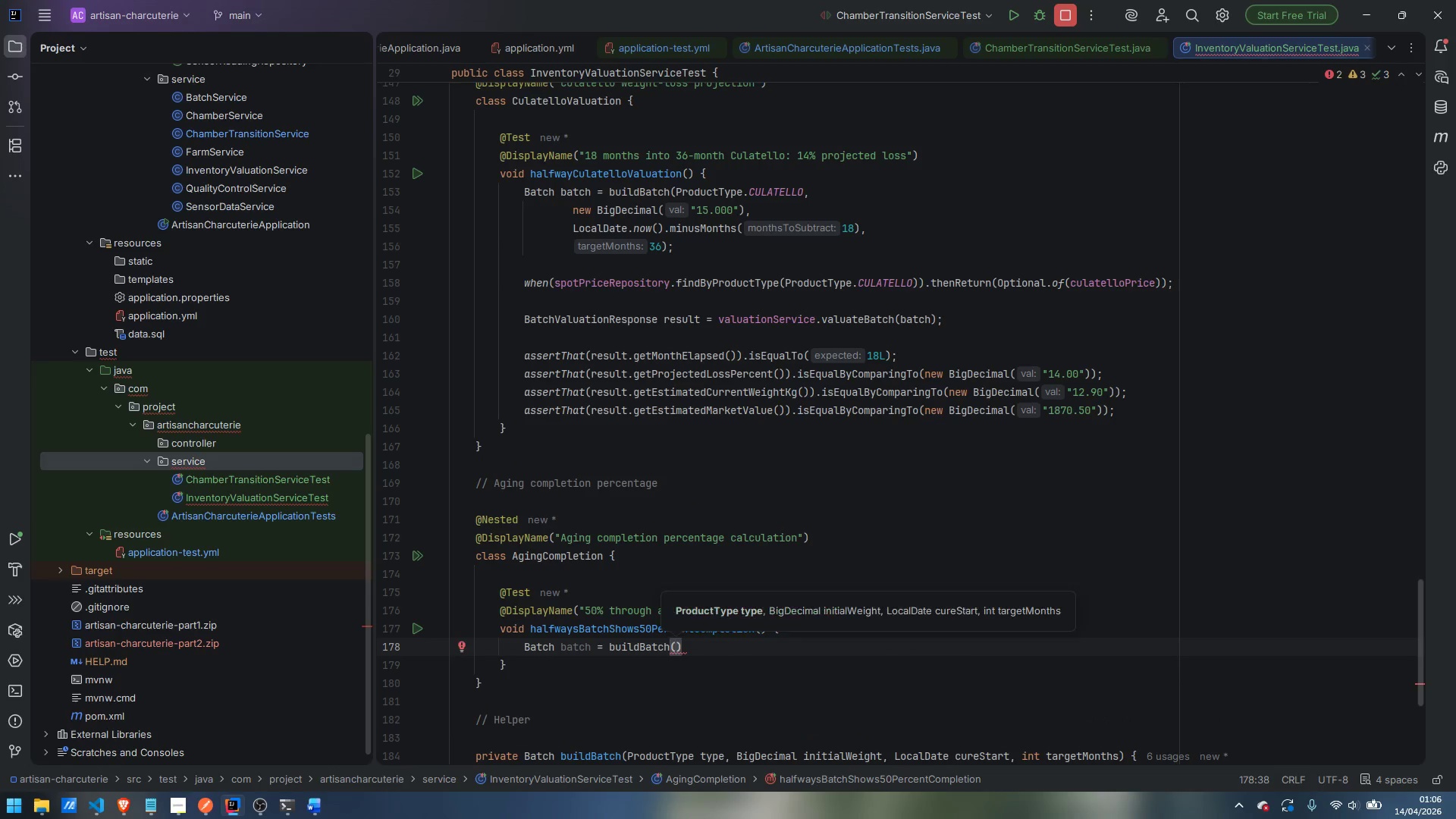 
type(PR)
 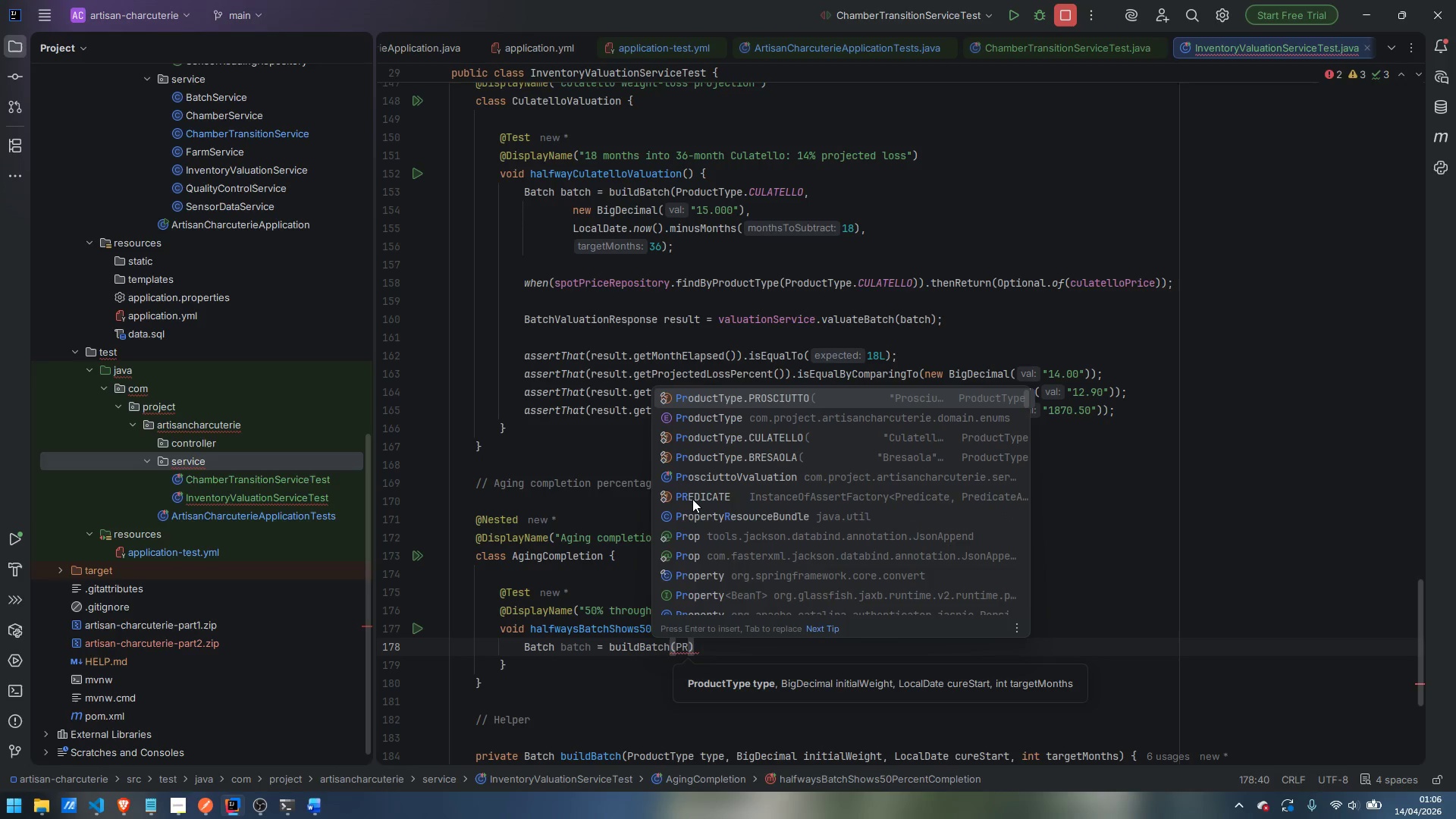 
key(Enter)
 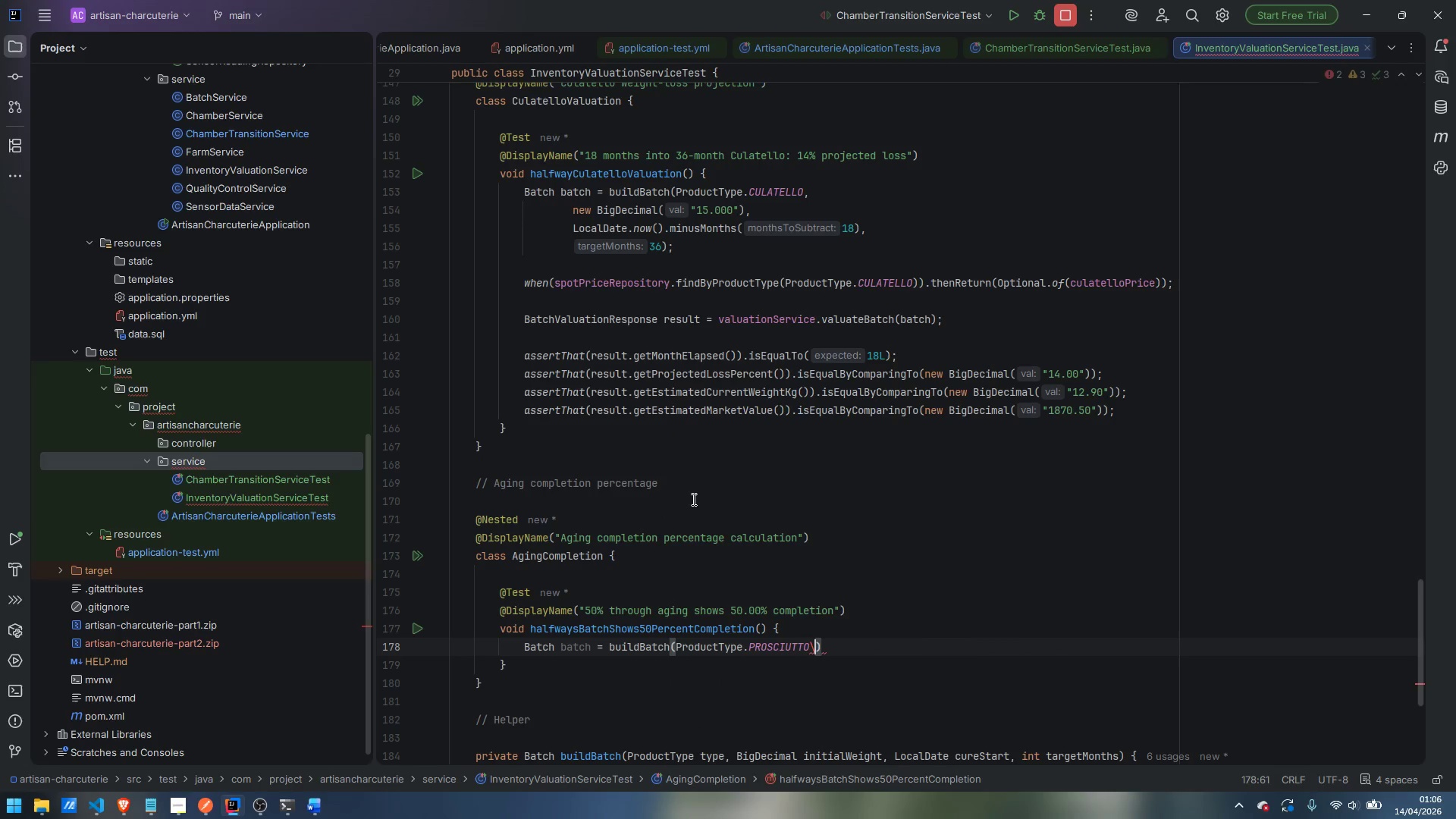 
key(Backslash)
 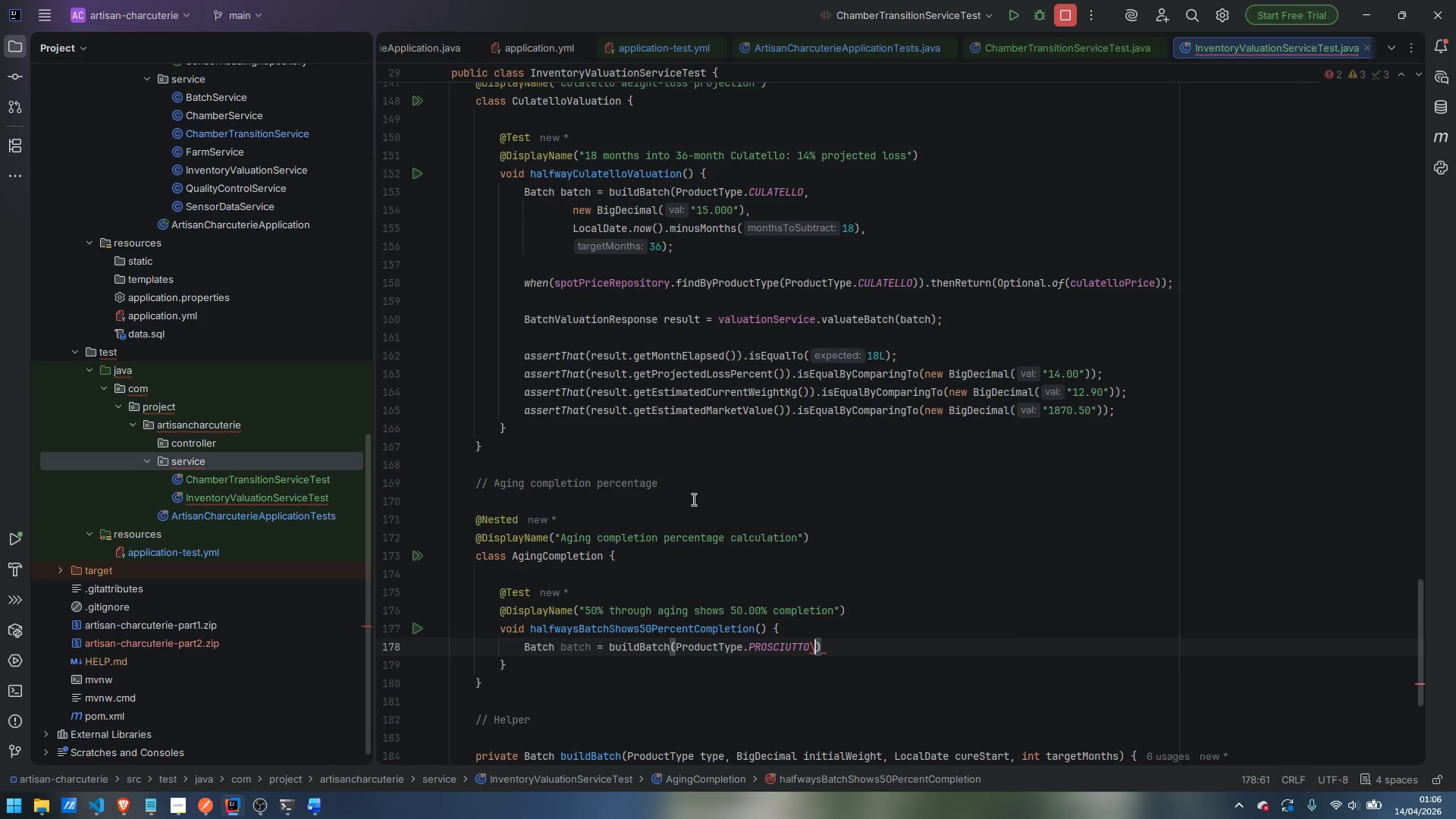 
key(Backspace)
 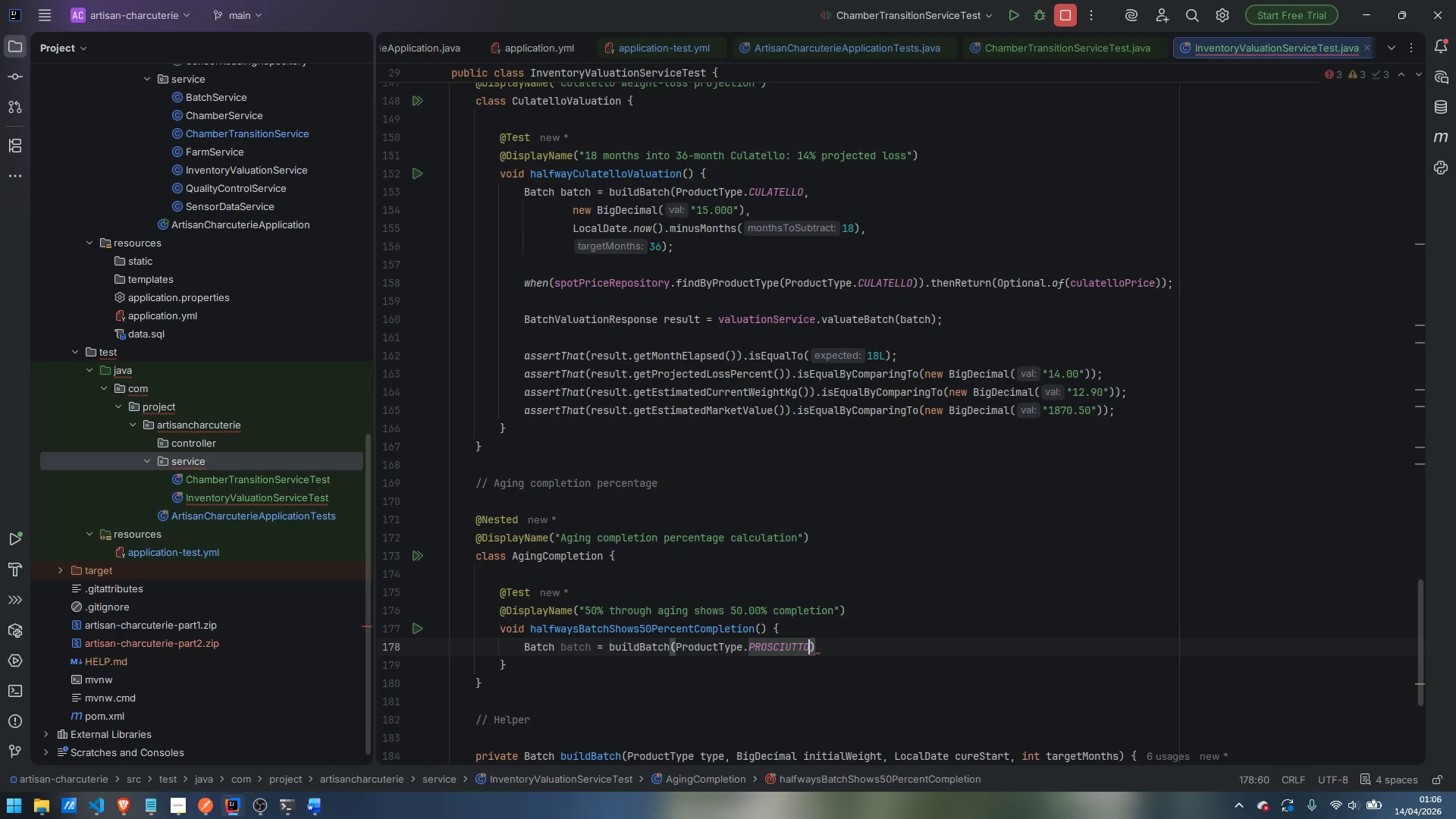 
key(ArrowDown)
 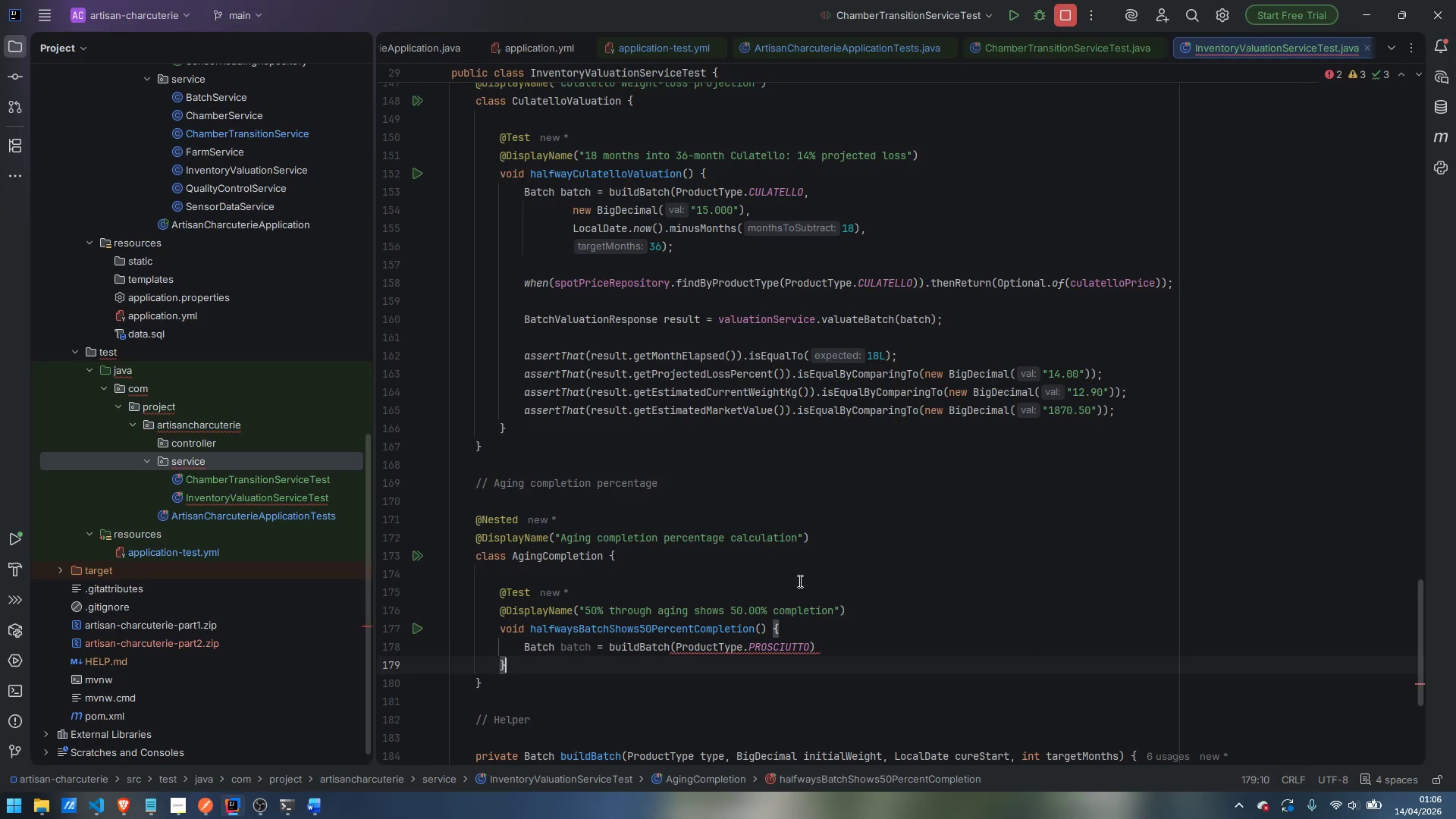 
left_click([871, 650])
 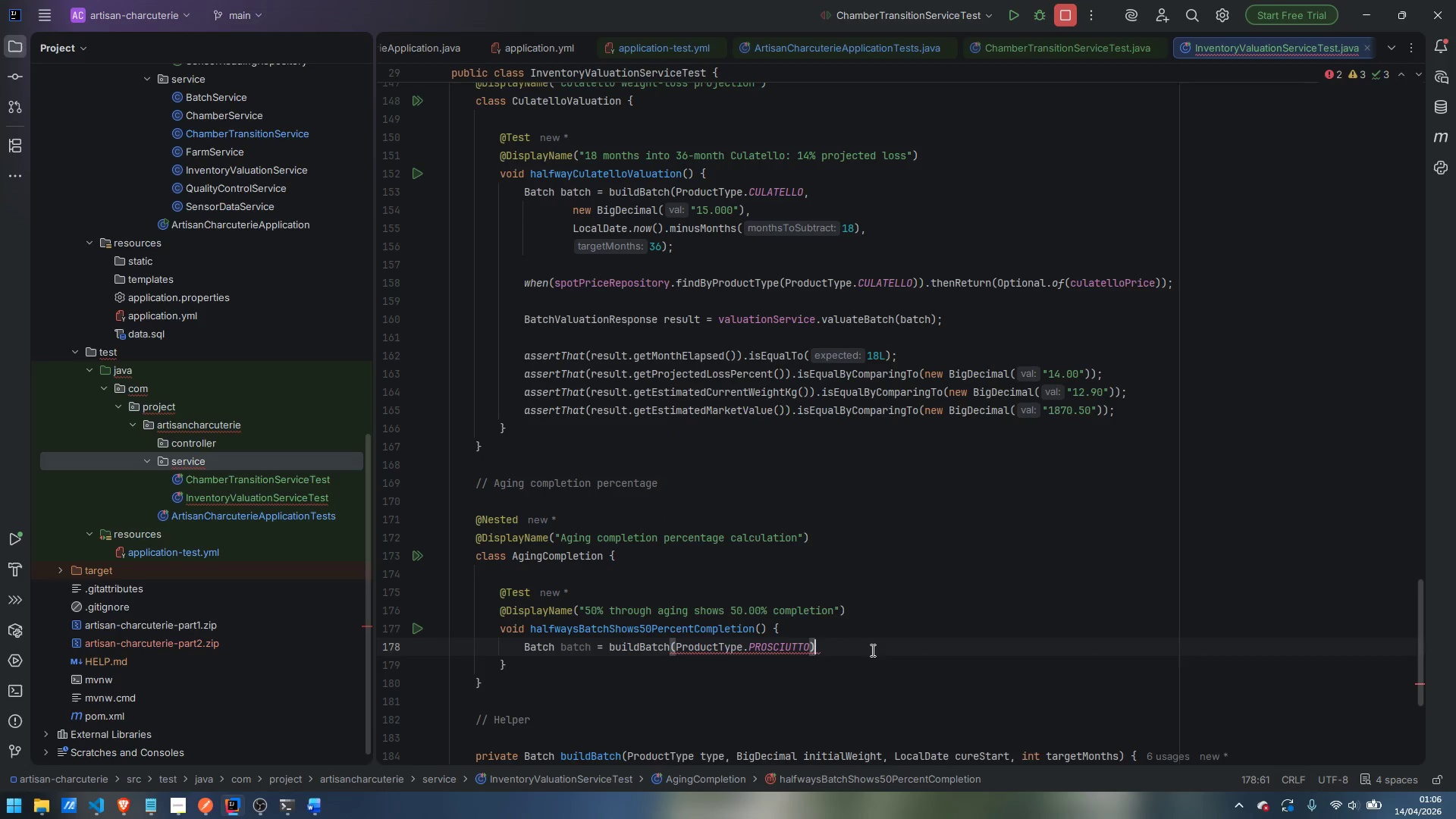 
key(Enter)
 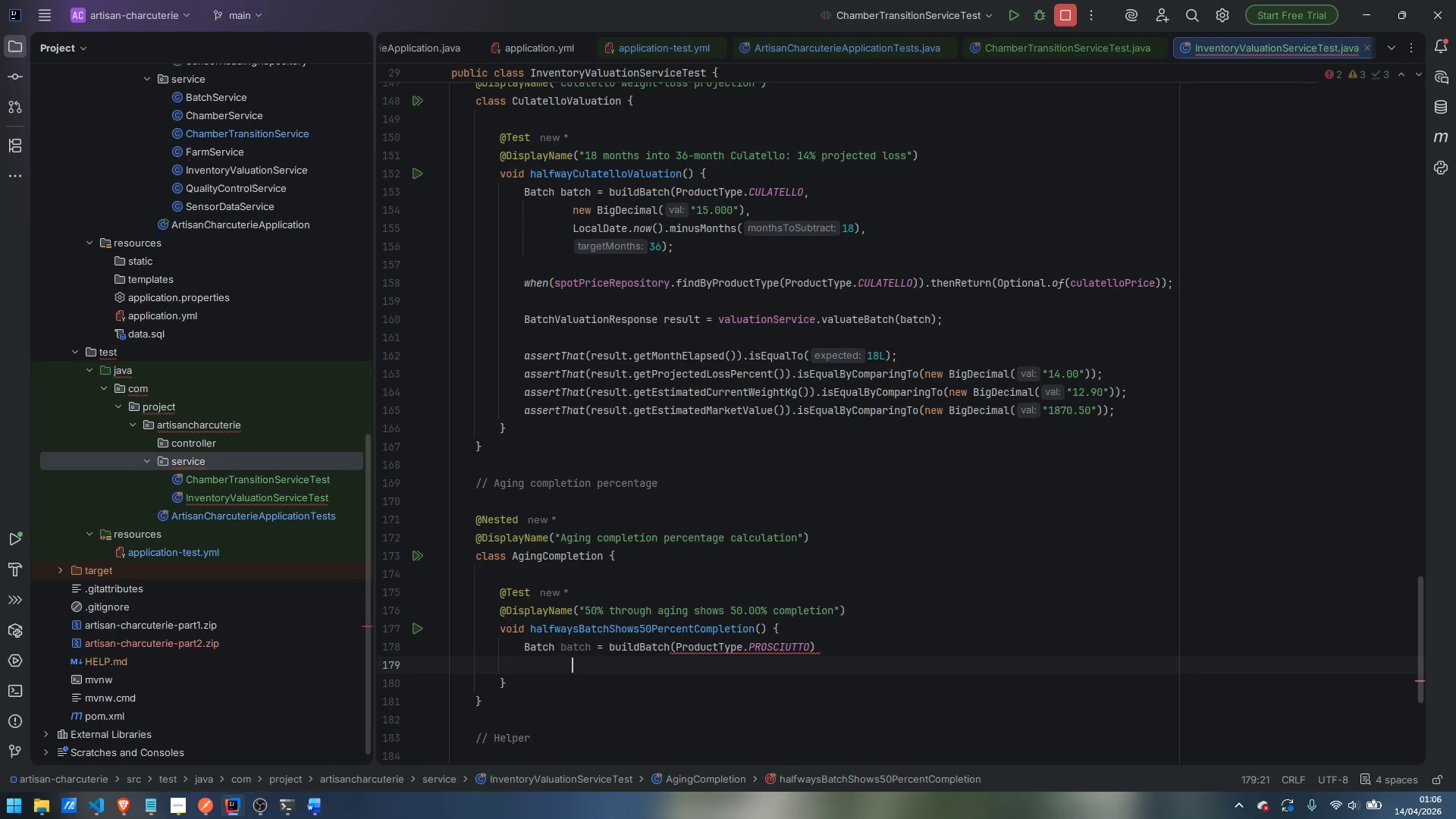 
type(.new BigDe)
 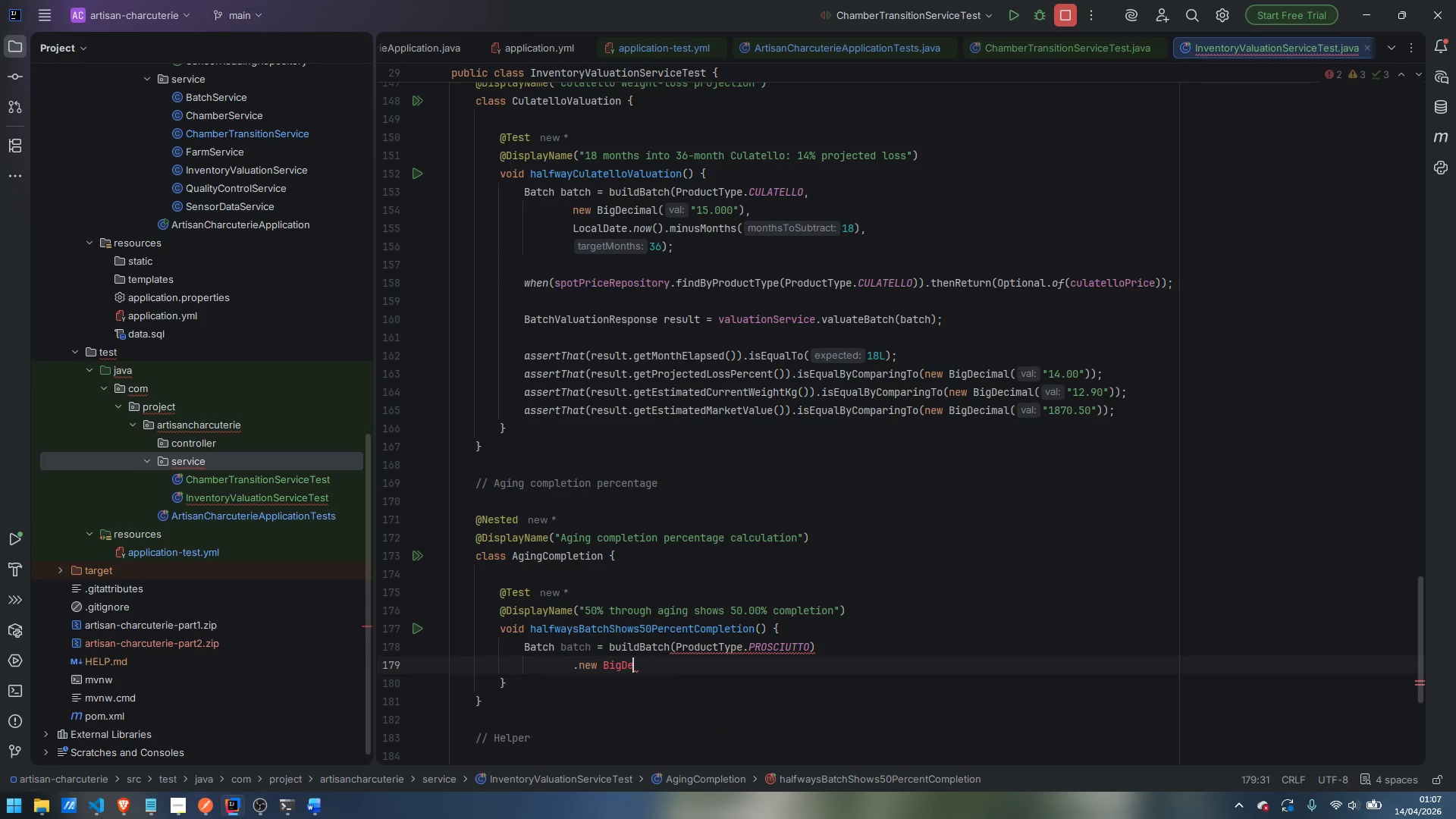 
key(Control+Backspace)
 